 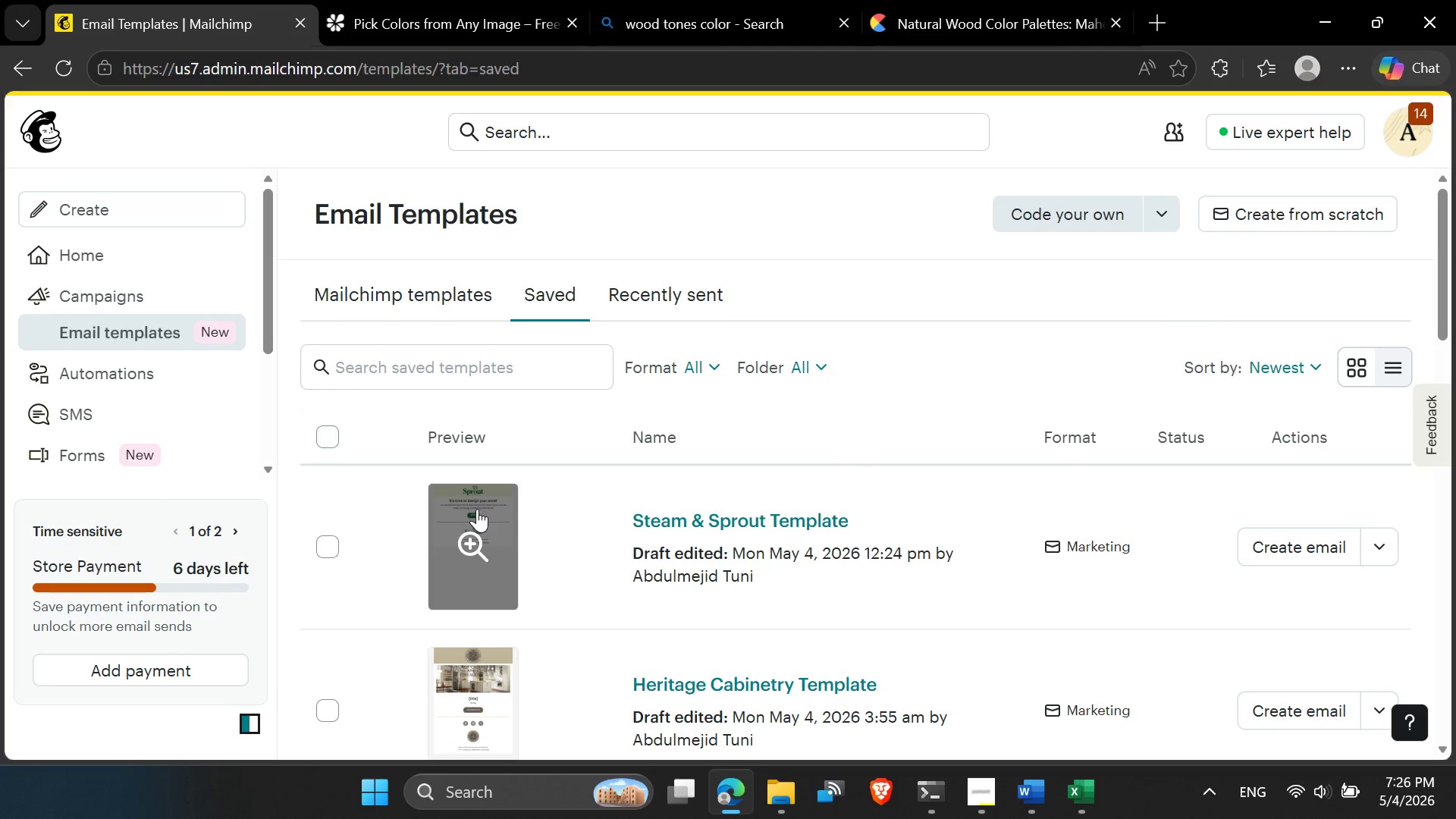 
left_click([463, 544])
 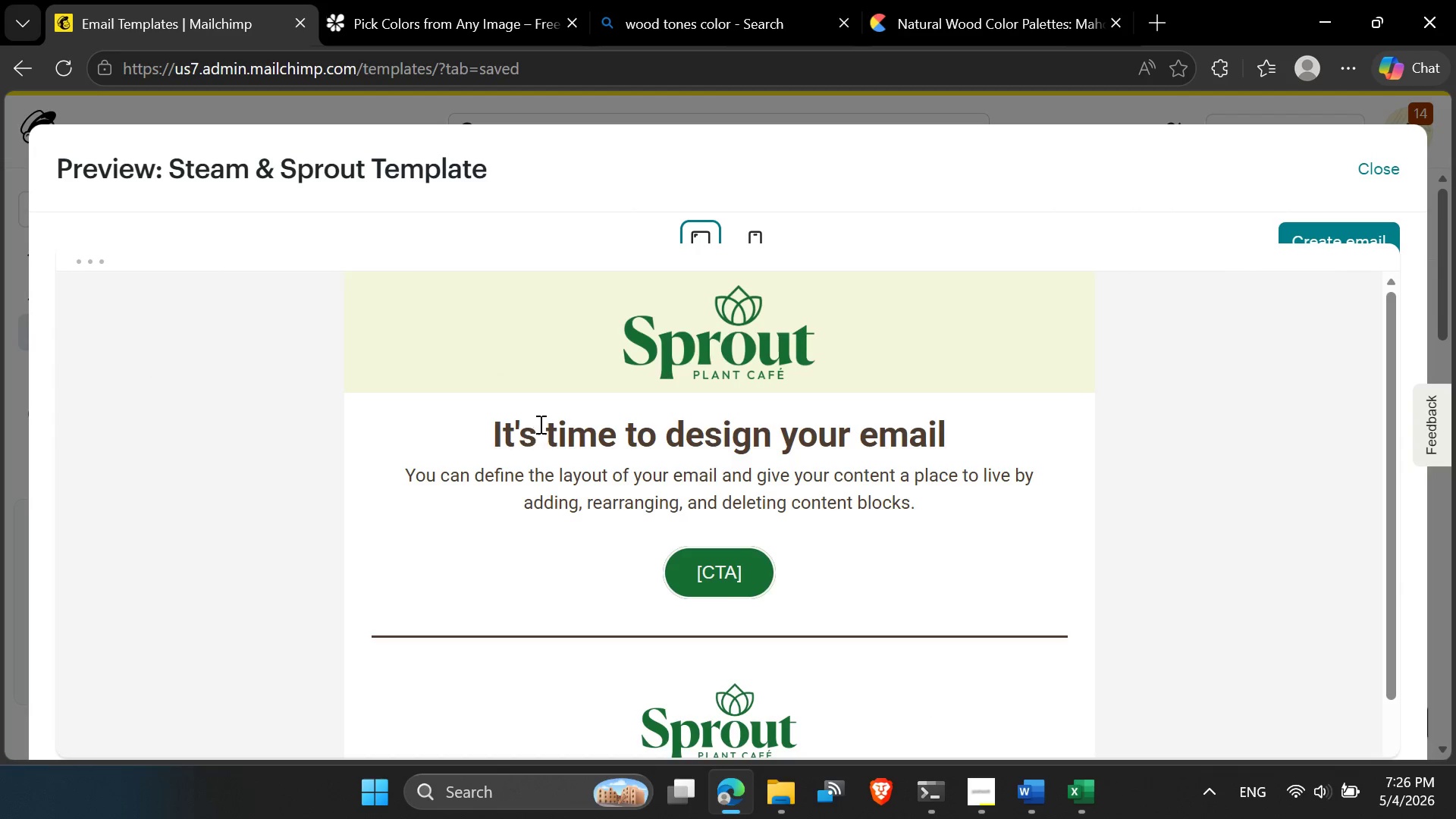 
scroll: coordinate [540, 425], scroll_direction: down, amount: 6.0
 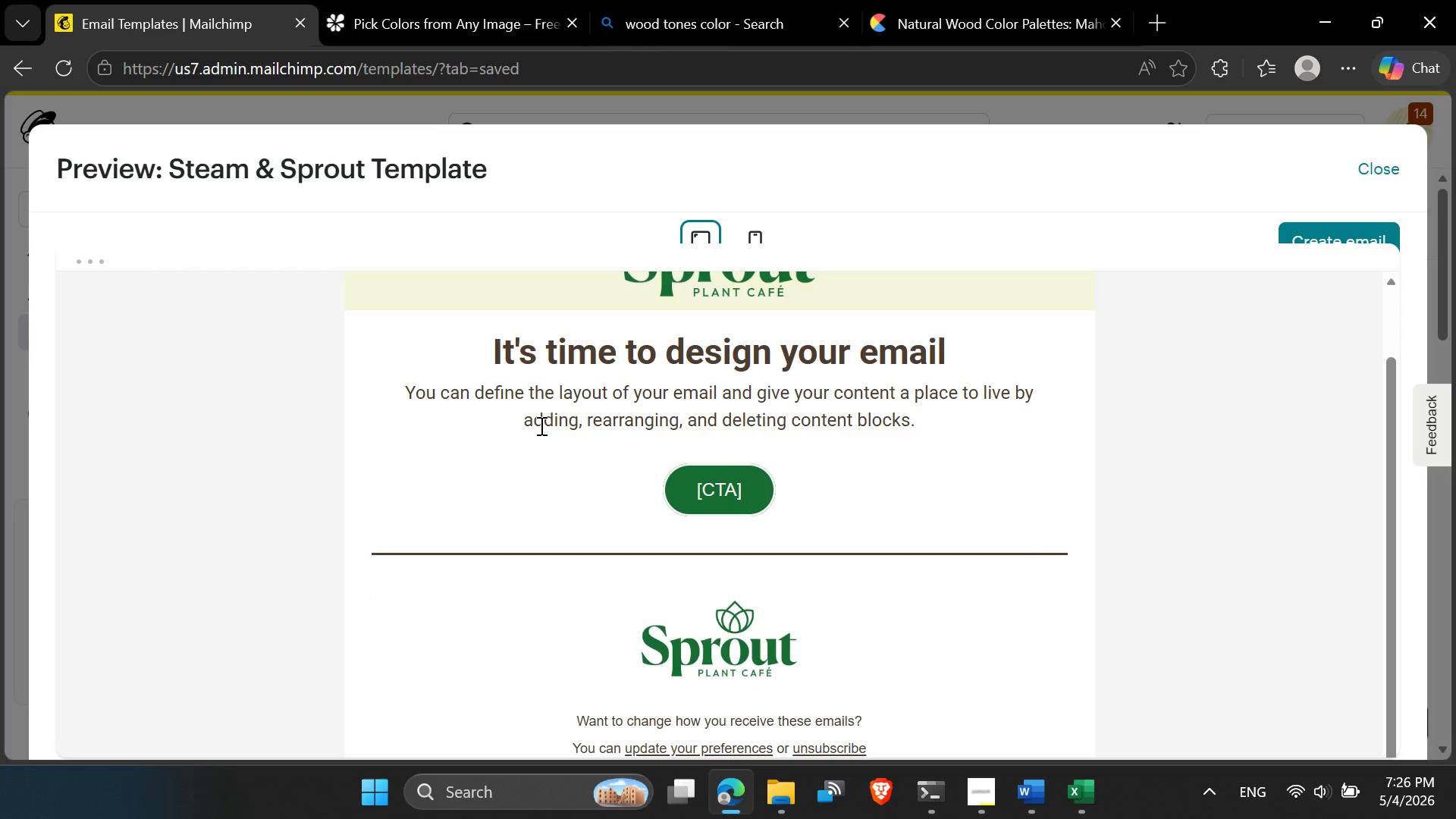 
scroll: coordinate [540, 425], scroll_direction: up, amount: 4.0
 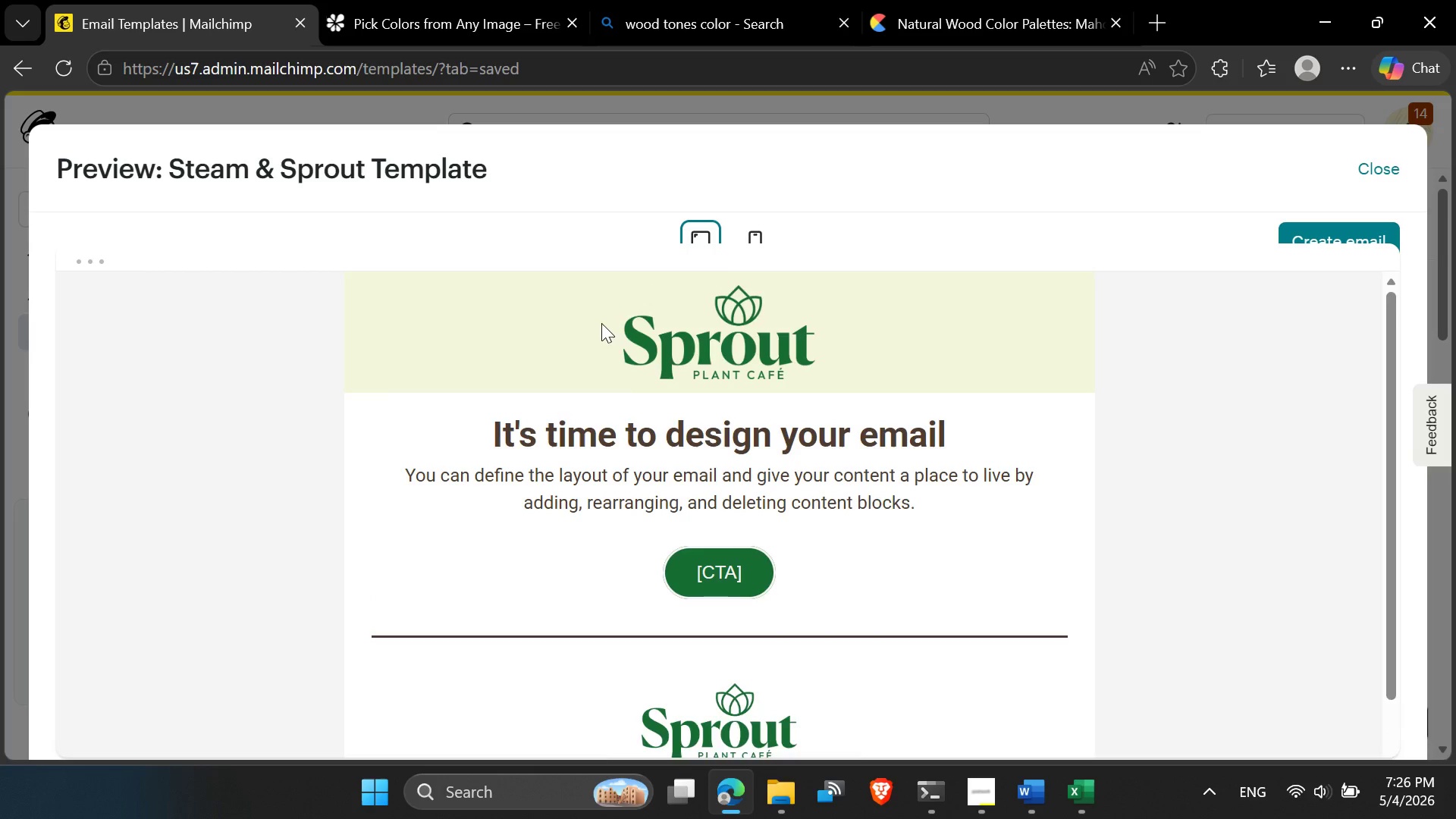 
scroll: coordinate [596, 488], scroll_direction: down, amount: 5.0
 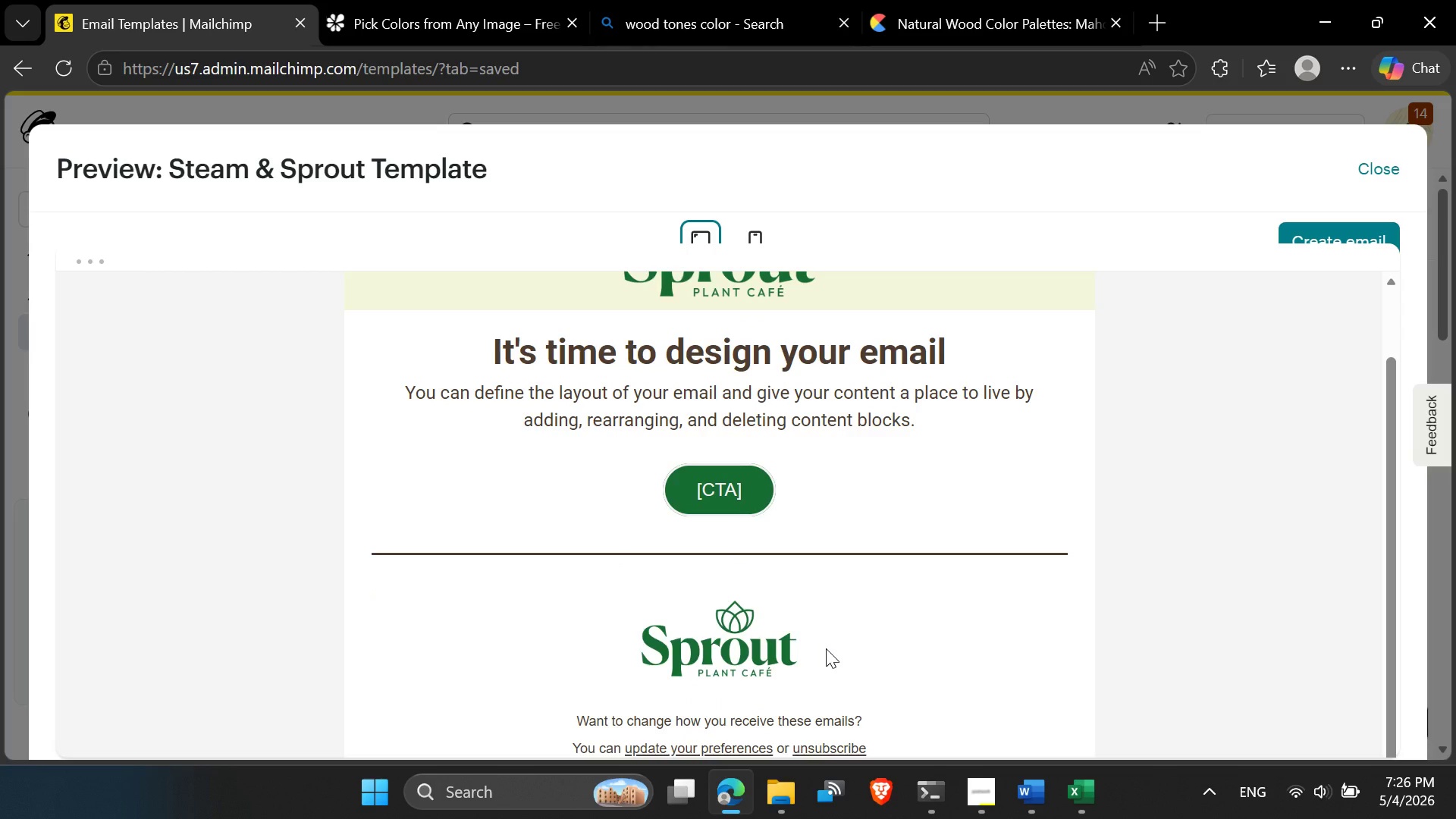 
scroll: coordinate [826, 648], scroll_direction: up, amount: 2.0
 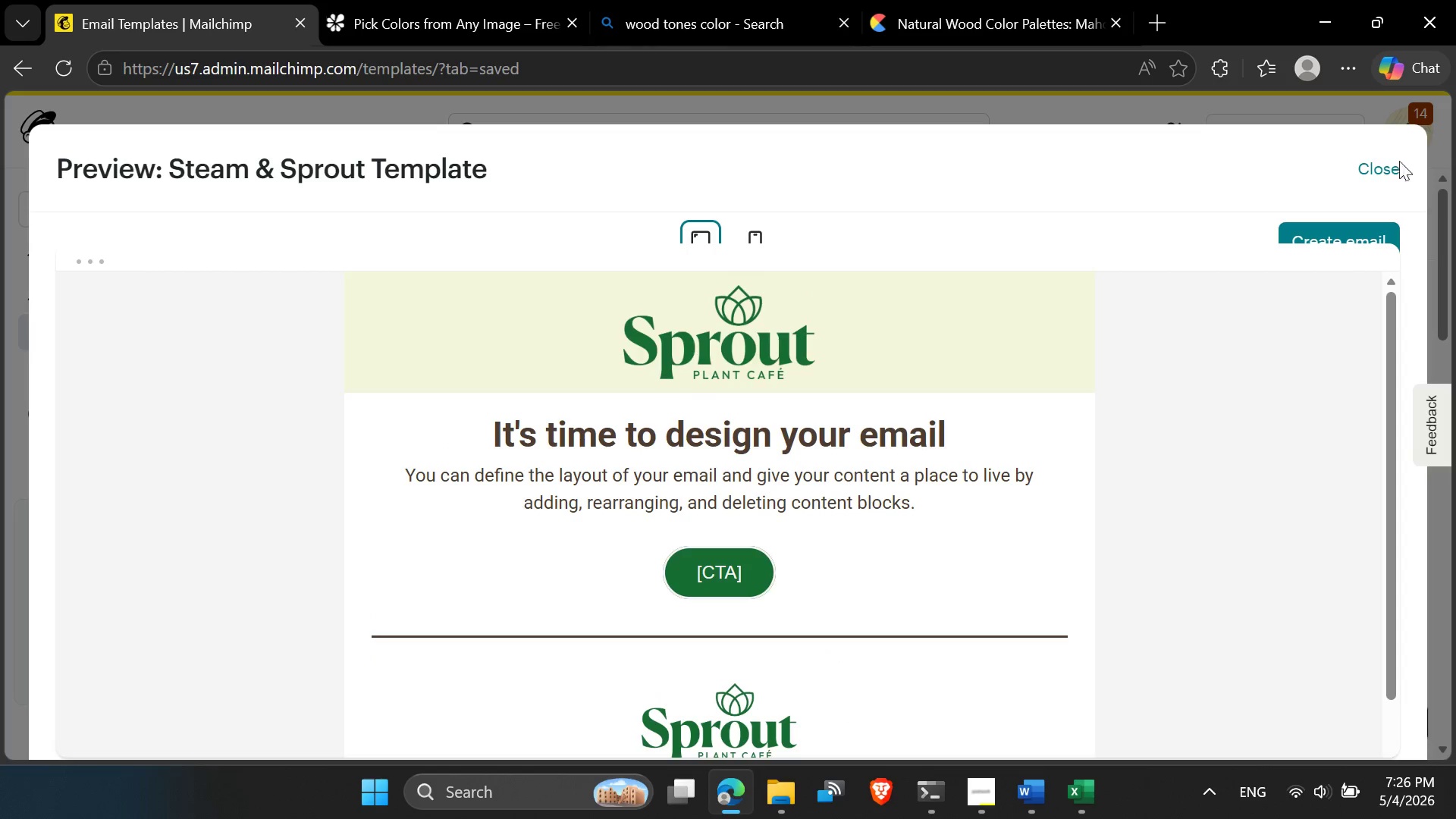 
left_click([1367, 170])
 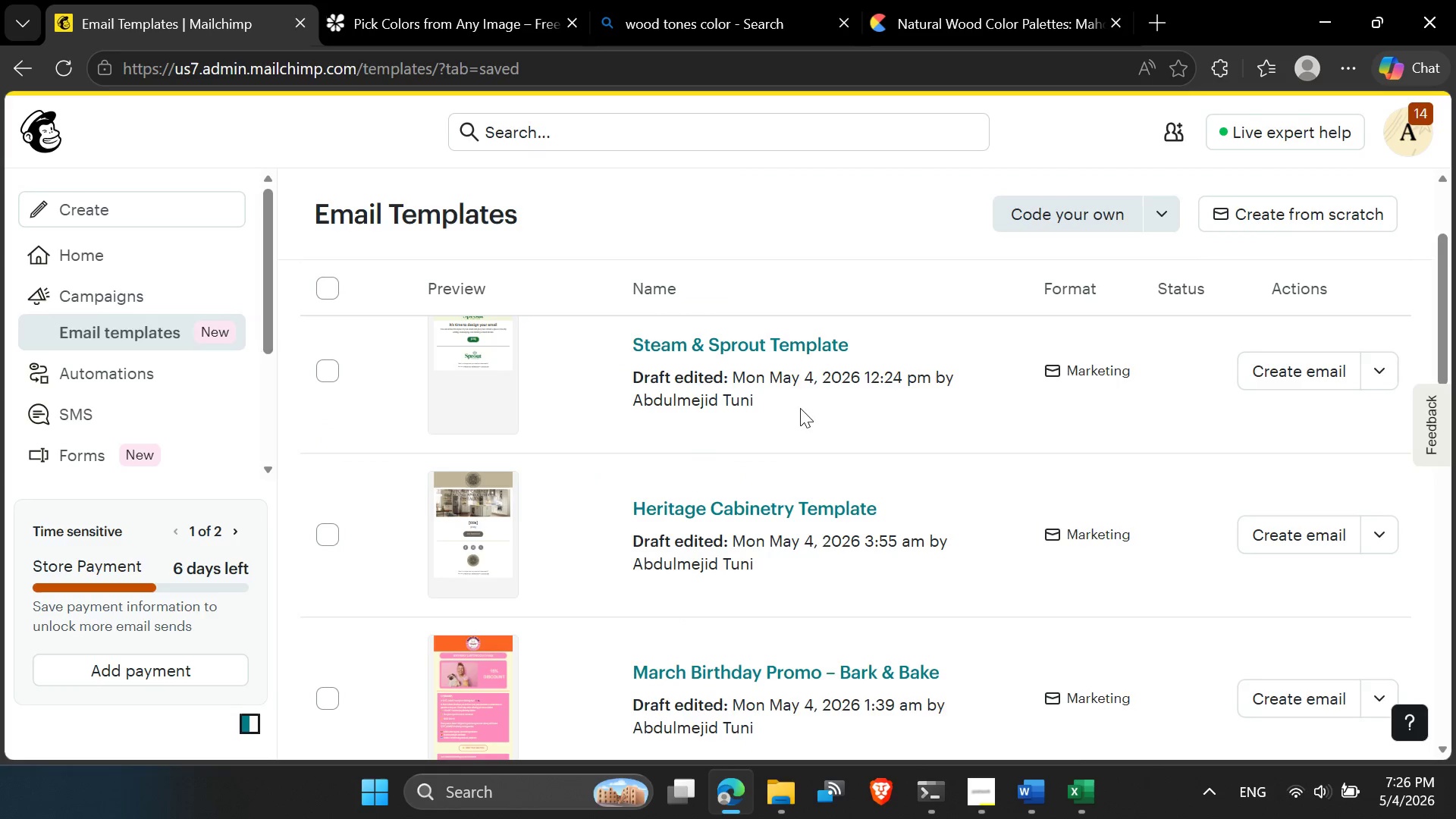 
scroll: coordinate [567, 455], scroll_direction: up, amount: 4.0
 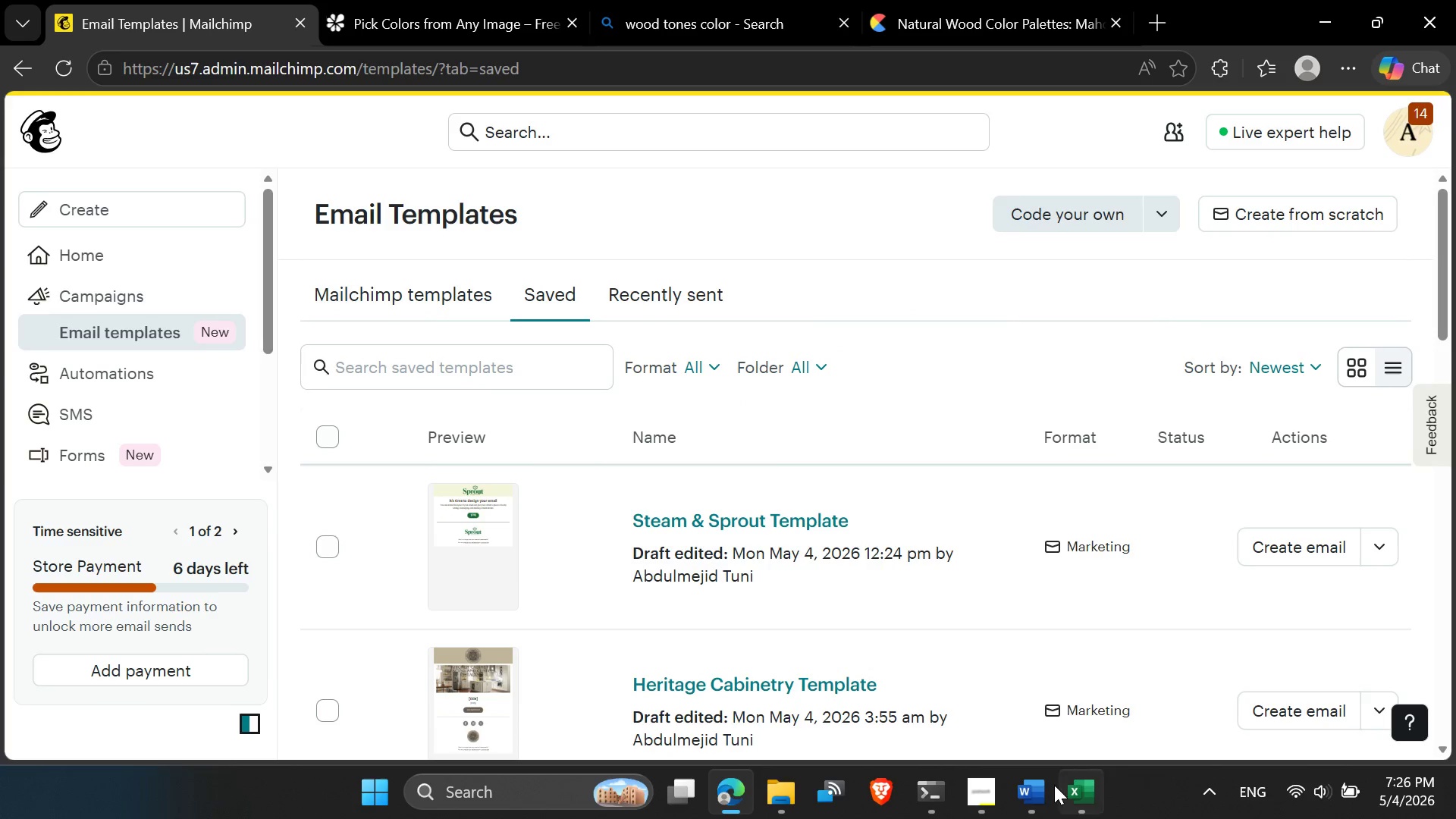 
left_click([1039, 801])
 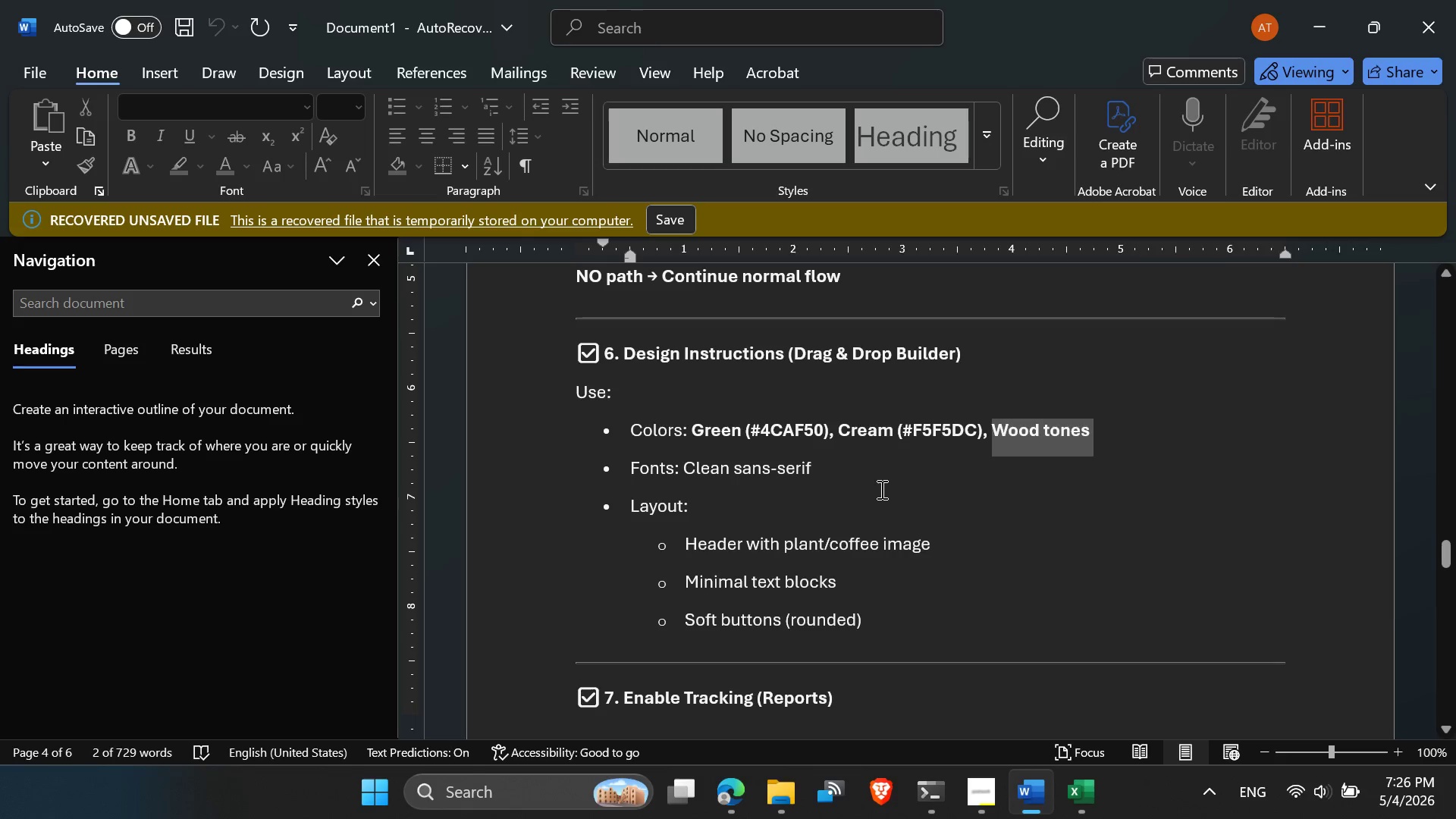 
scroll: coordinate [880, 489], scroll_direction: up, amount: 1.0
 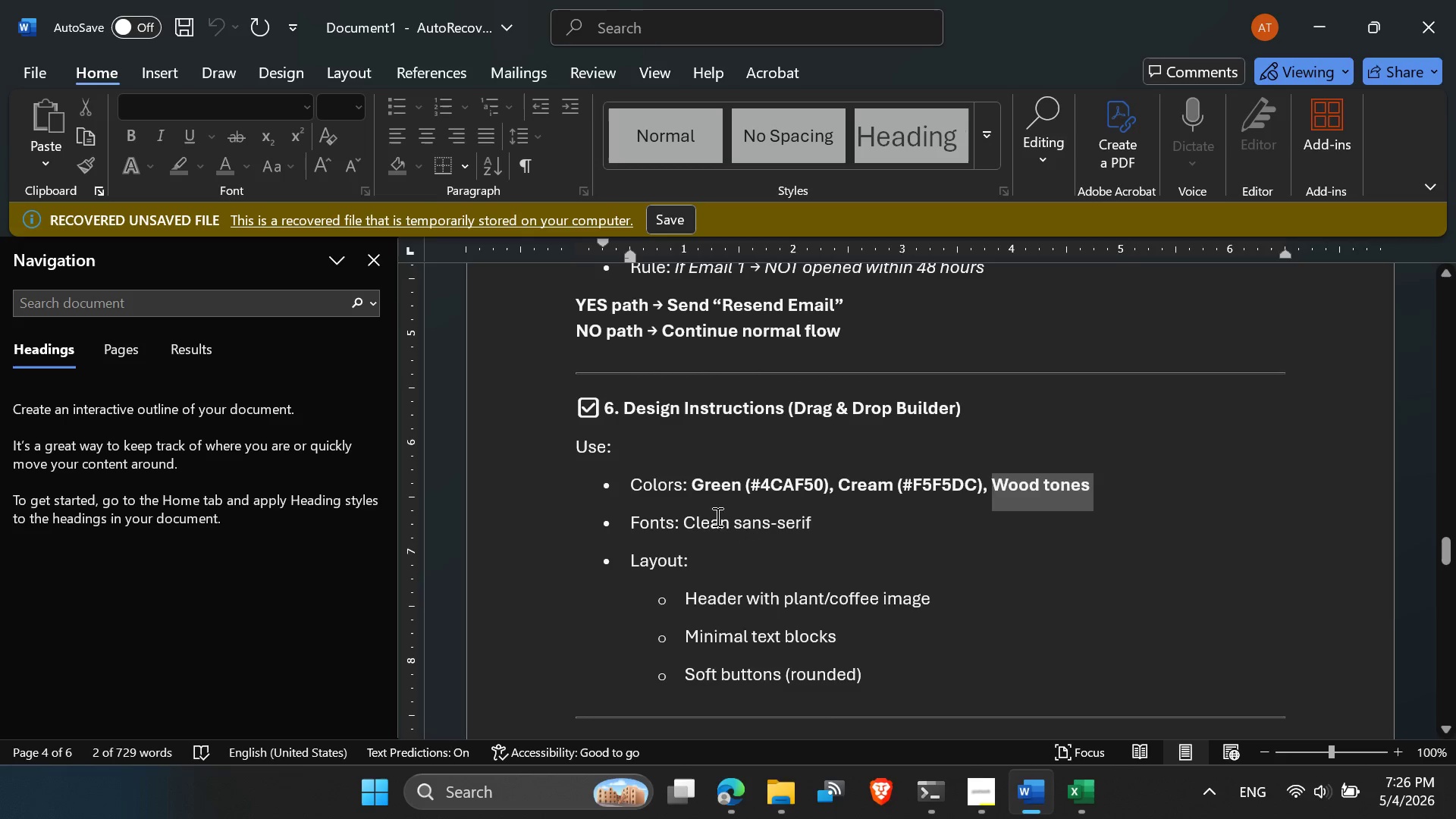 
left_click_drag(start_coordinate=[733, 524], to_coordinate=[816, 522])
 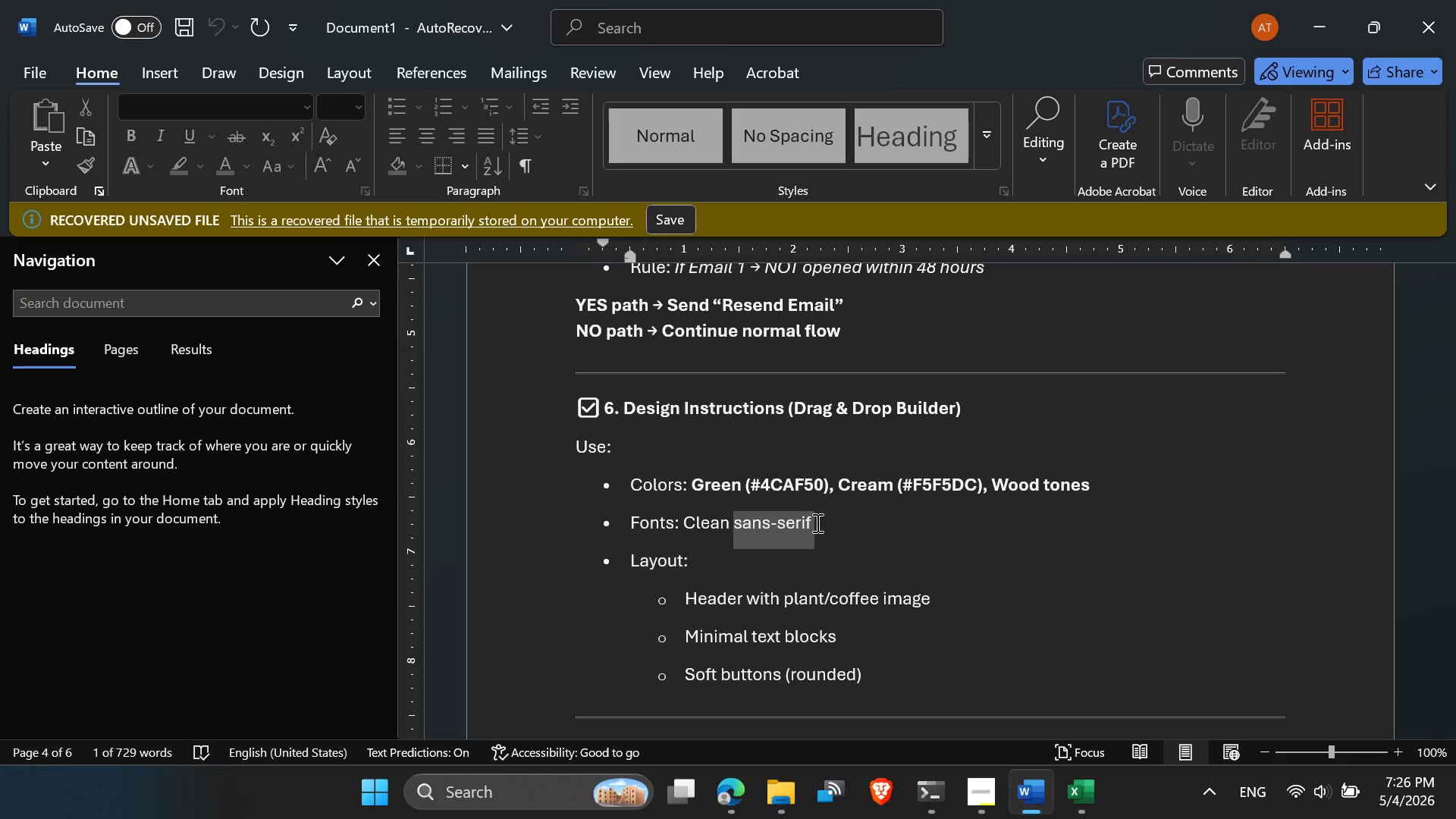 
scroll: coordinate [816, 522], scroll_direction: down, amount: 2.0
 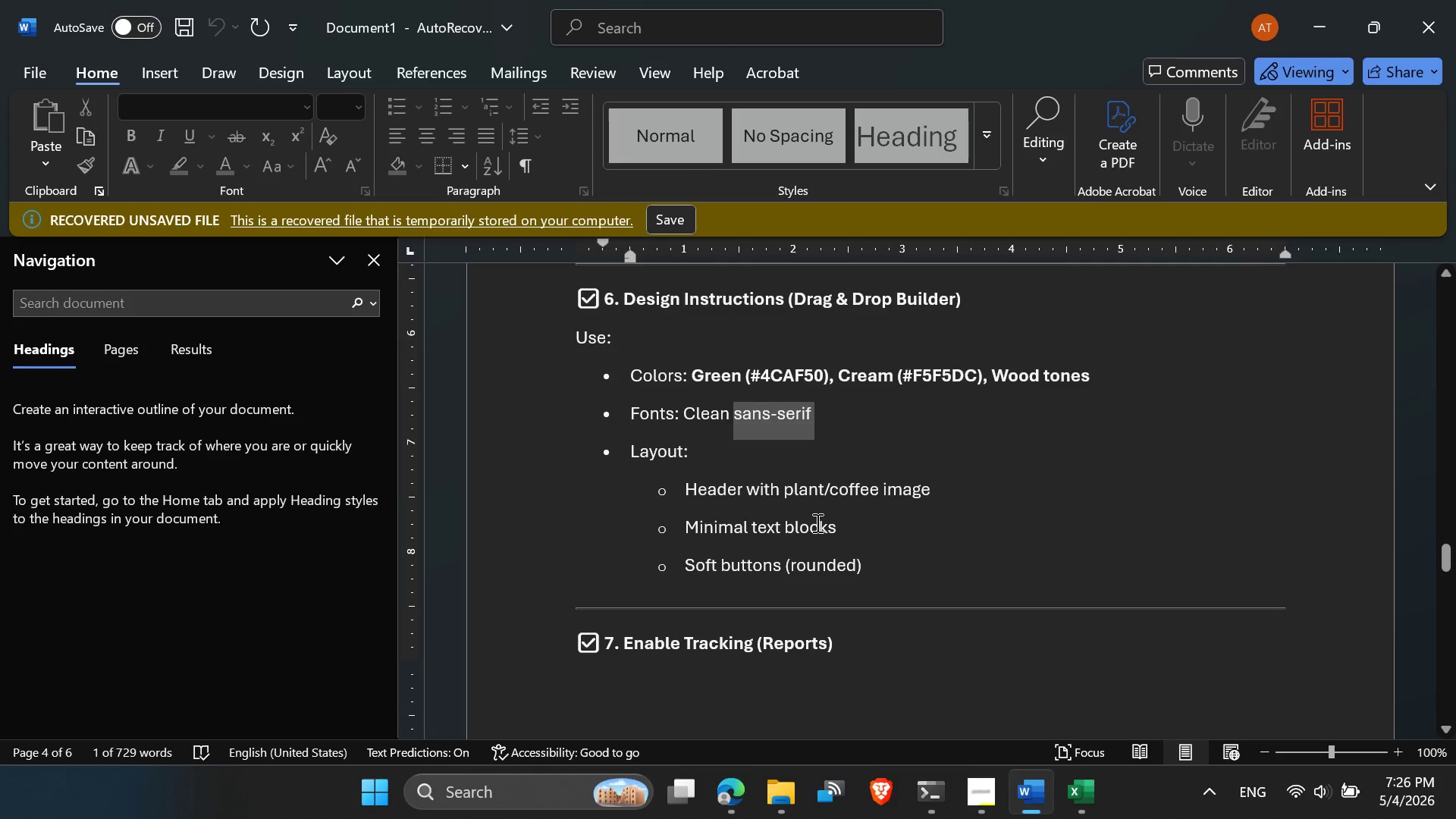 
key(Control+C)
 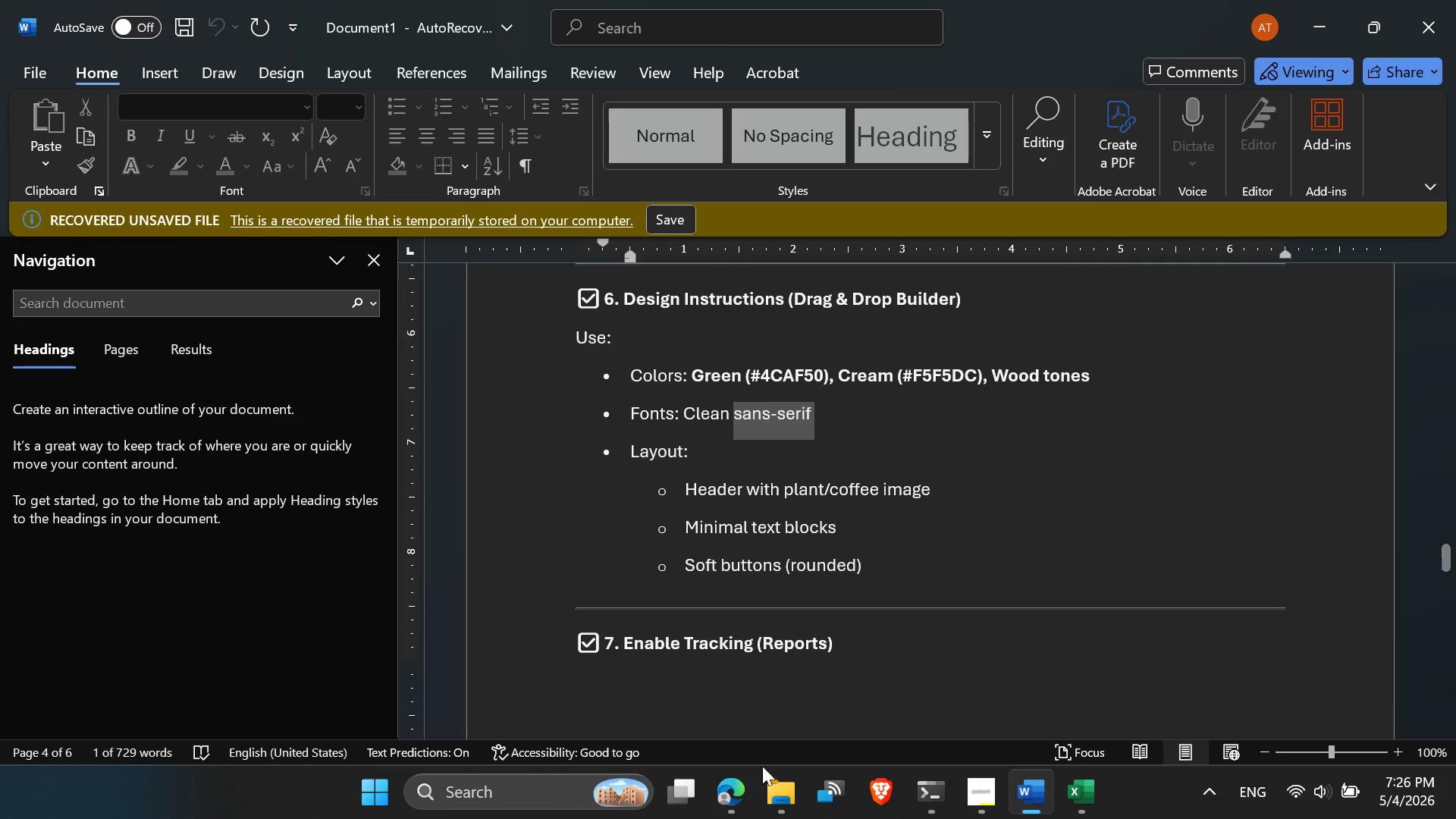 
left_click([736, 792])
 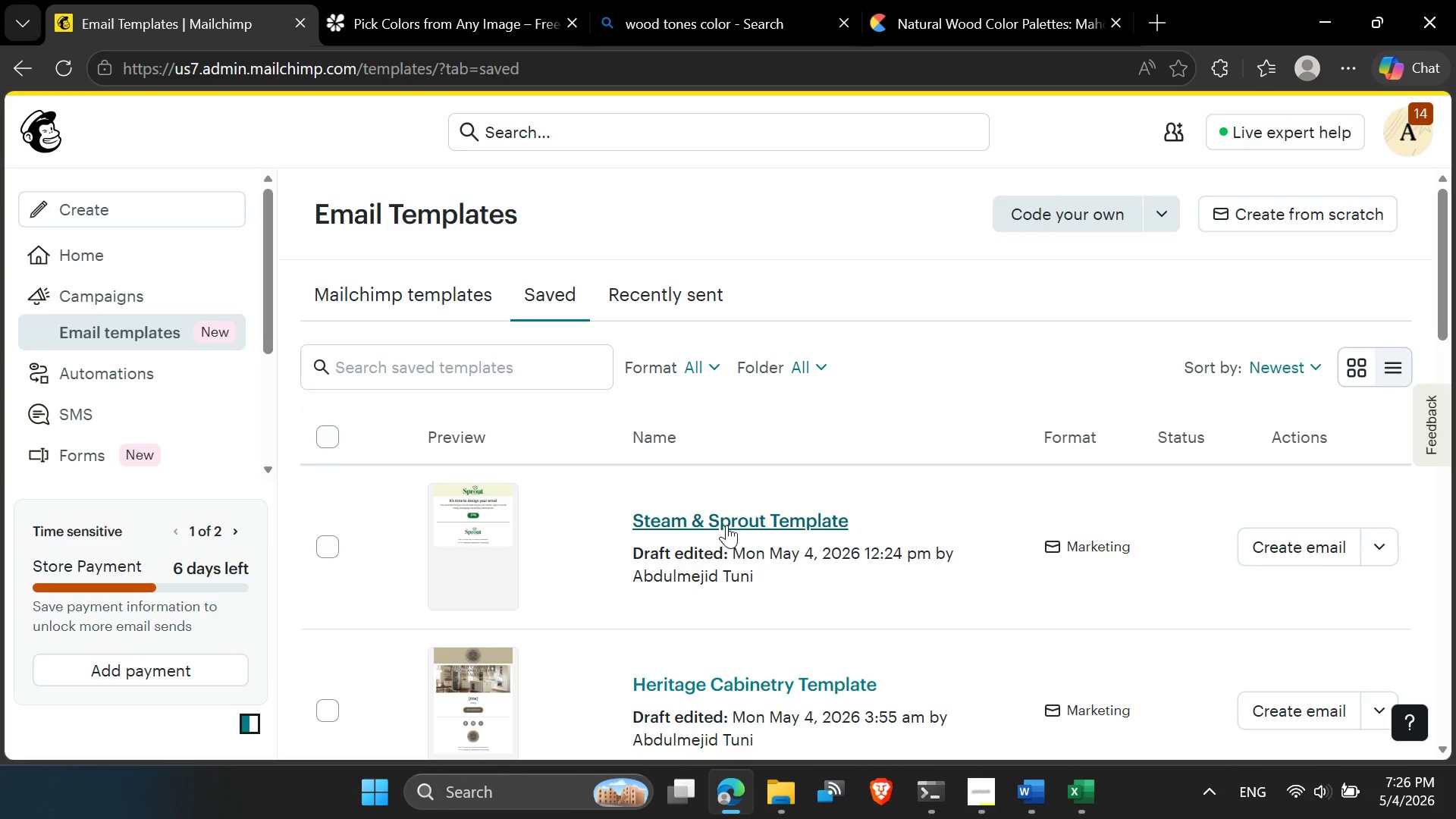 
left_click([728, 521])
 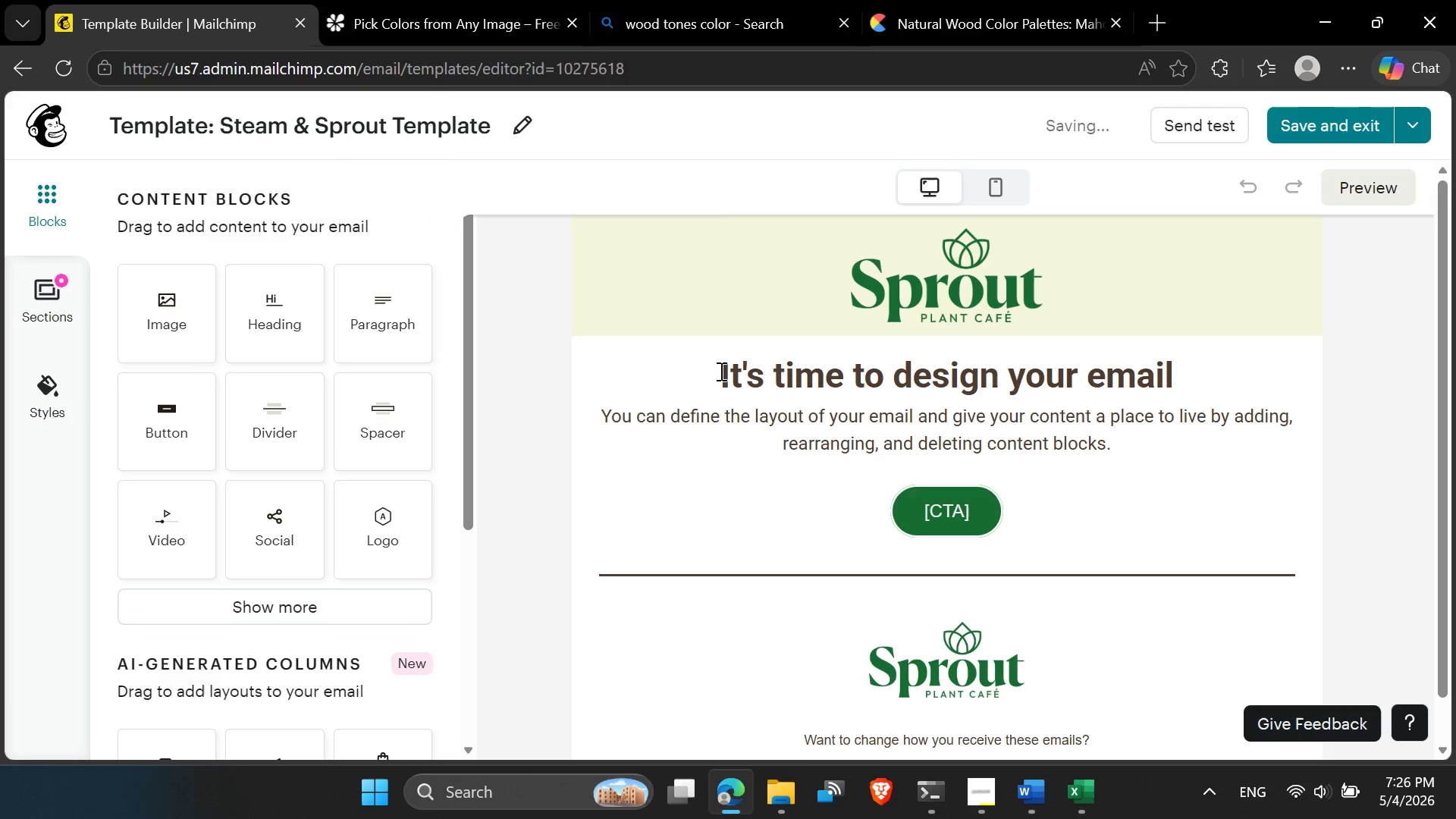 
left_click([965, 391])
 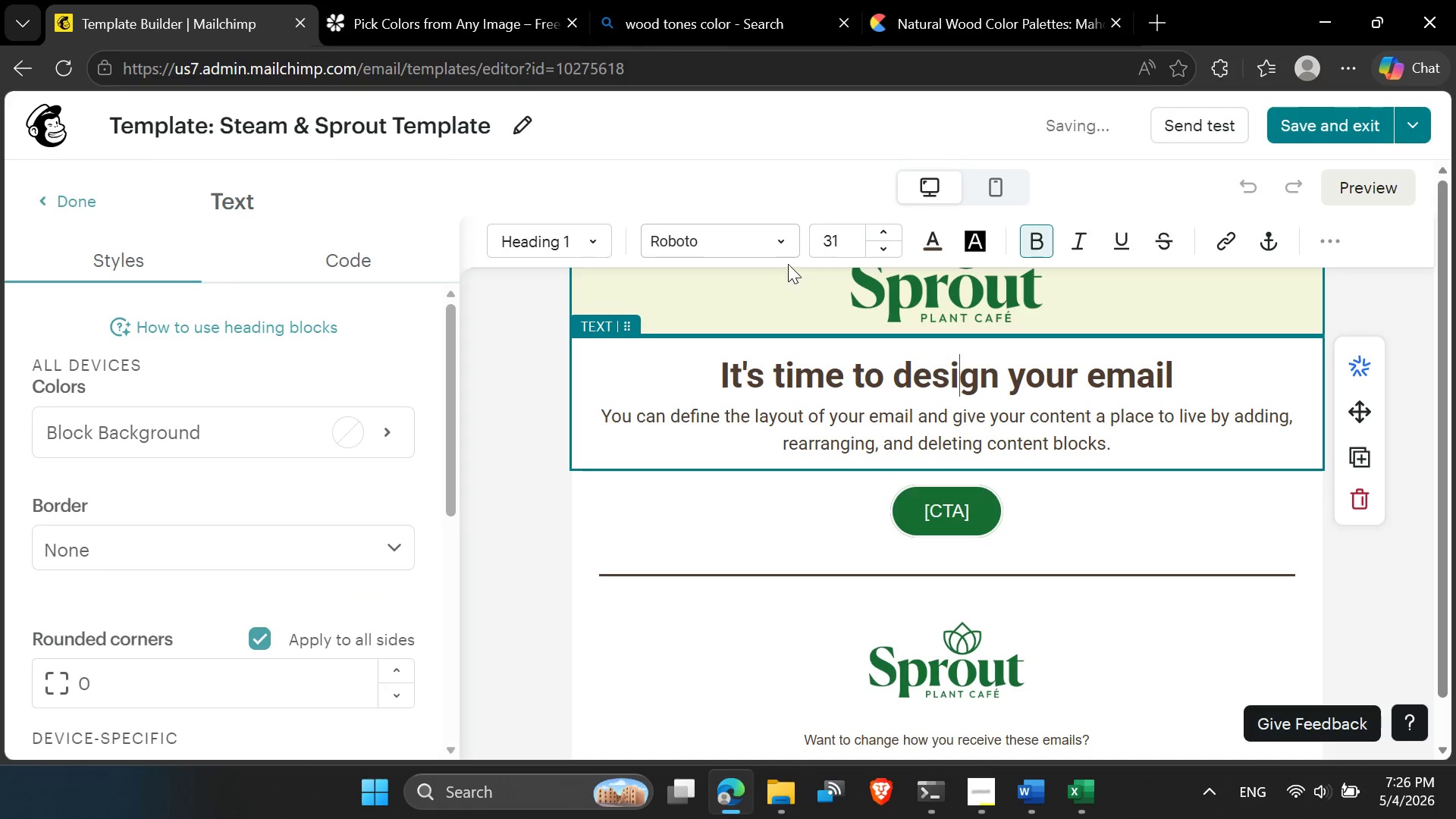 
left_click([780, 246])
 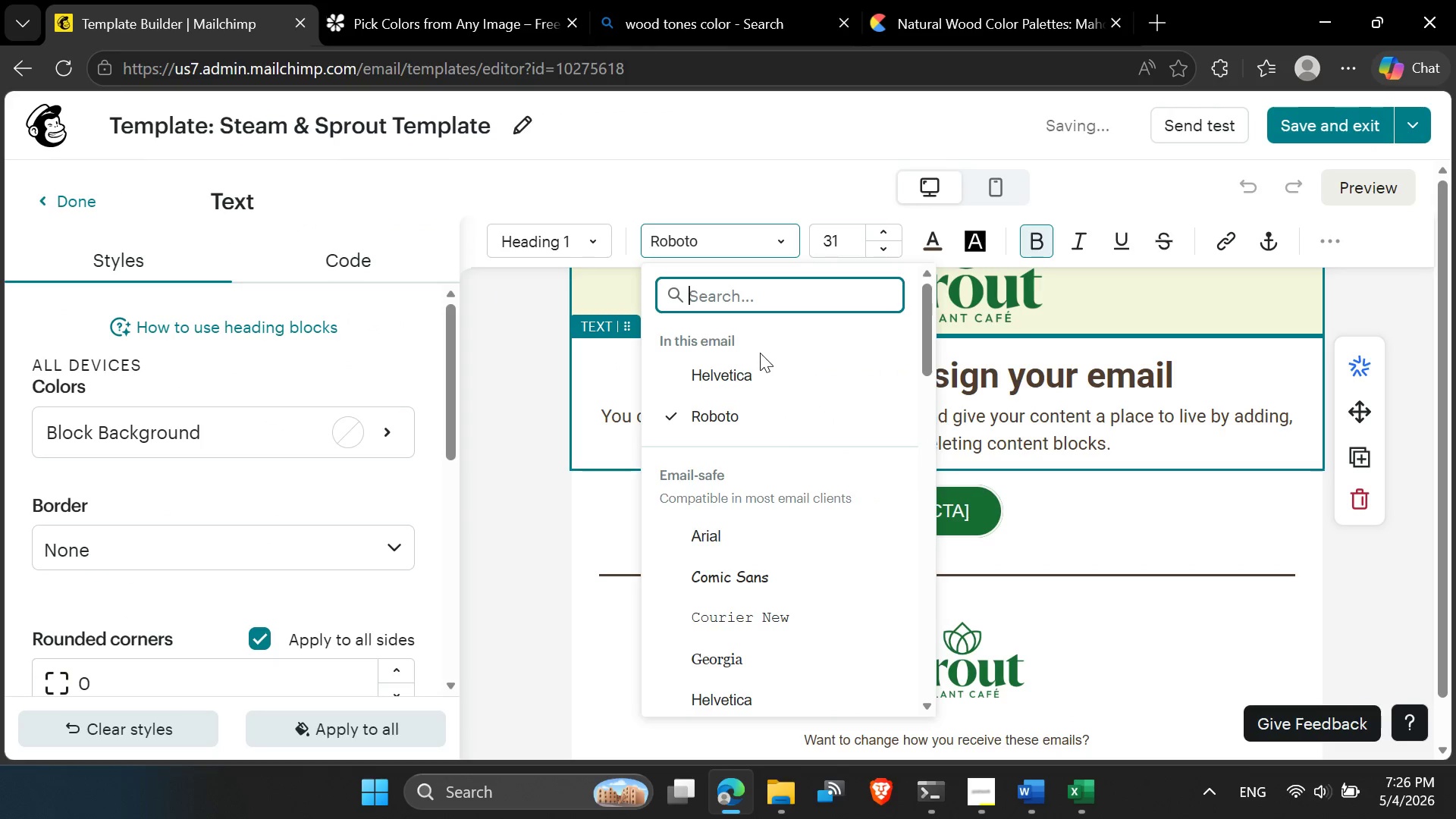 
scroll: coordinate [761, 544], scroll_direction: down, amount: 11.0
 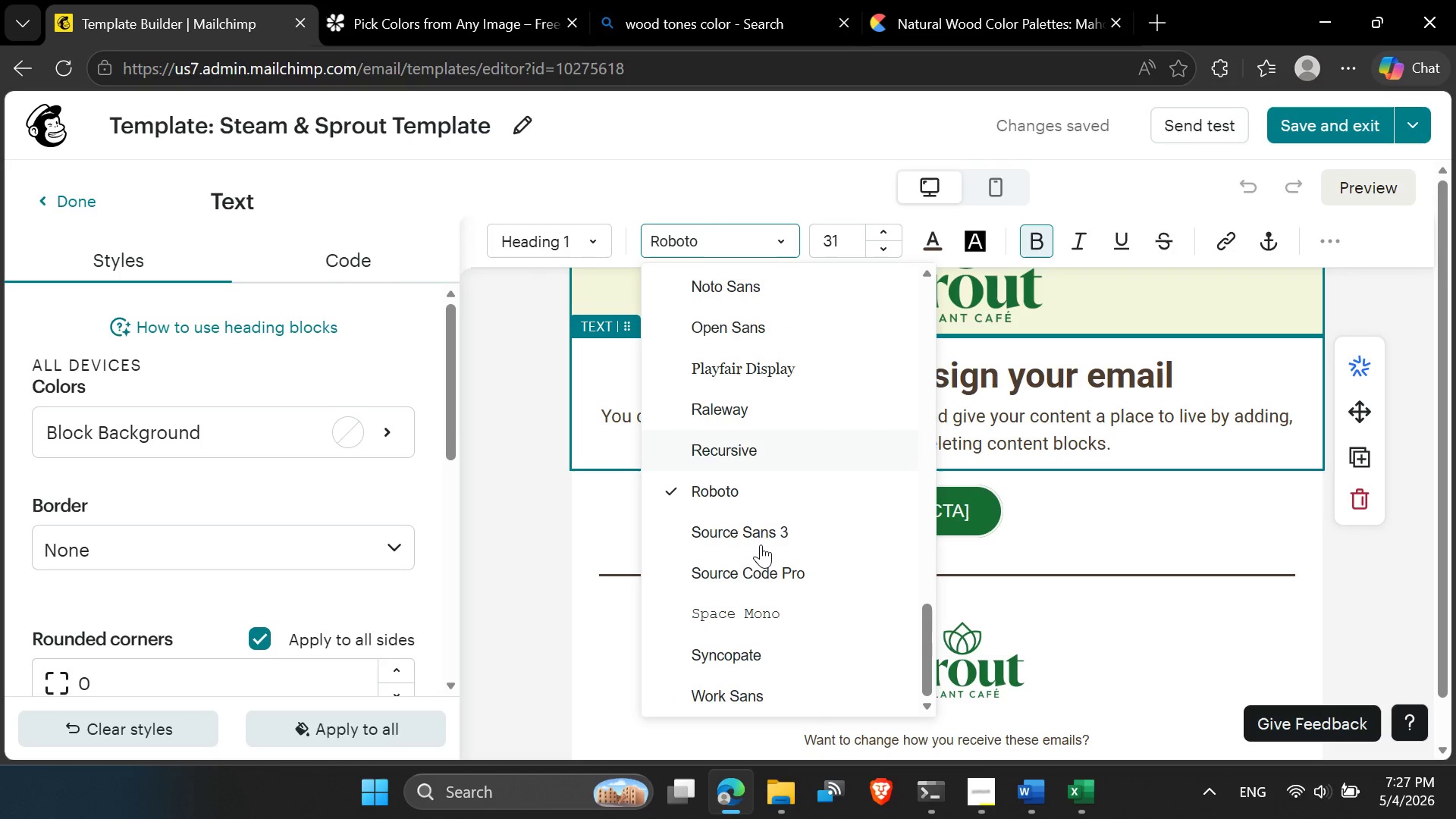 
scroll: coordinate [752, 601], scroll_direction: down, amount: 3.0
 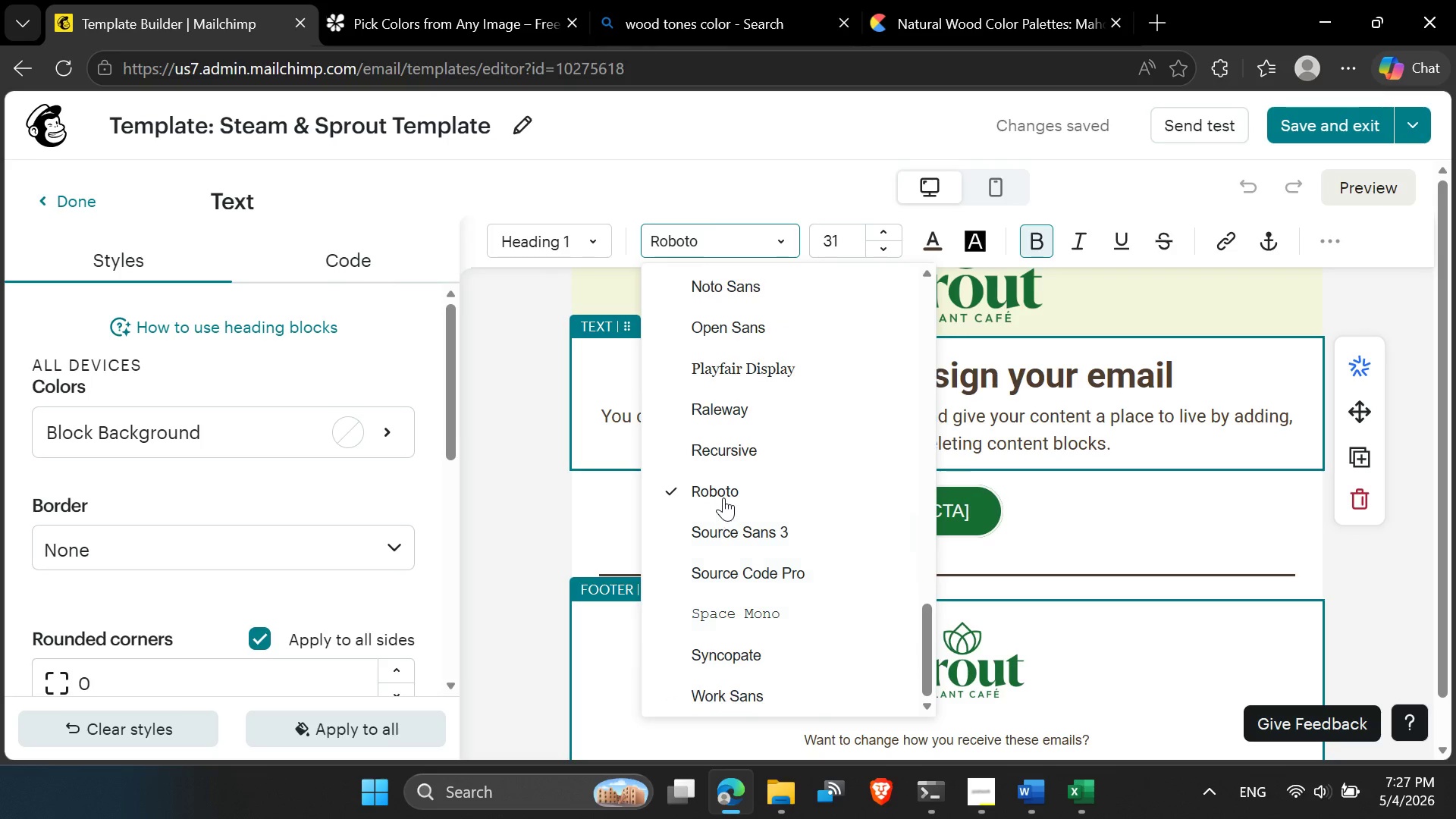 
scroll: coordinate [744, 425], scroll_direction: up, amount: 11.0
 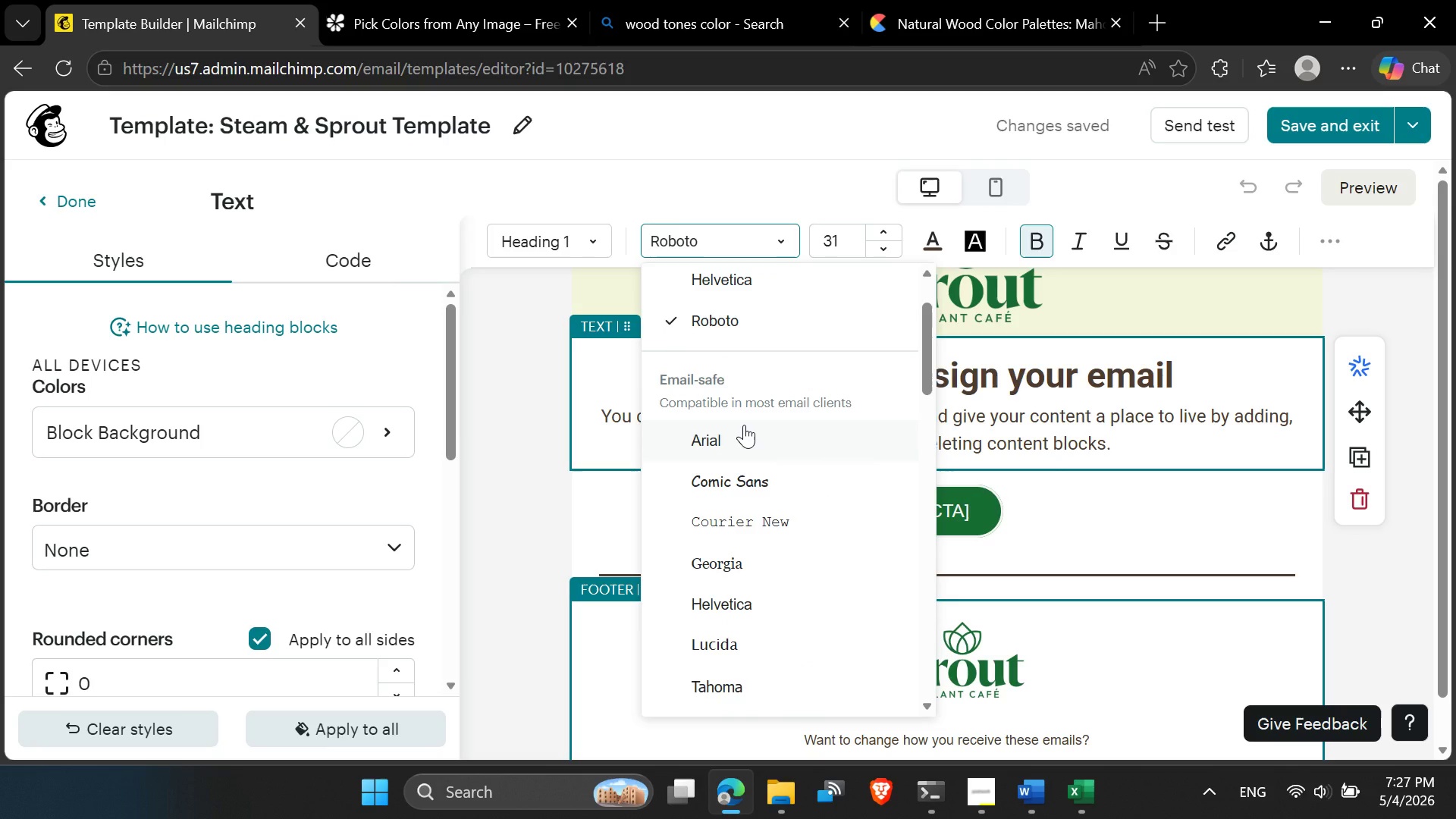 
scroll: coordinate [744, 425], scroll_direction: up, amount: 3.0
 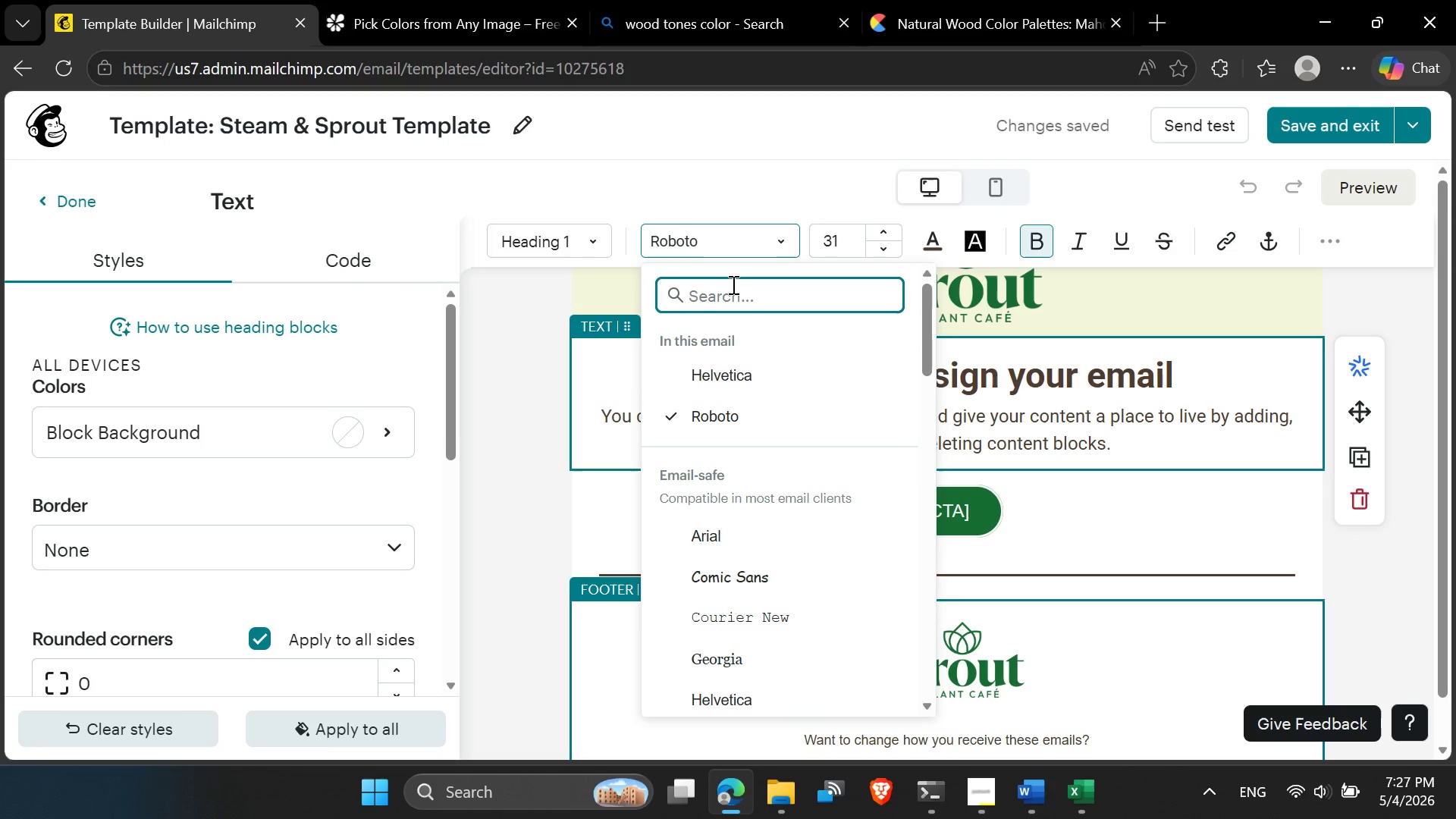 
key(Control+V)
 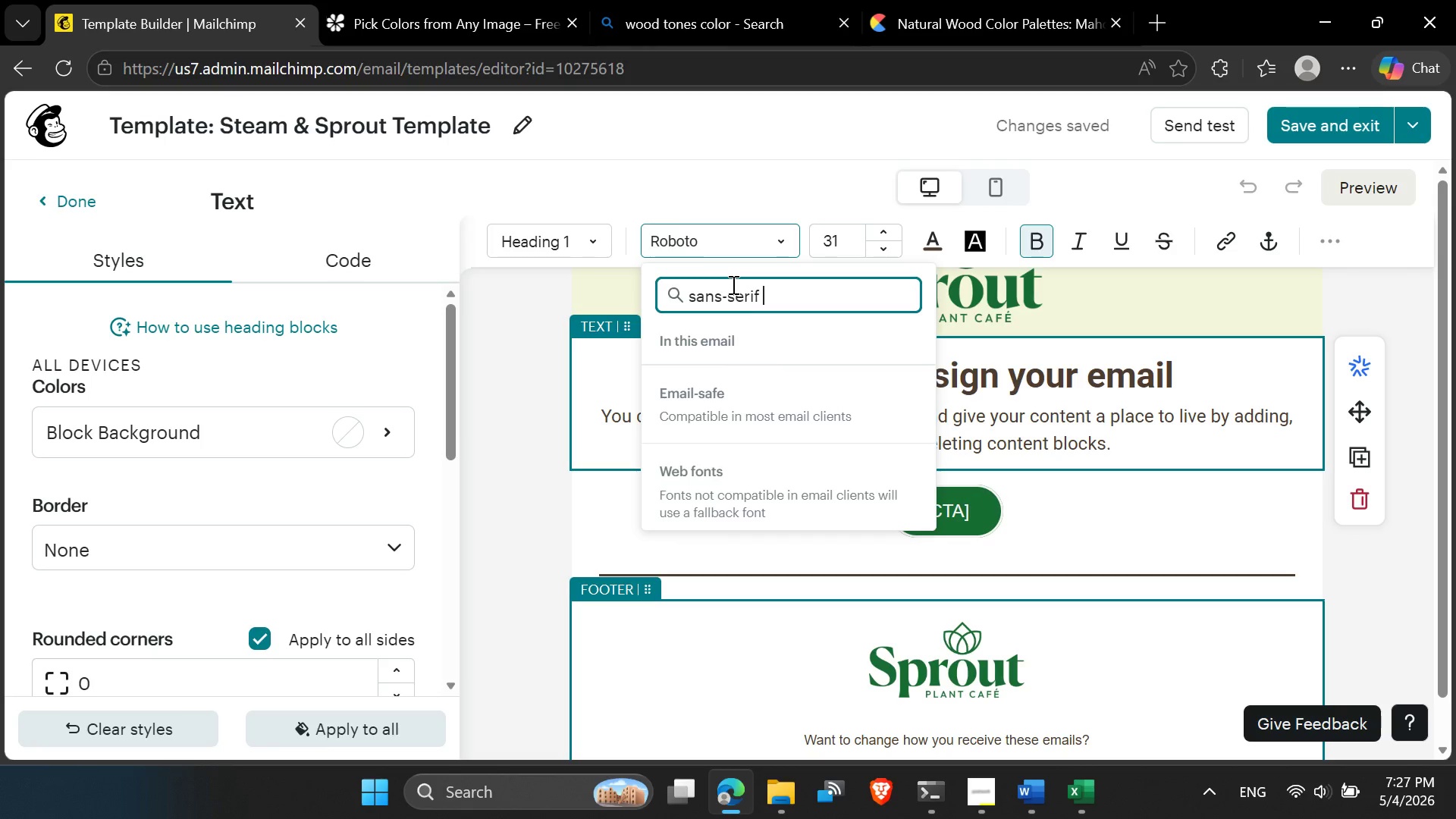 
left_click([730, 417])
 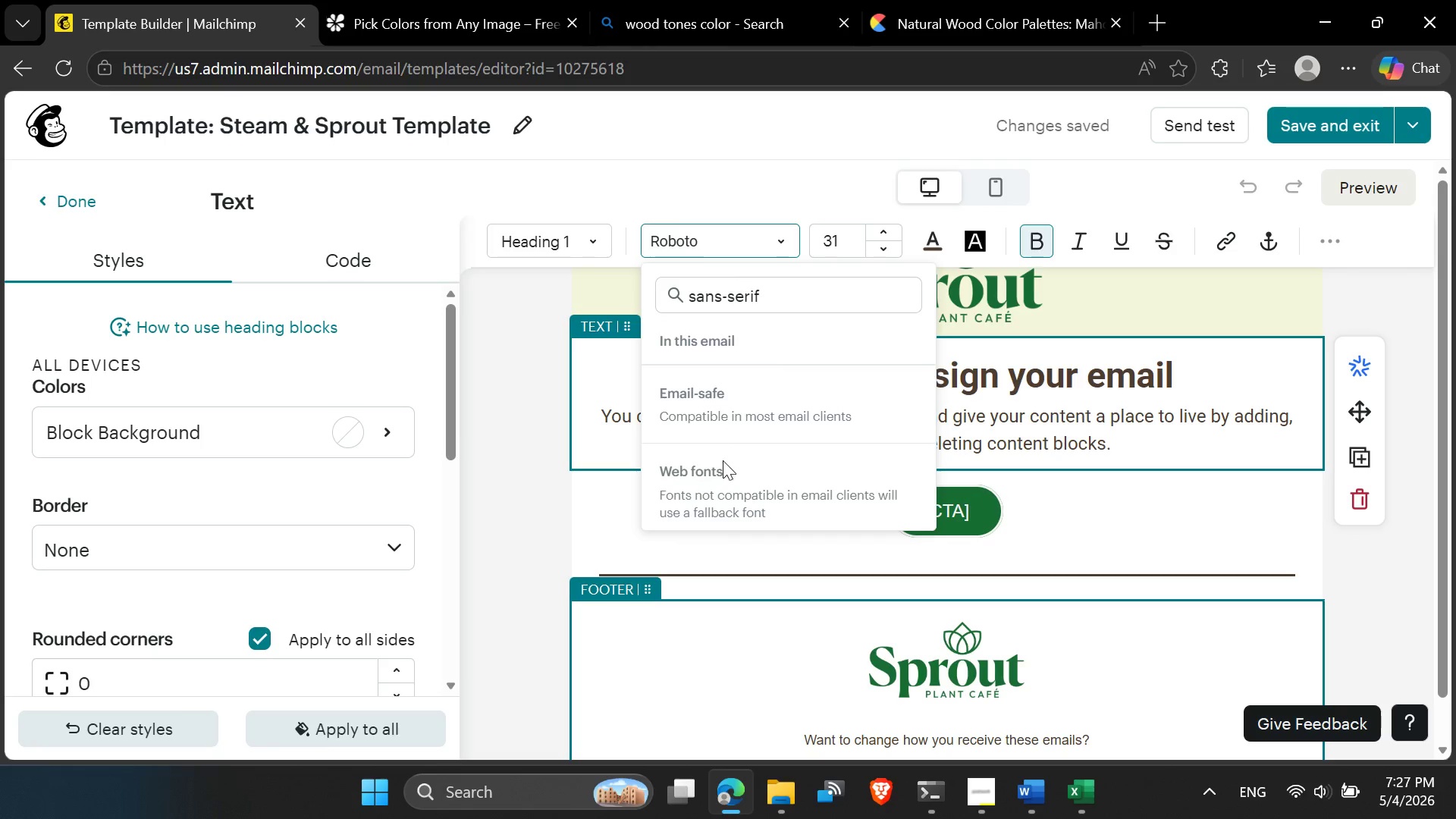 
left_click([720, 470])
 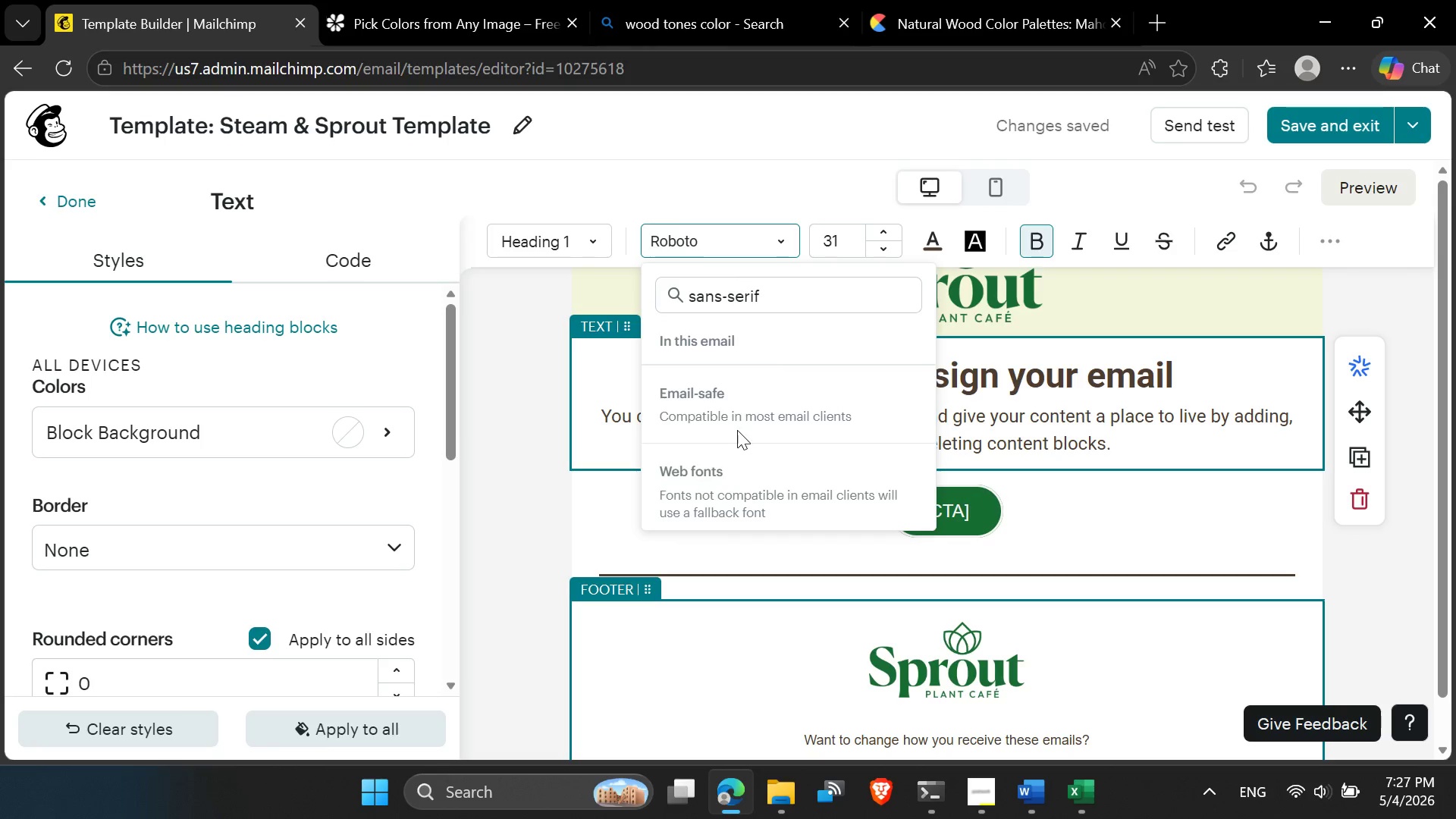 
left_click([738, 419])
 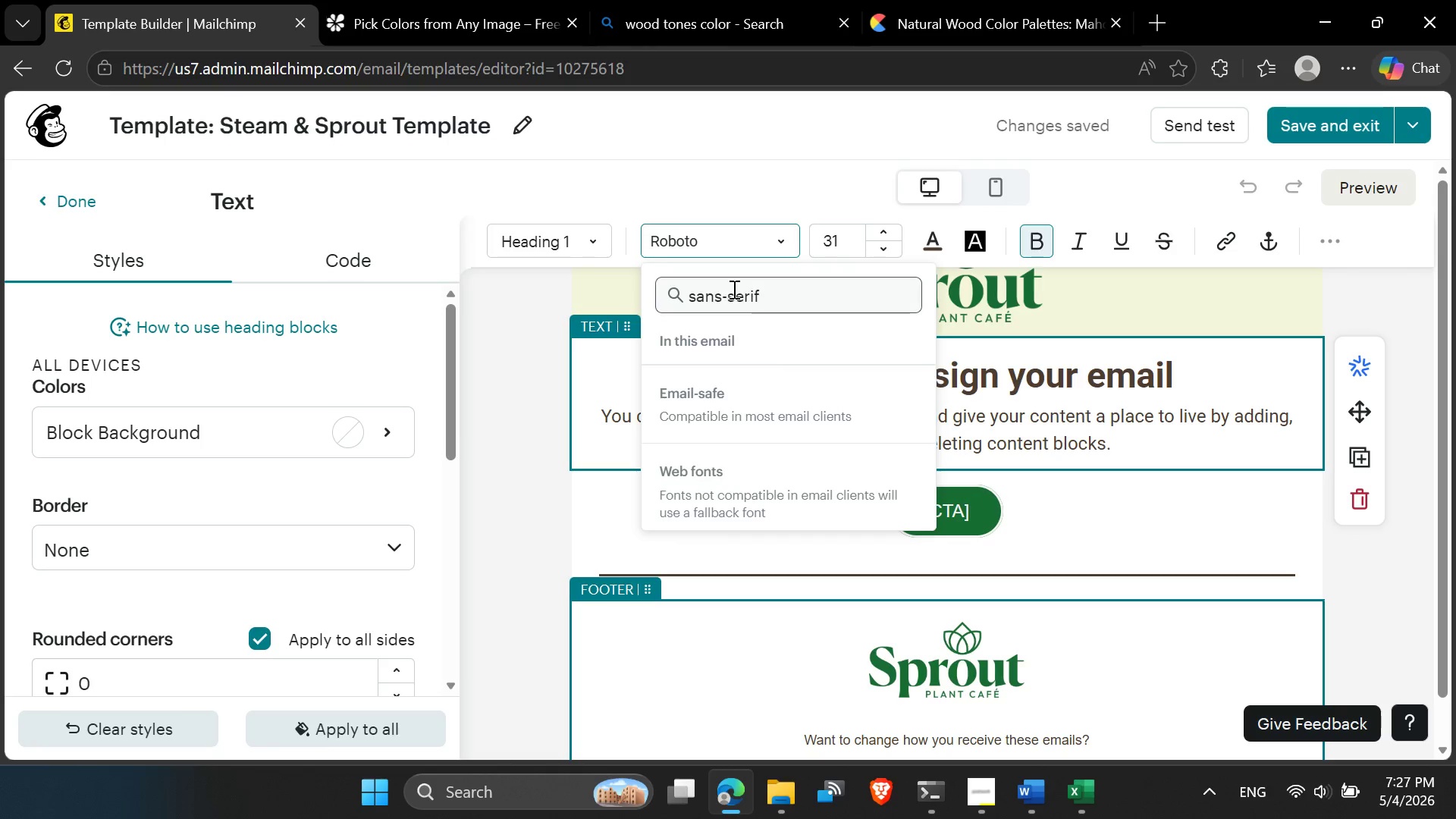 
left_click_drag(start_coordinate=[775, 297], to_coordinate=[666, 299])
 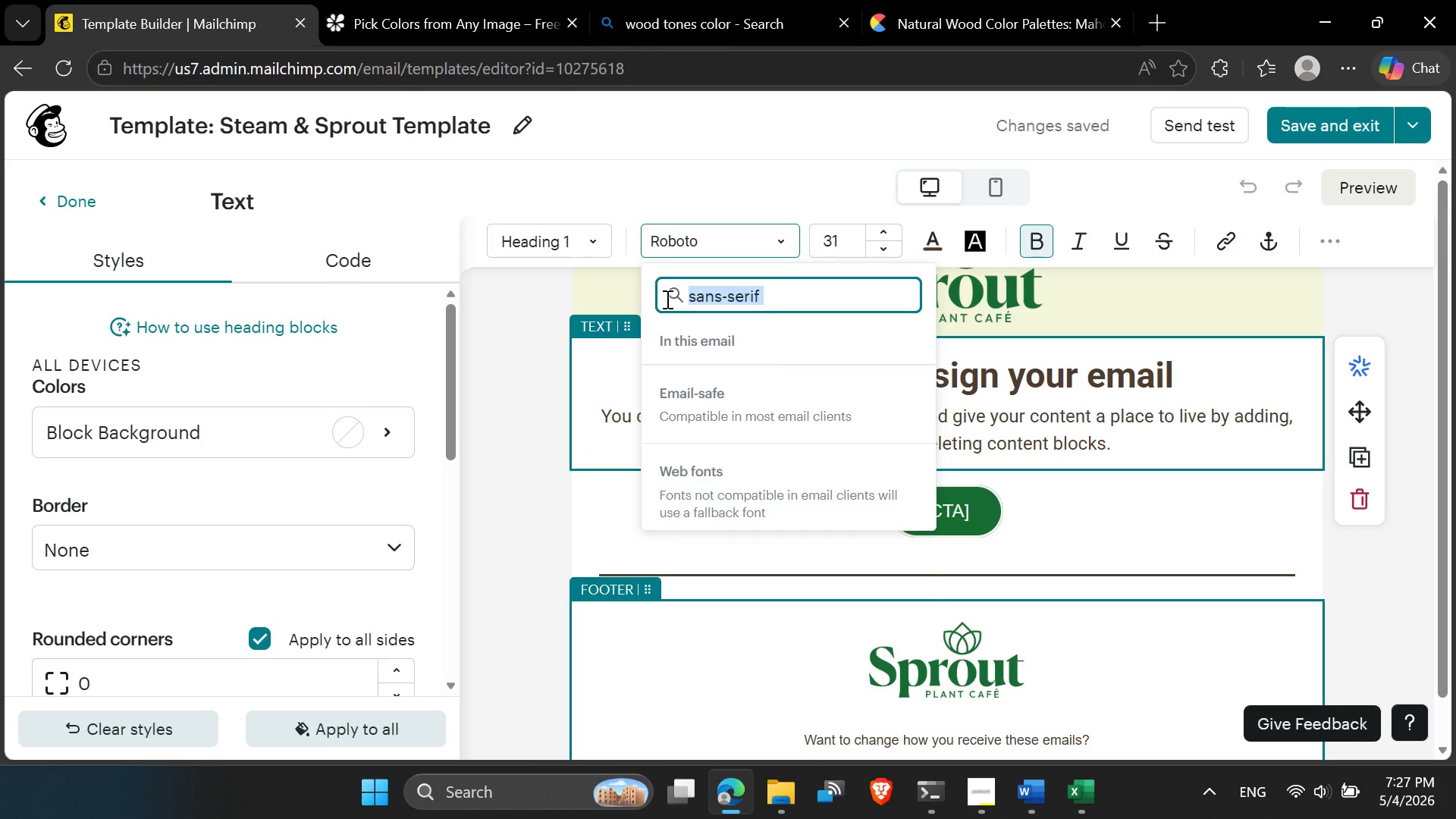 
key(Backspace)
 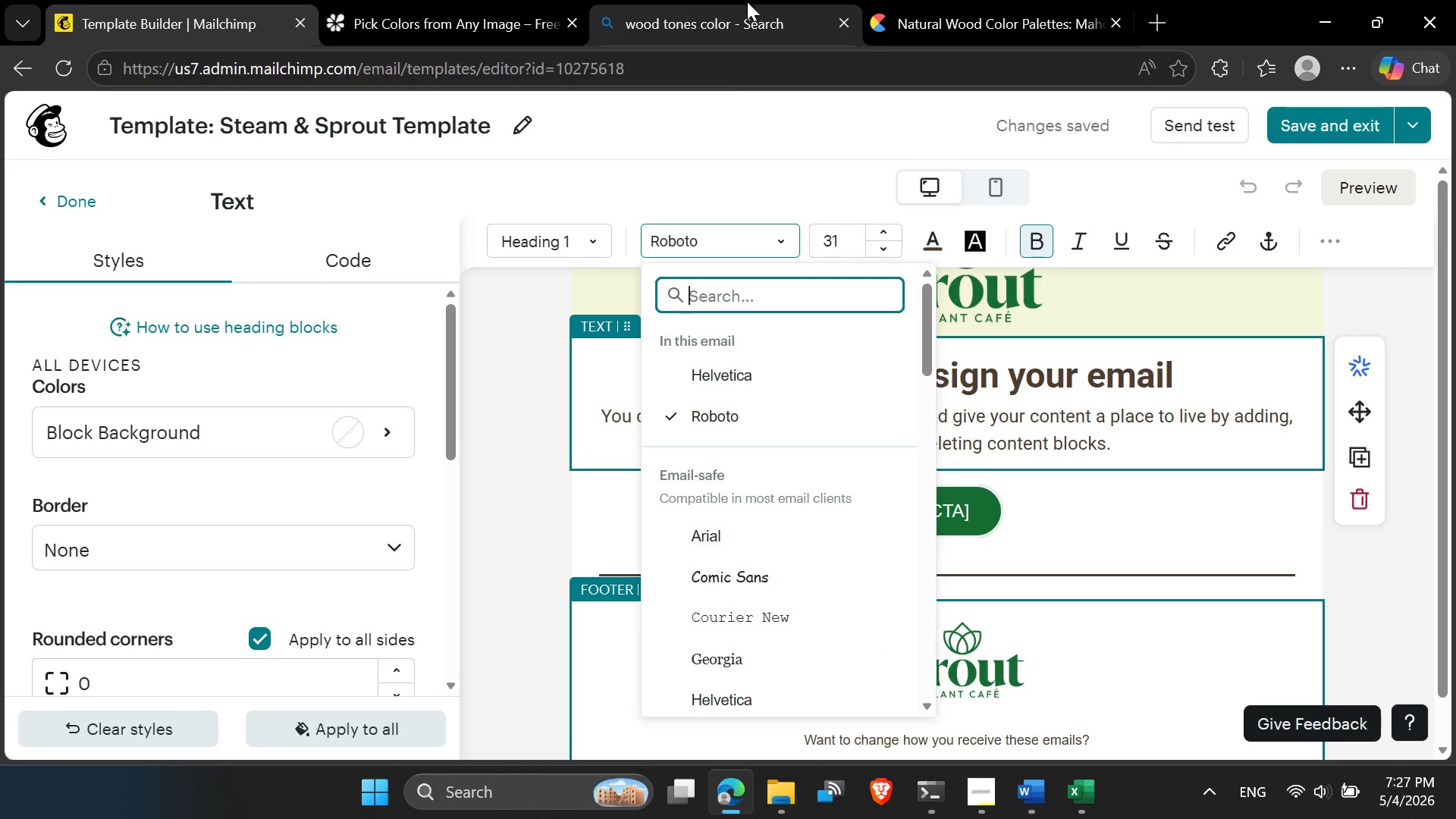 
left_click([711, 189])
 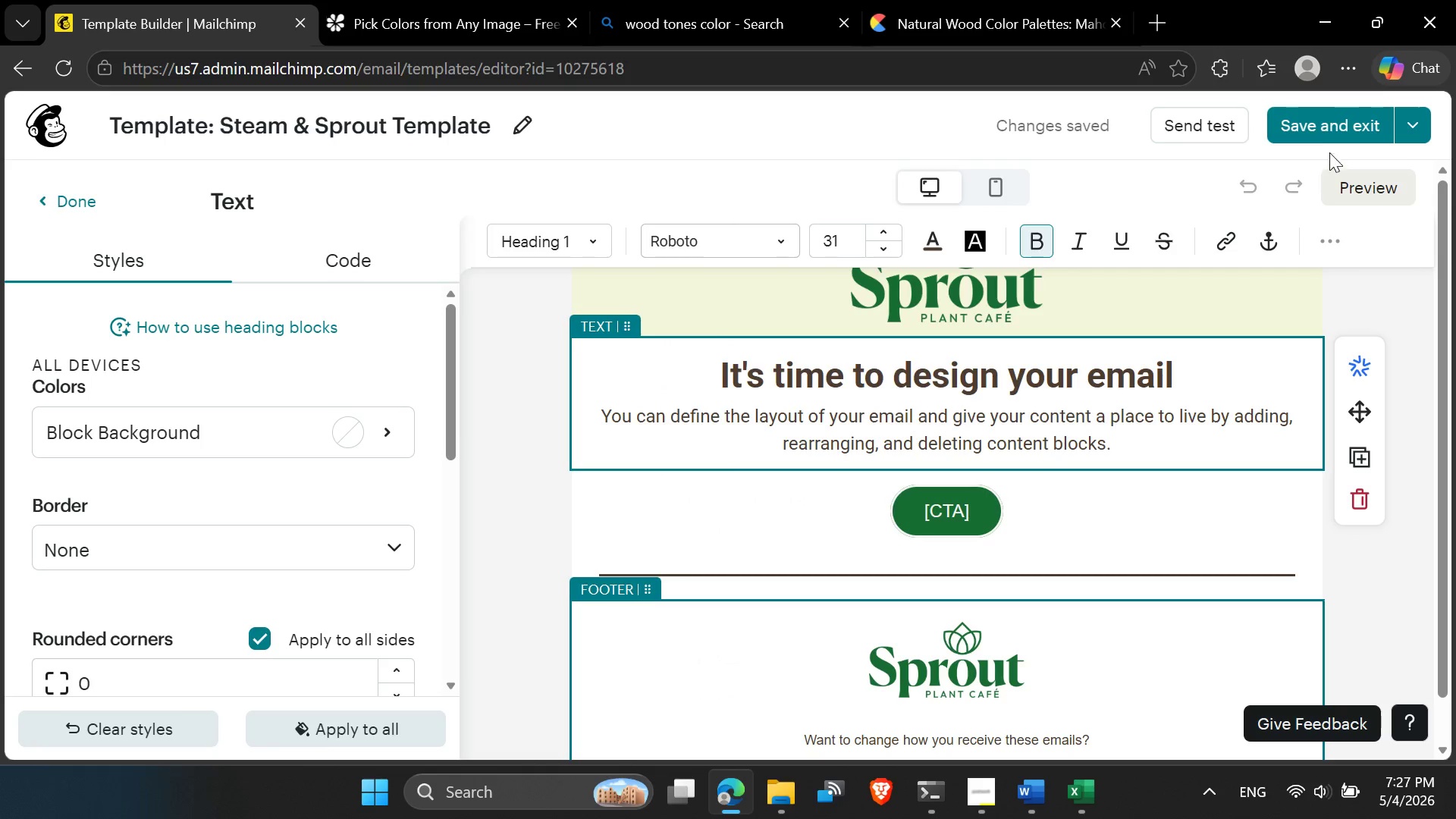 
left_click([1316, 130])
 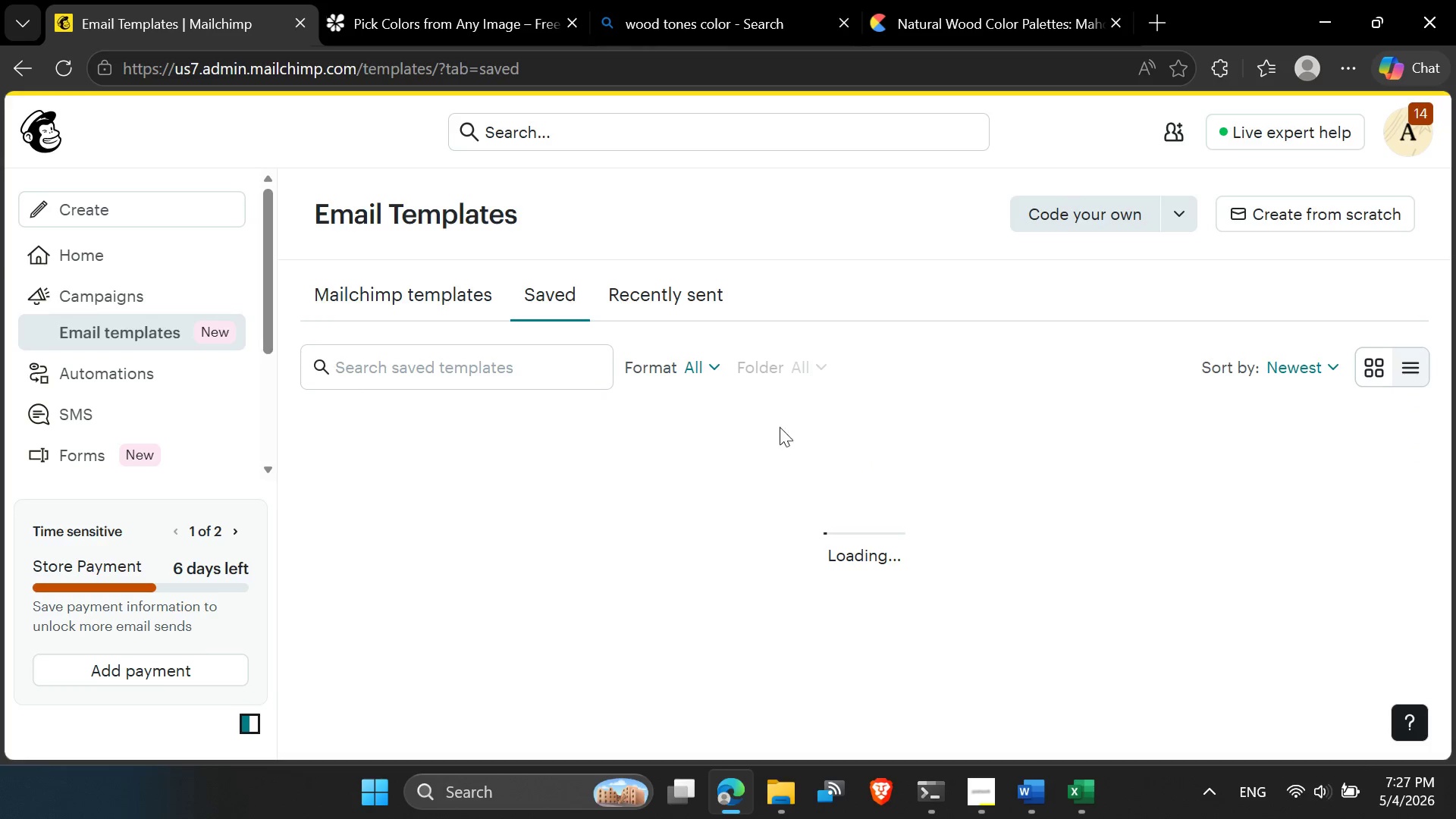 
scroll: coordinate [748, 436], scroll_direction: down, amount: 3.0
 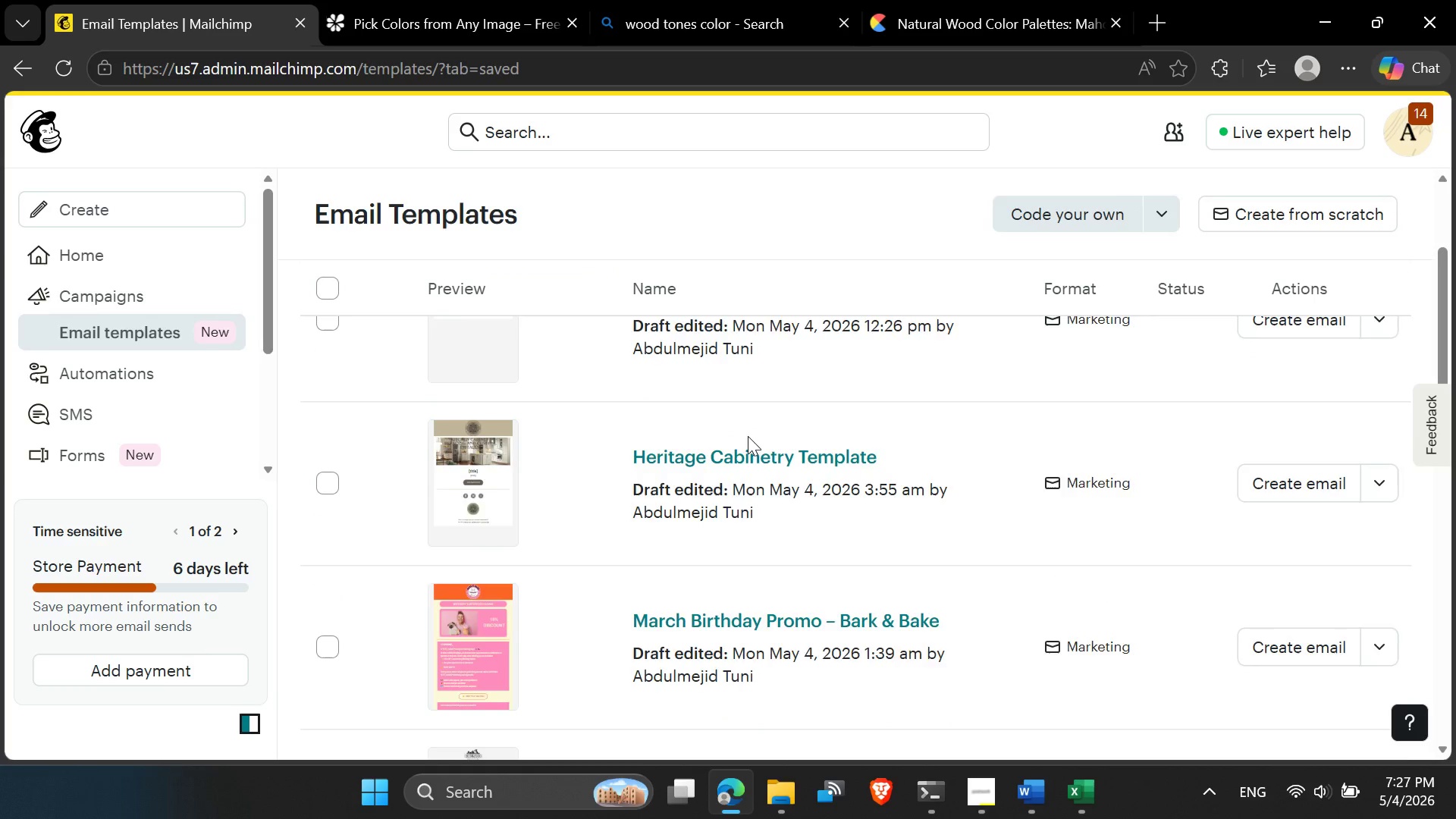 
scroll: coordinate [748, 436], scroll_direction: up, amount: 2.0
 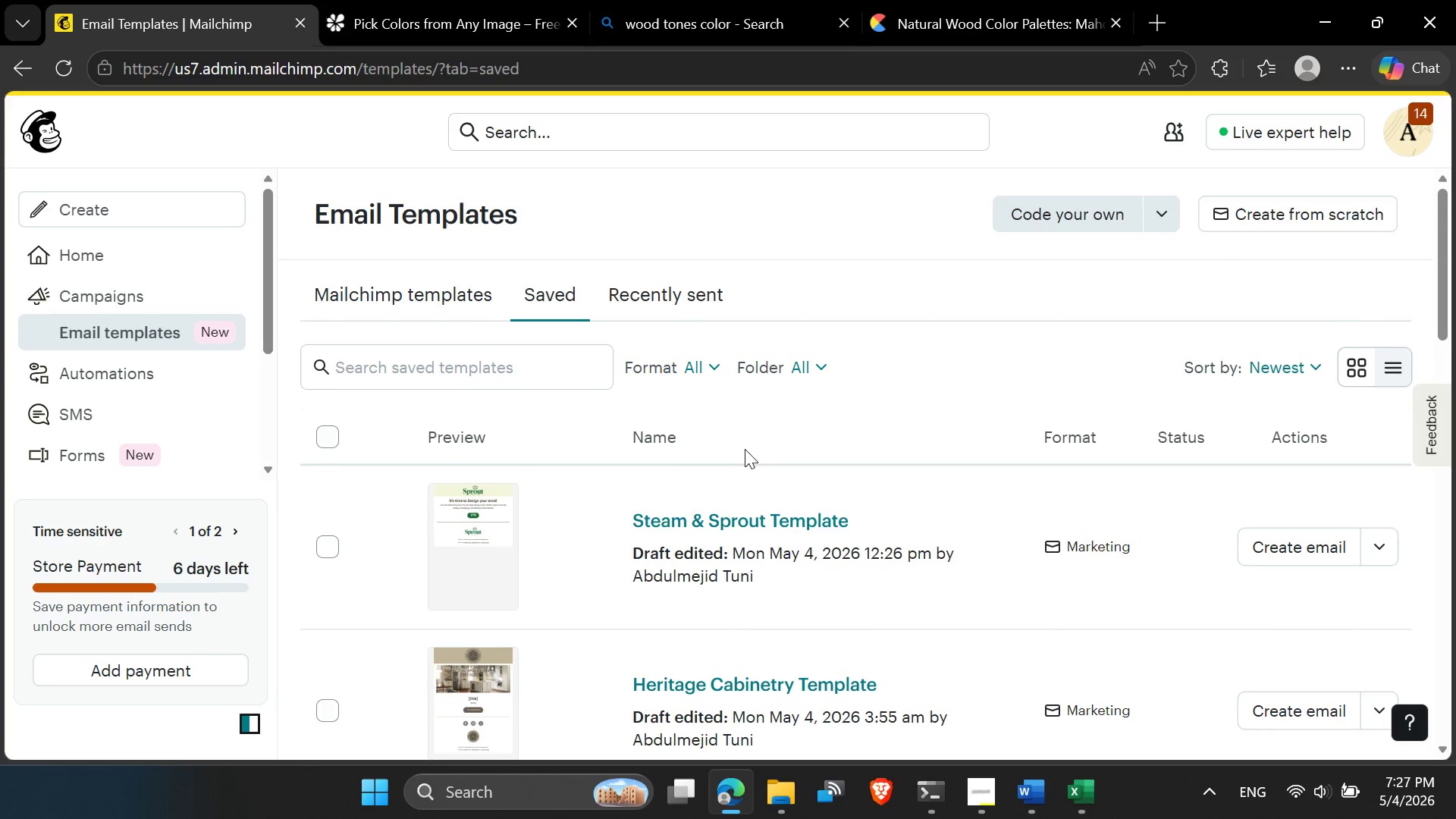 
scroll: coordinate [744, 557], scroll_direction: down, amount: 2.0
 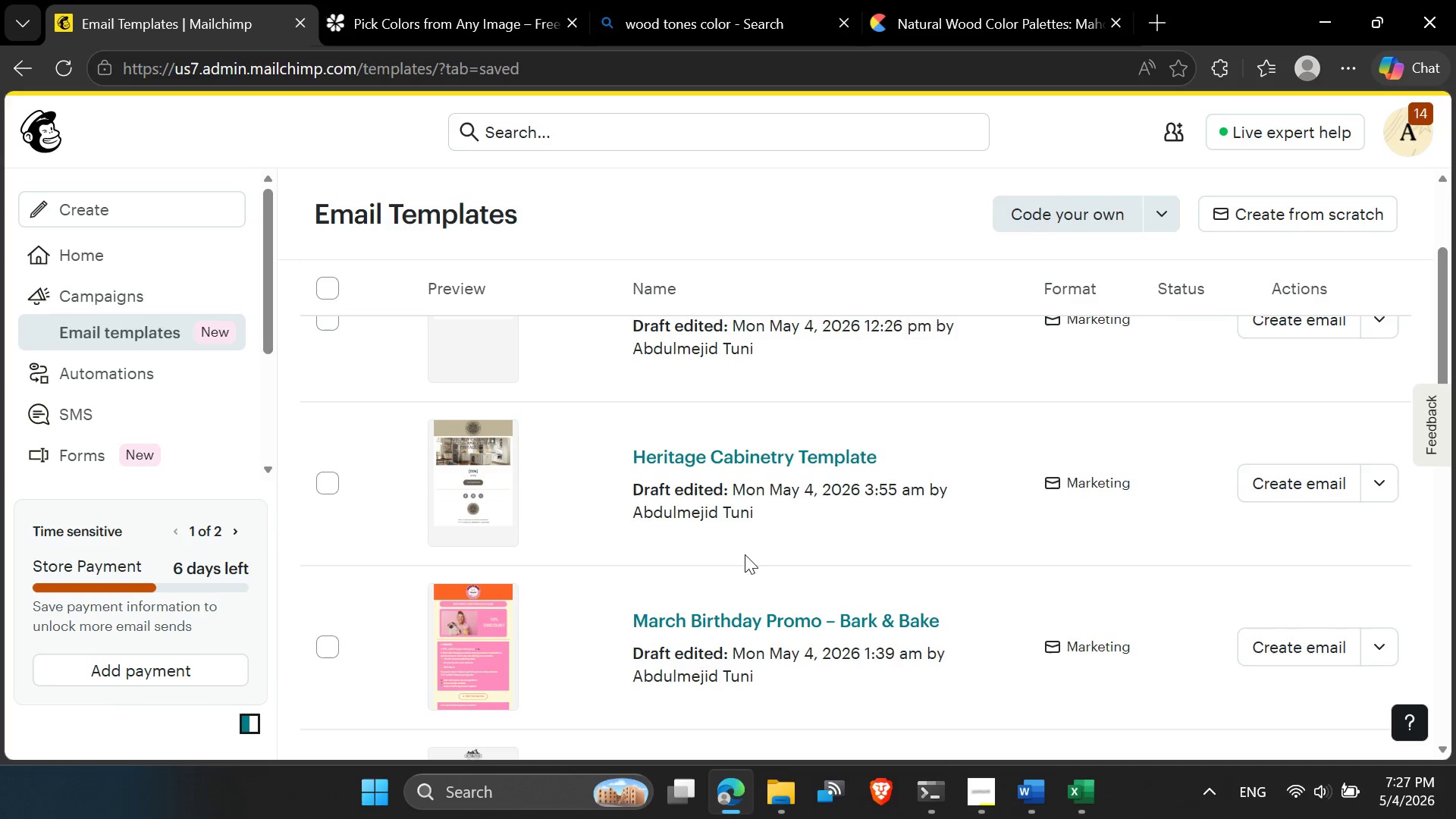 
wait(20.65)
 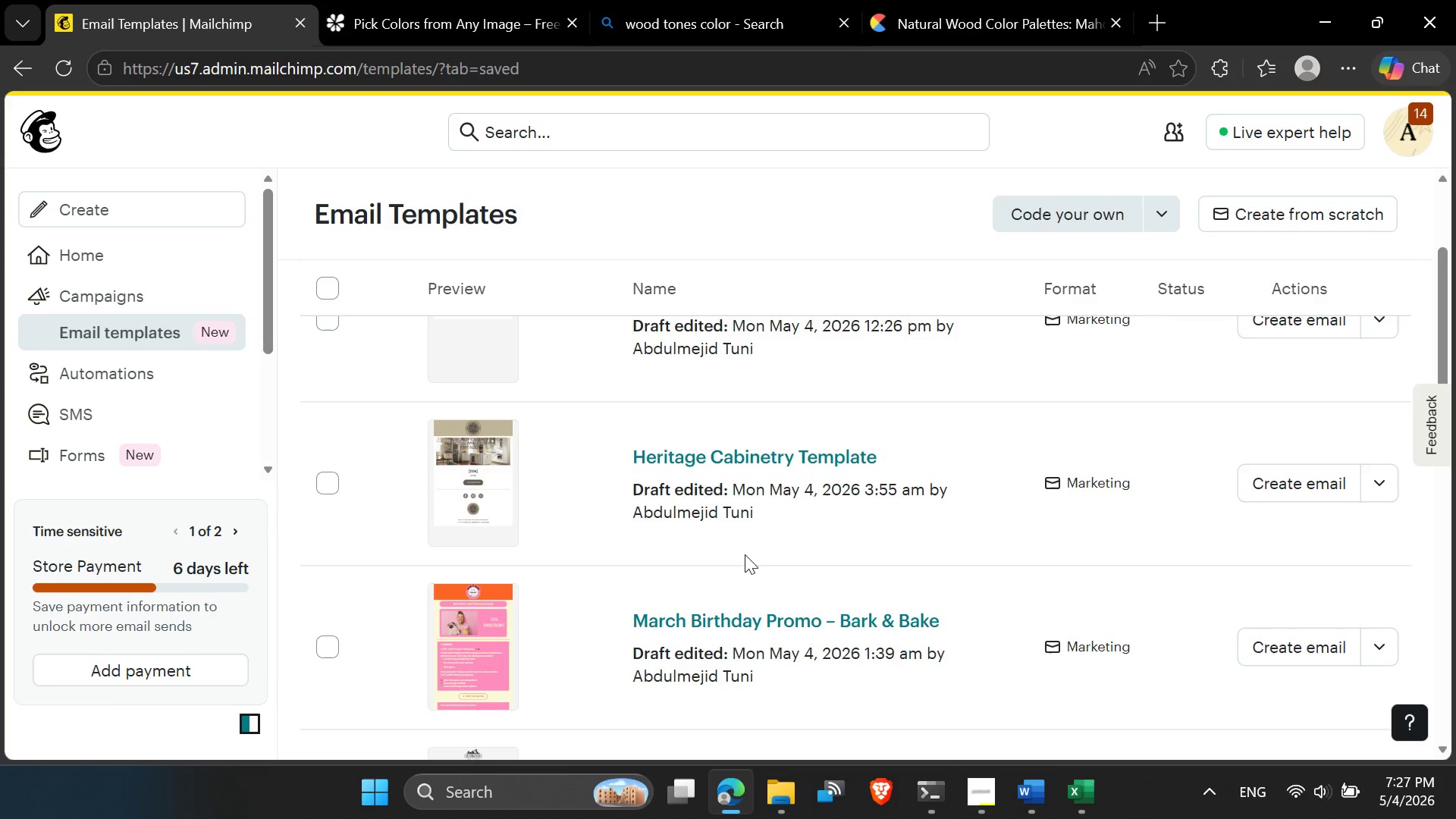 
scroll: coordinate [744, 554], scroll_direction: up, amount: 5.0
 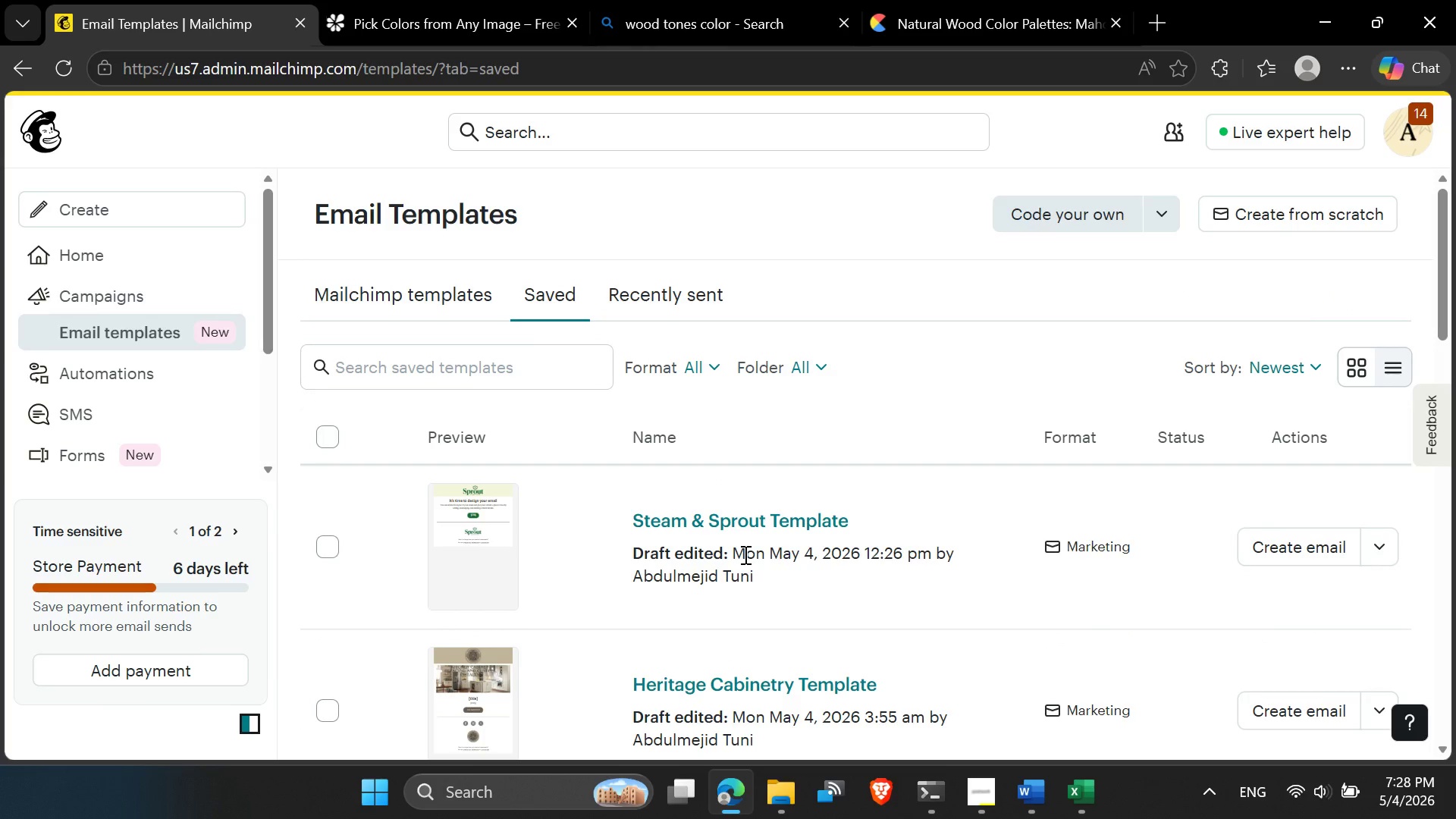 
wait(7.74)
 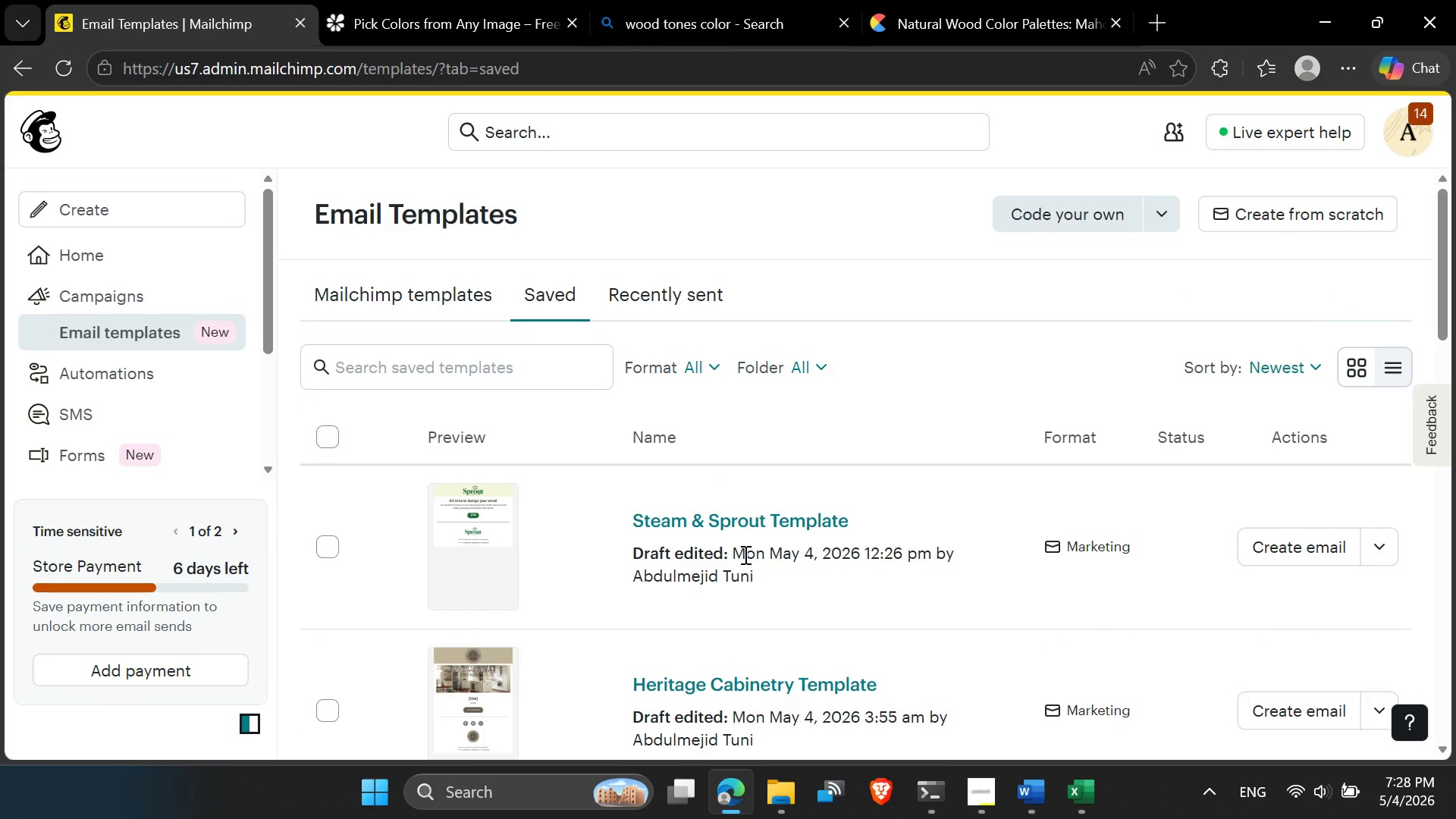 
left_click([815, 430])
 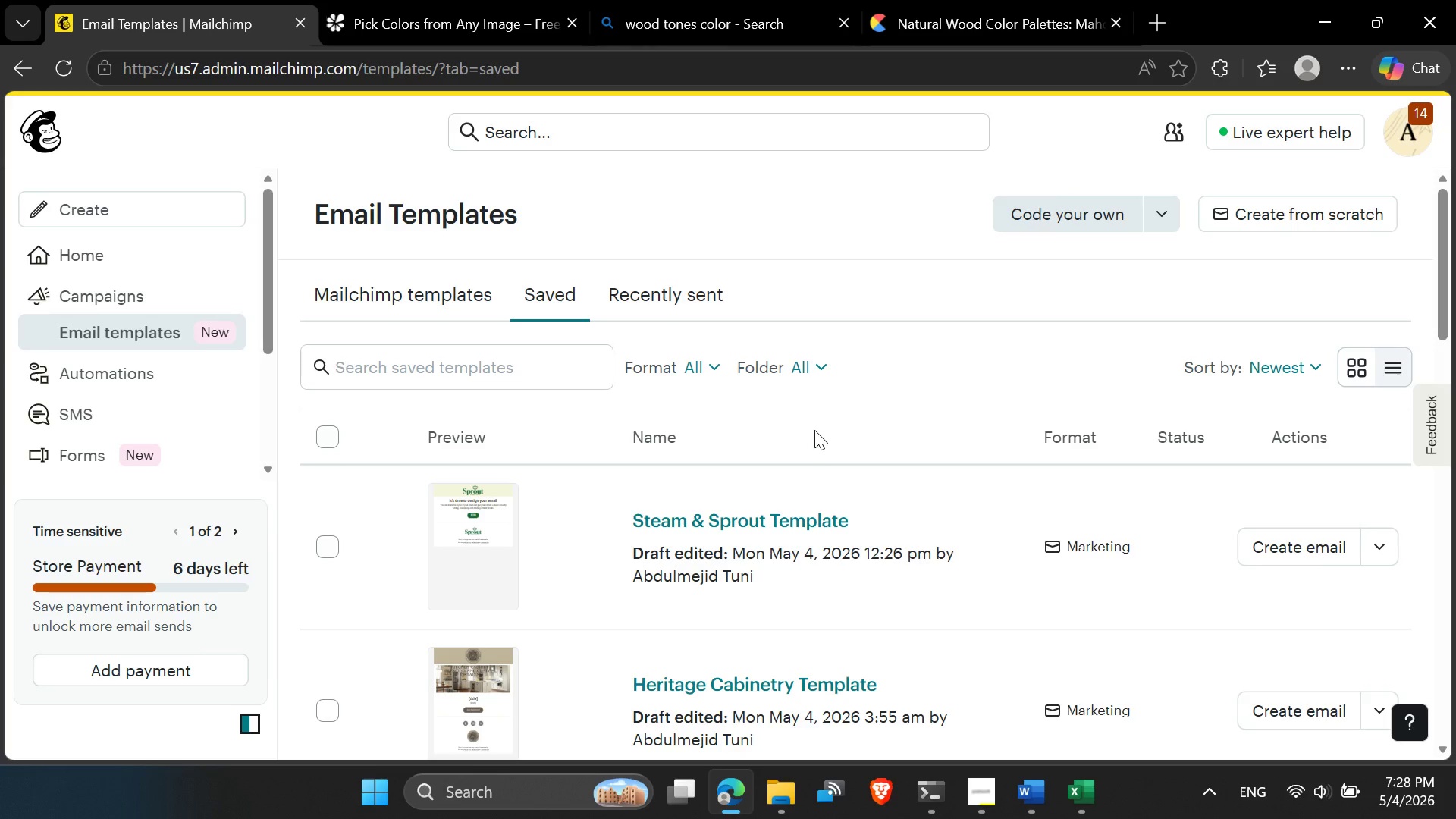 
left_click([814, 430])
 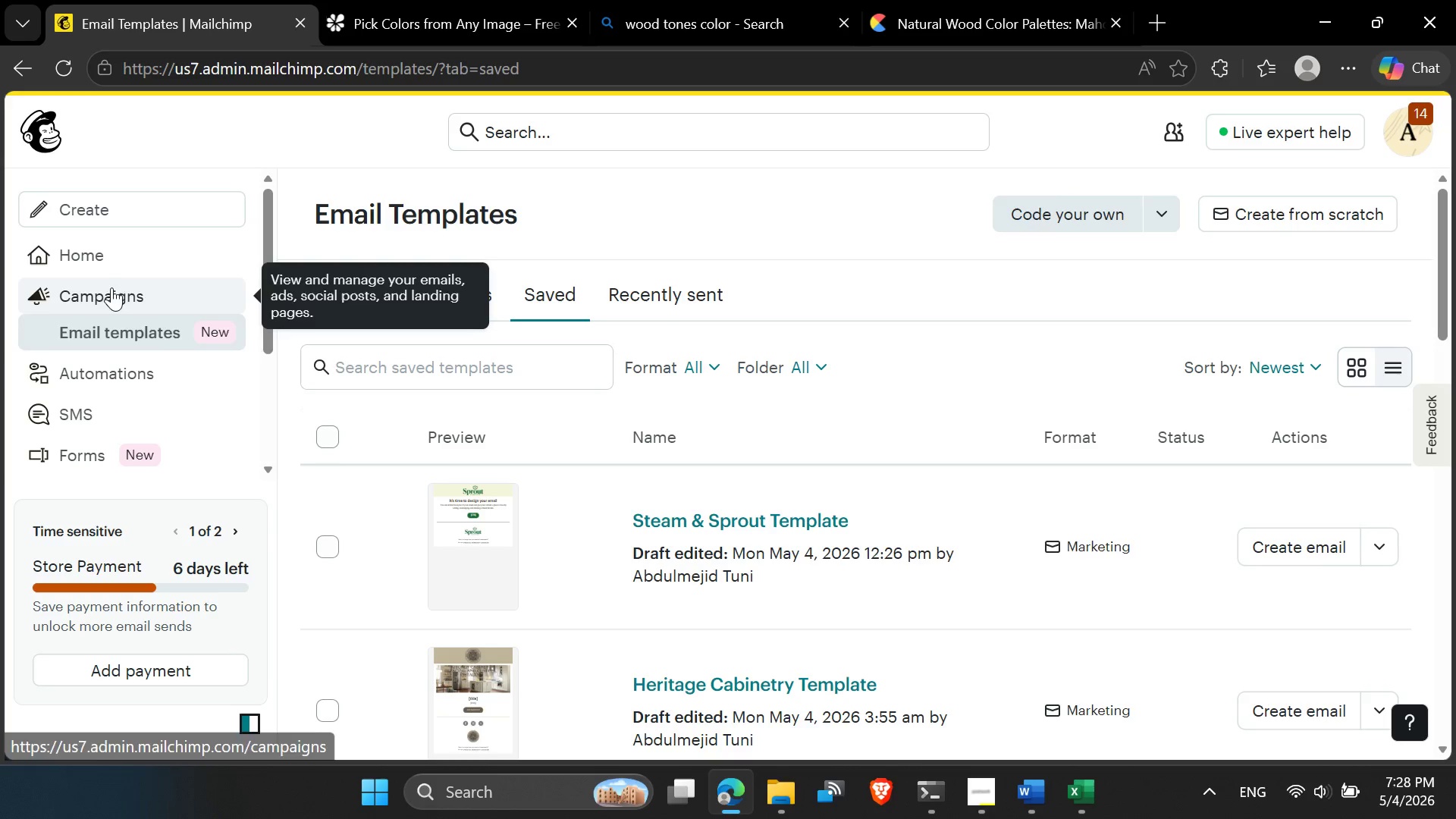 
scroll: coordinate [113, 308], scroll_direction: down, amount: 1.0
 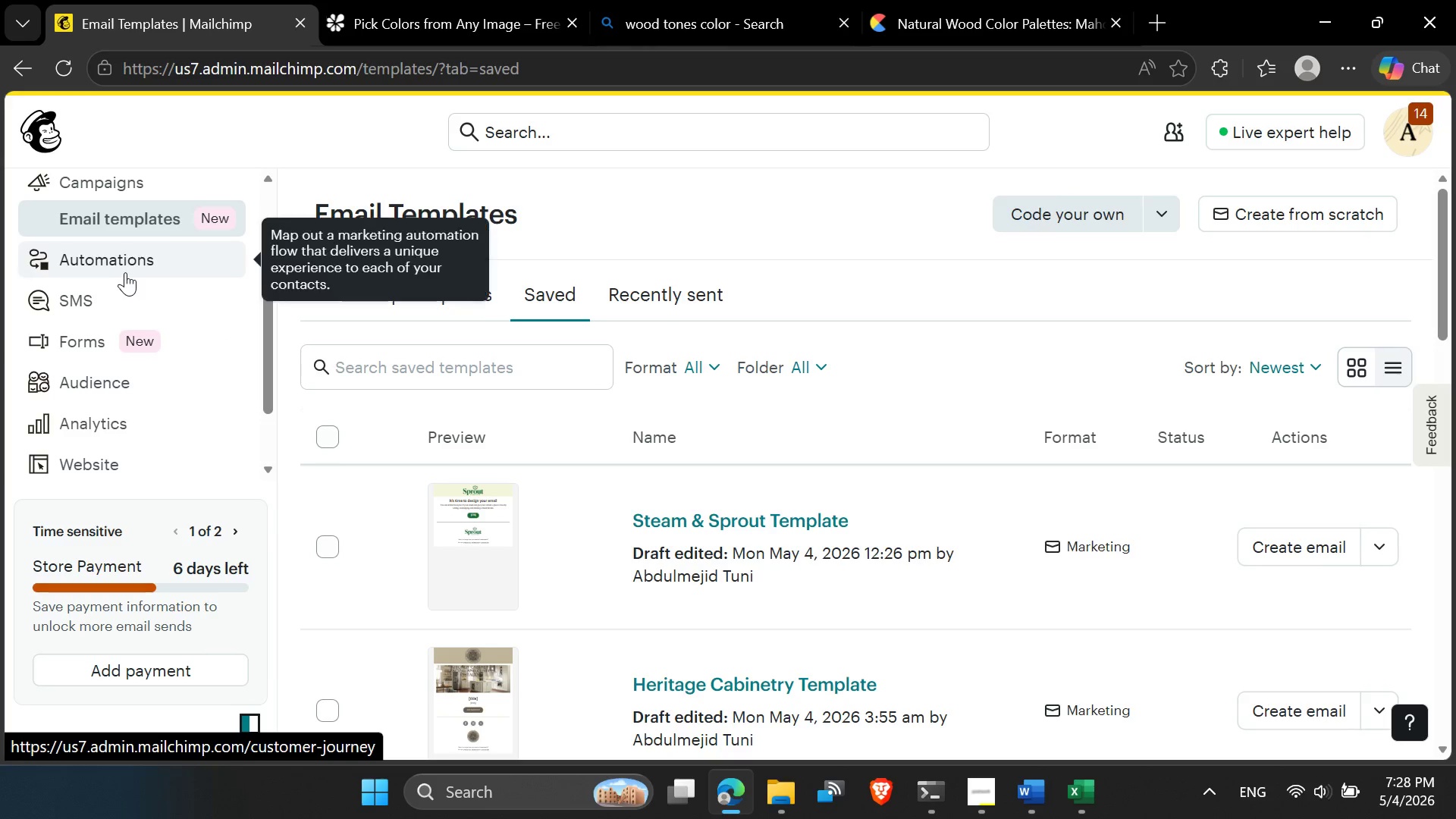 
left_click([125, 268])
 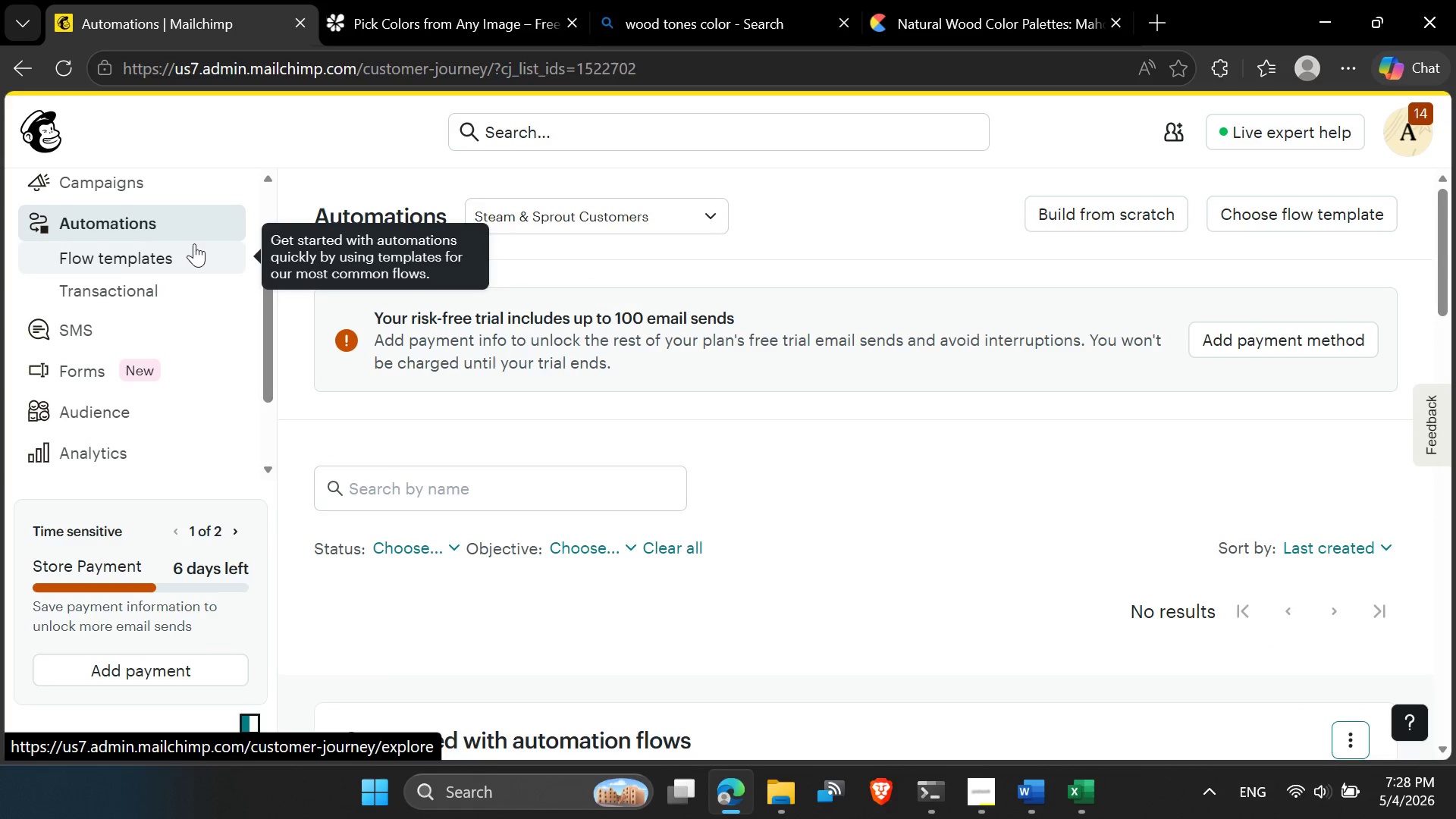 
wait(8.33)
 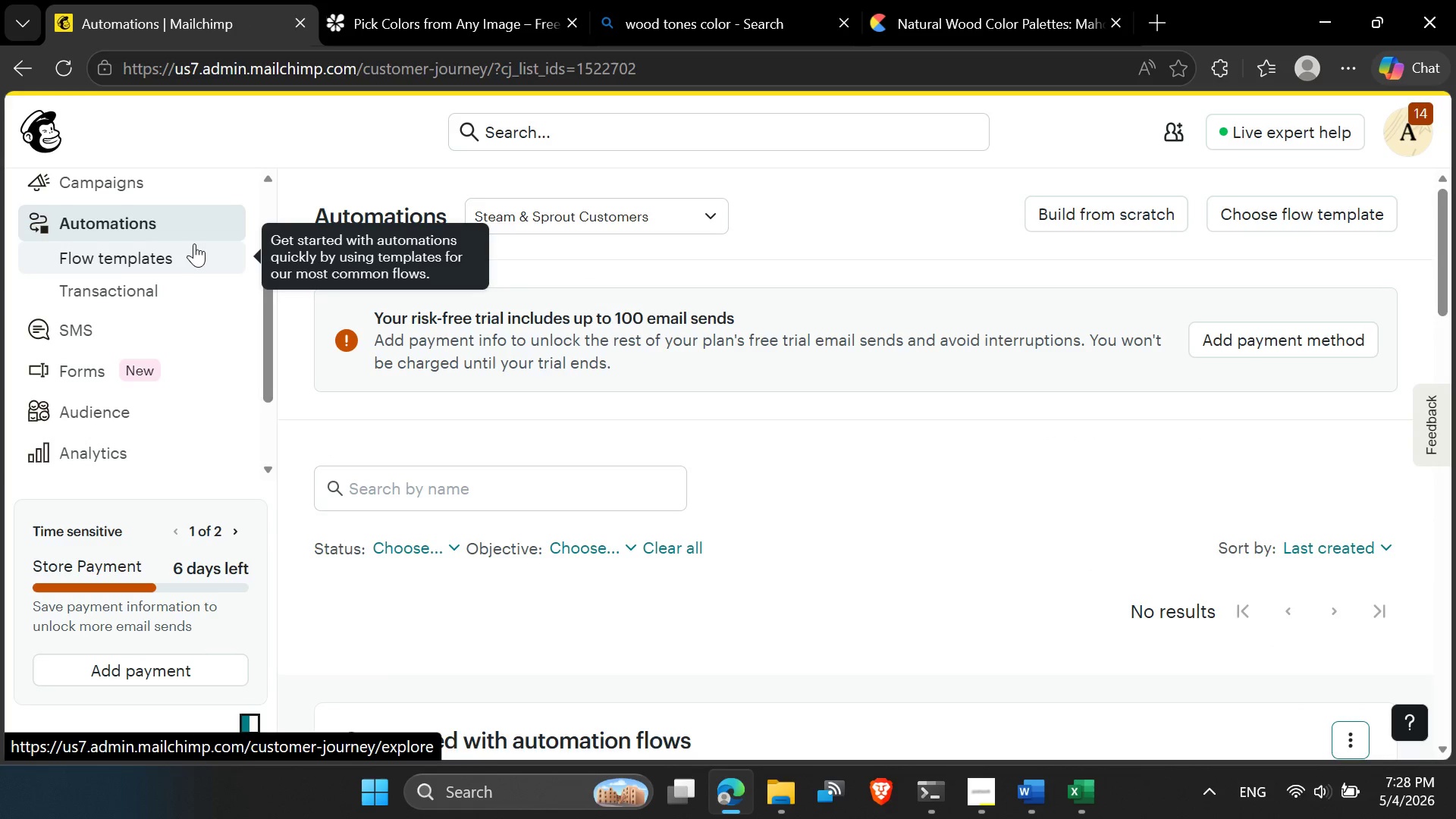 
left_click([1119, 227])
 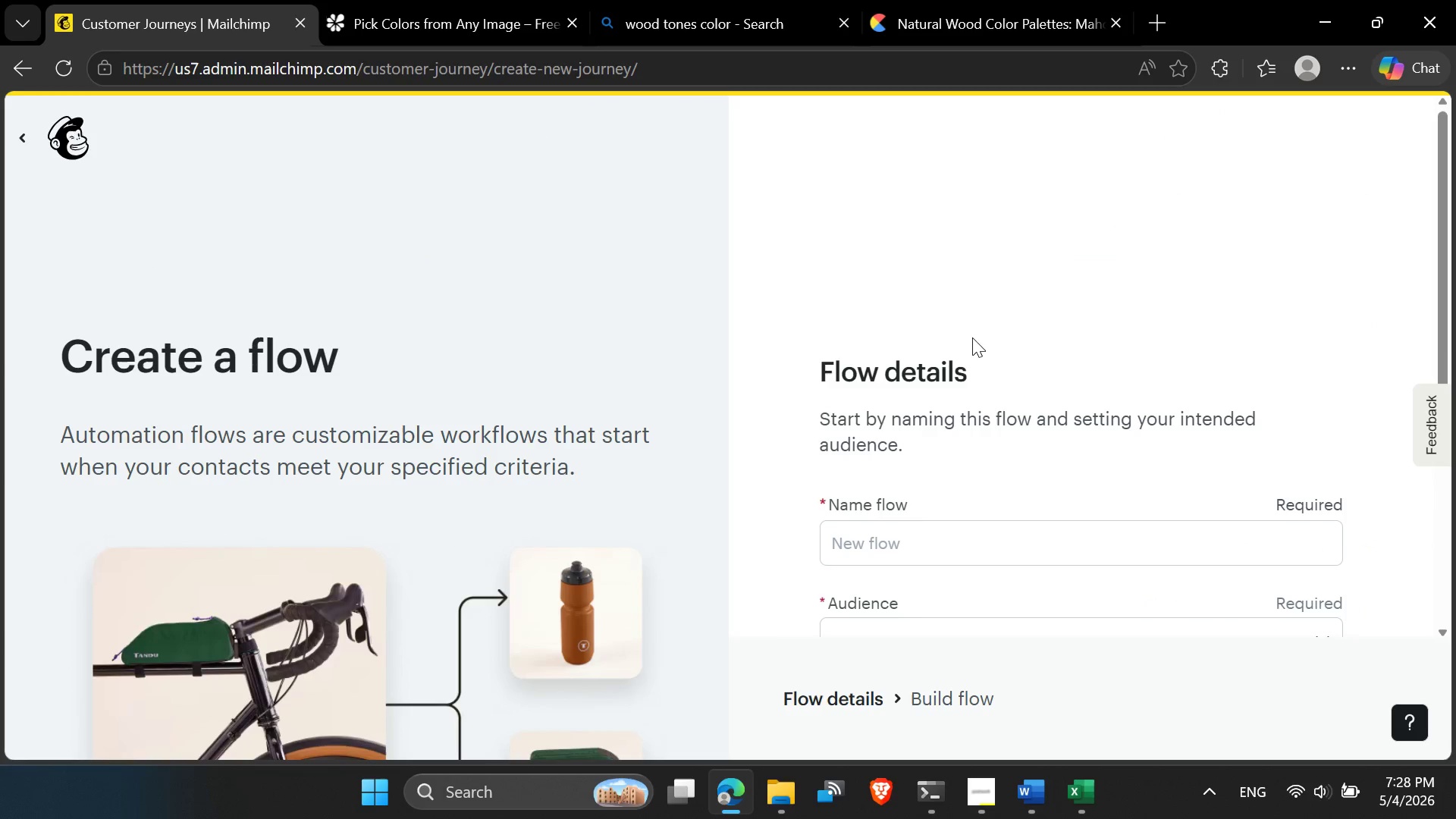 
scroll: coordinate [915, 559], scroll_direction: down, amount: 2.0
 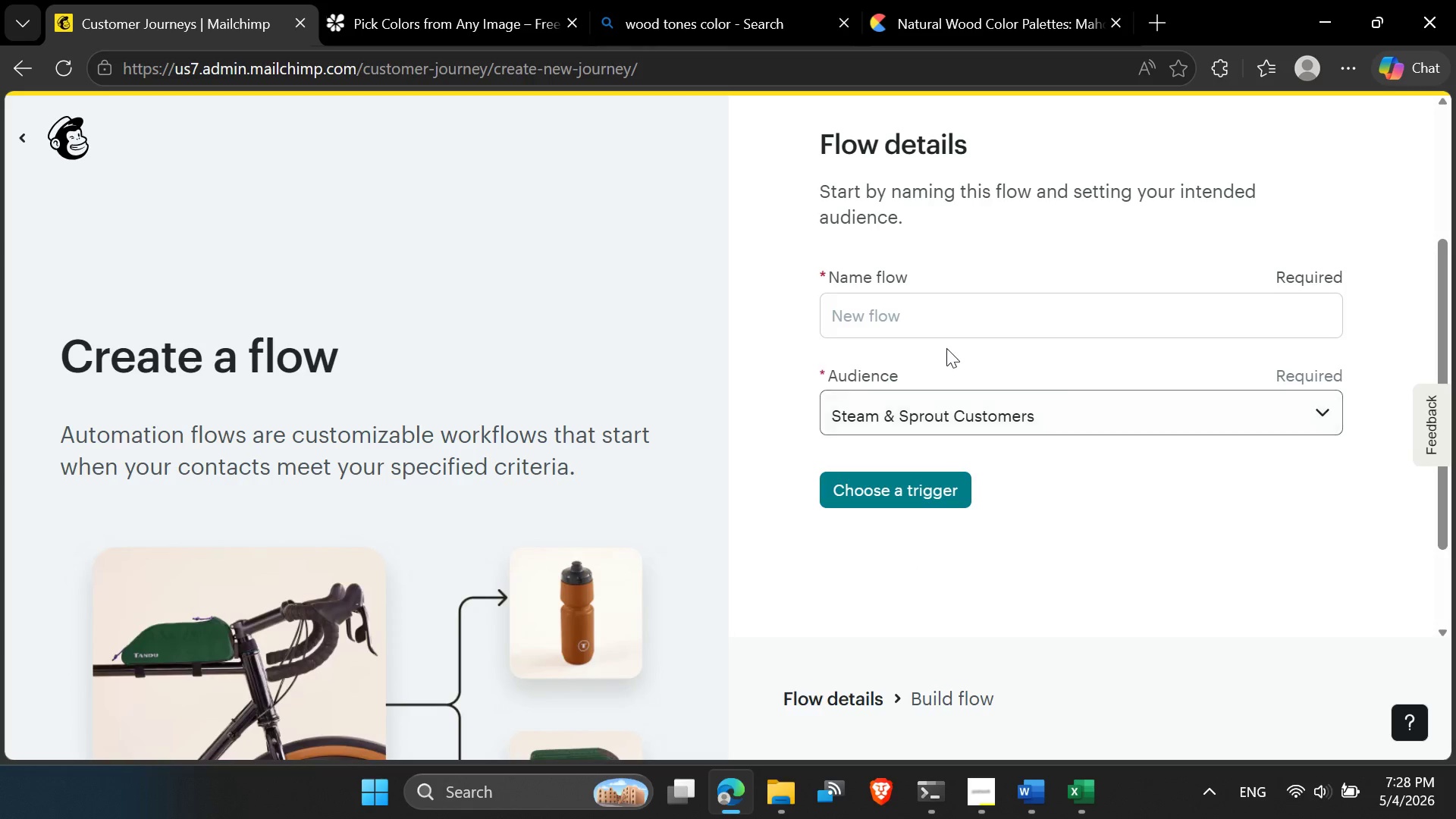 
left_click([936, 322])
 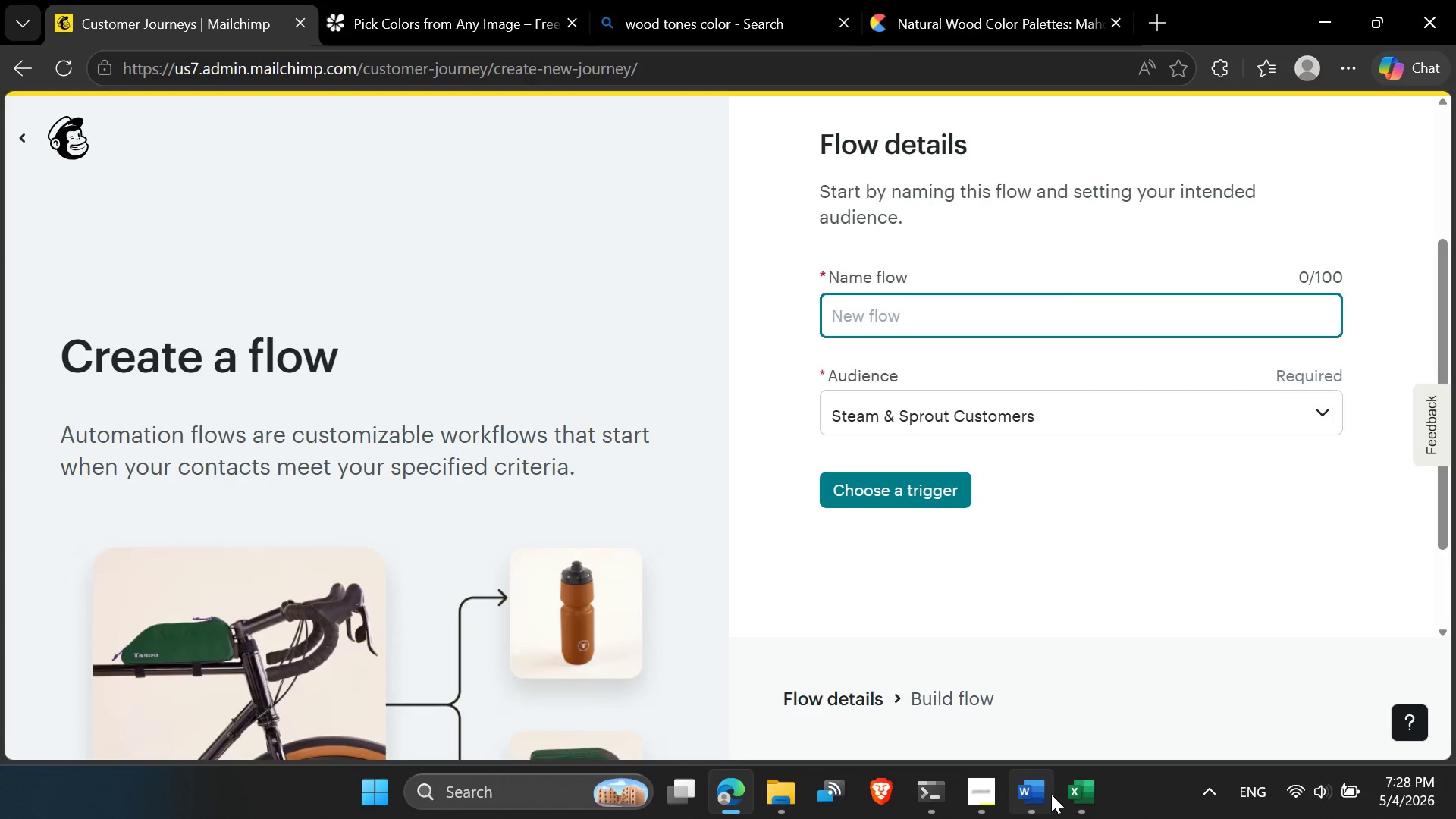 
left_click([1042, 803])
 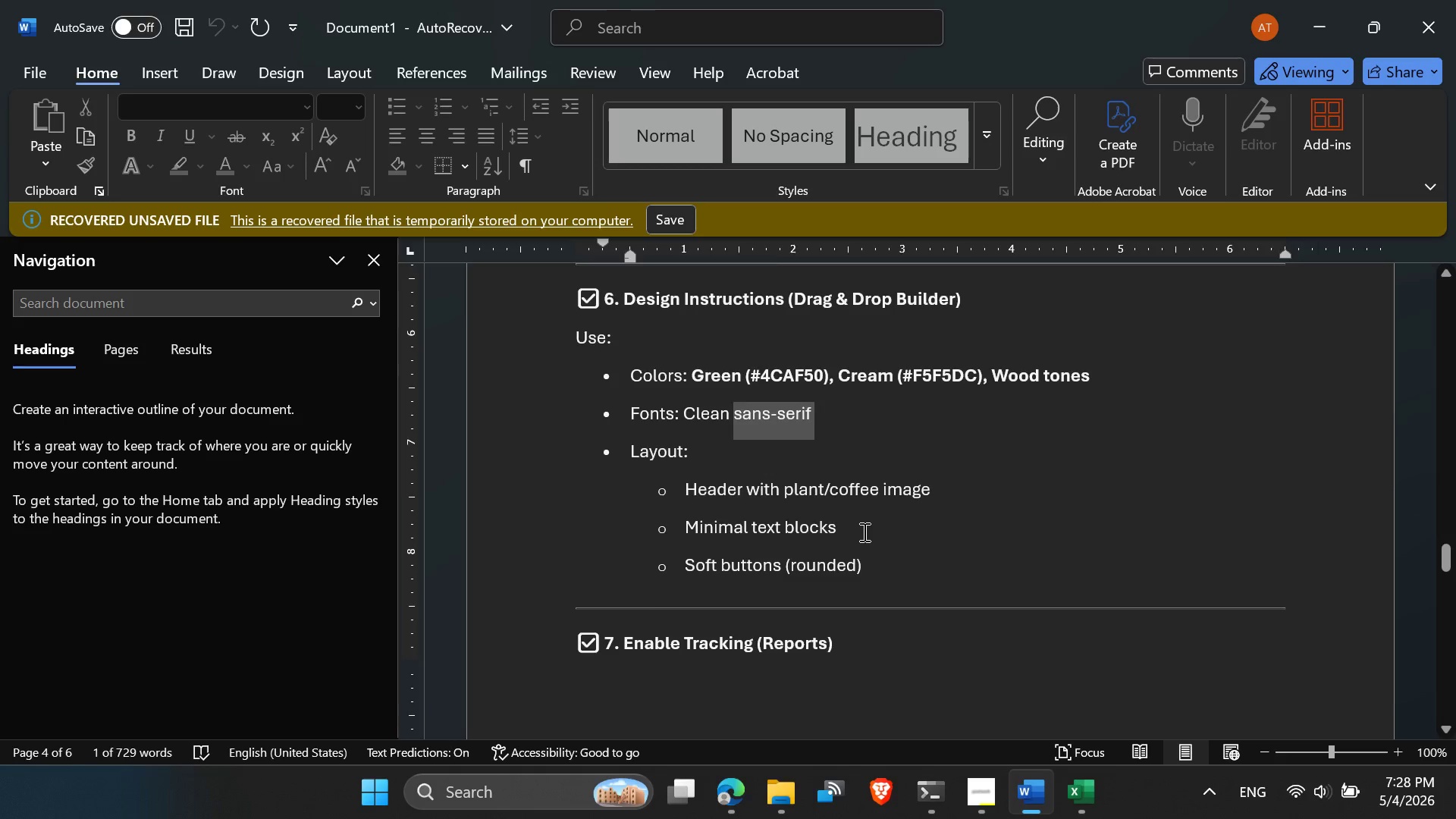 
scroll: coordinate [863, 531], scroll_direction: down, amount: 12.0
 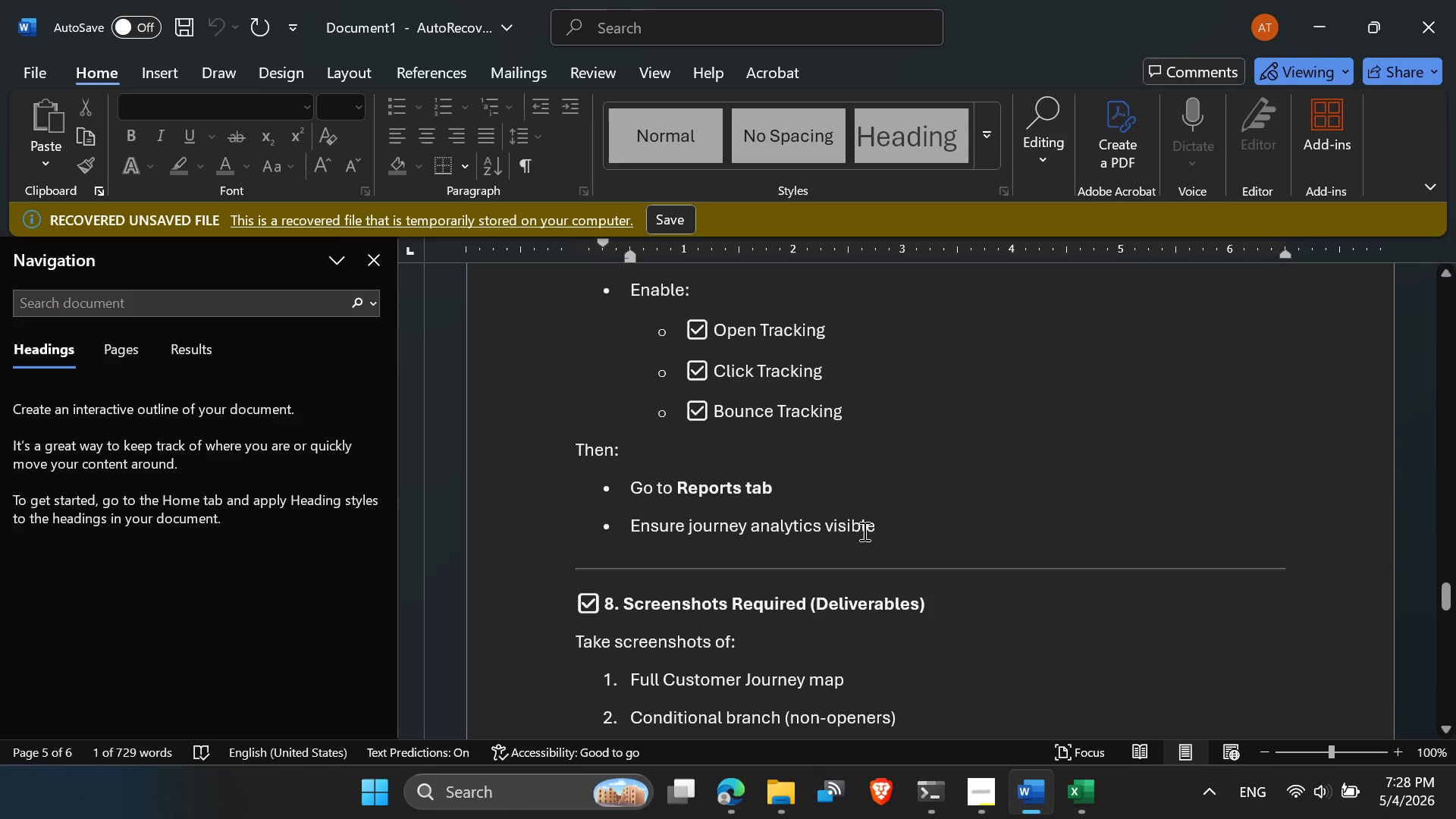 
scroll: coordinate [863, 530], scroll_direction: up, amount: 59.0
 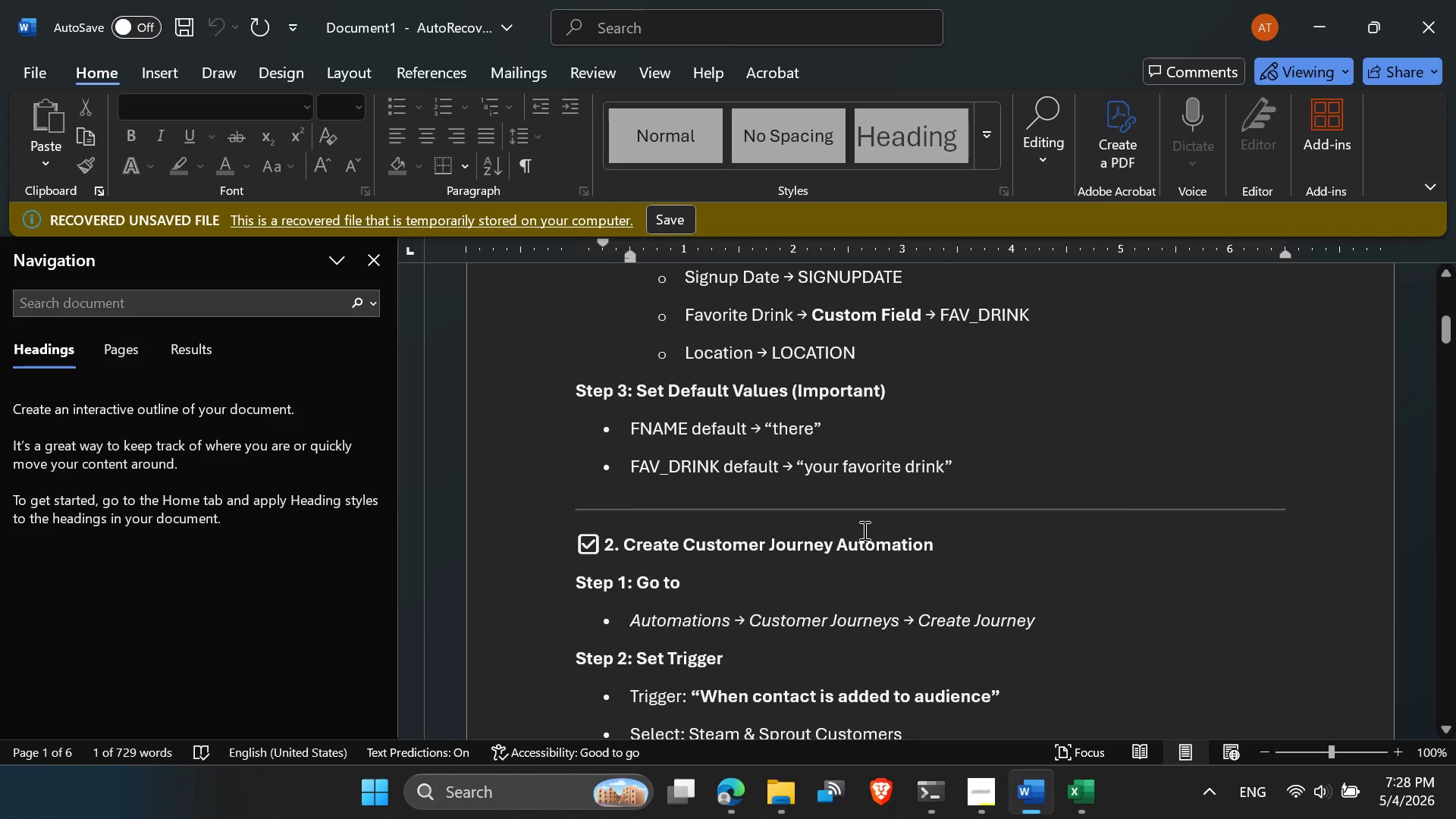 
scroll: coordinate [863, 530], scroll_direction: down, amount: 1.0
 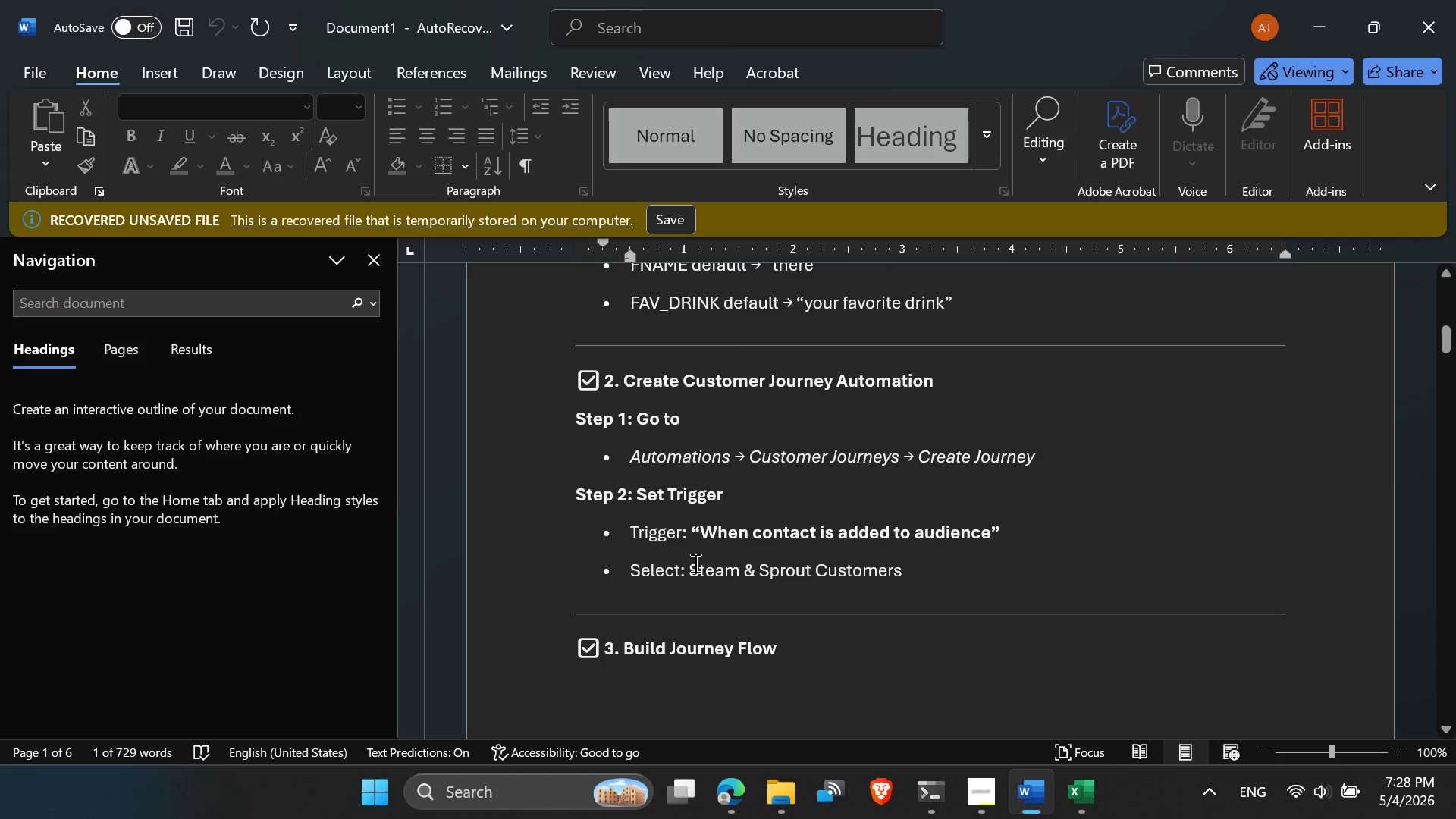 
left_click_drag(start_coordinate=[695, 563], to_coordinate=[790, 573])
 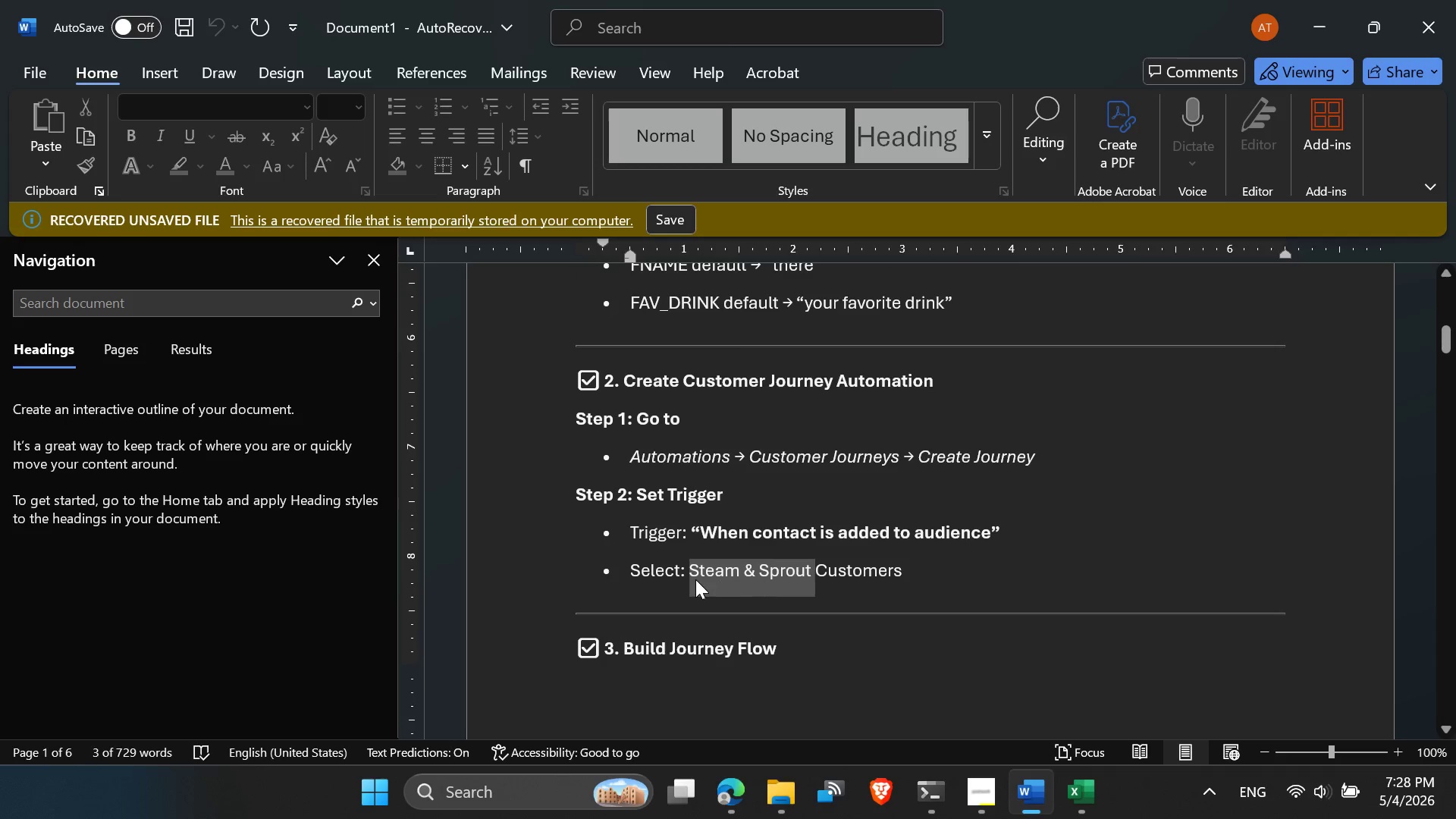 
left_click([693, 579])
 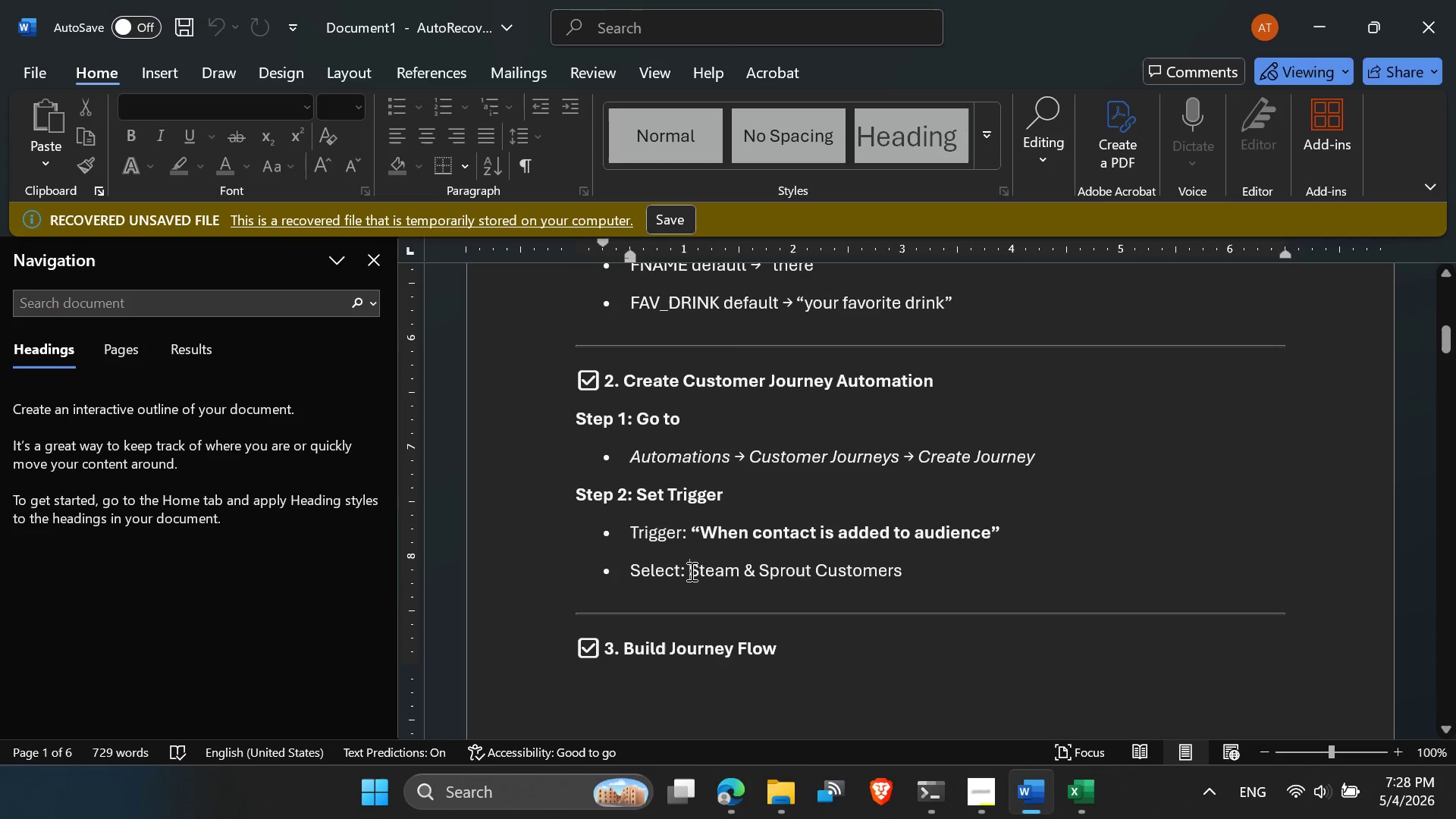 
left_click([690, 571])
 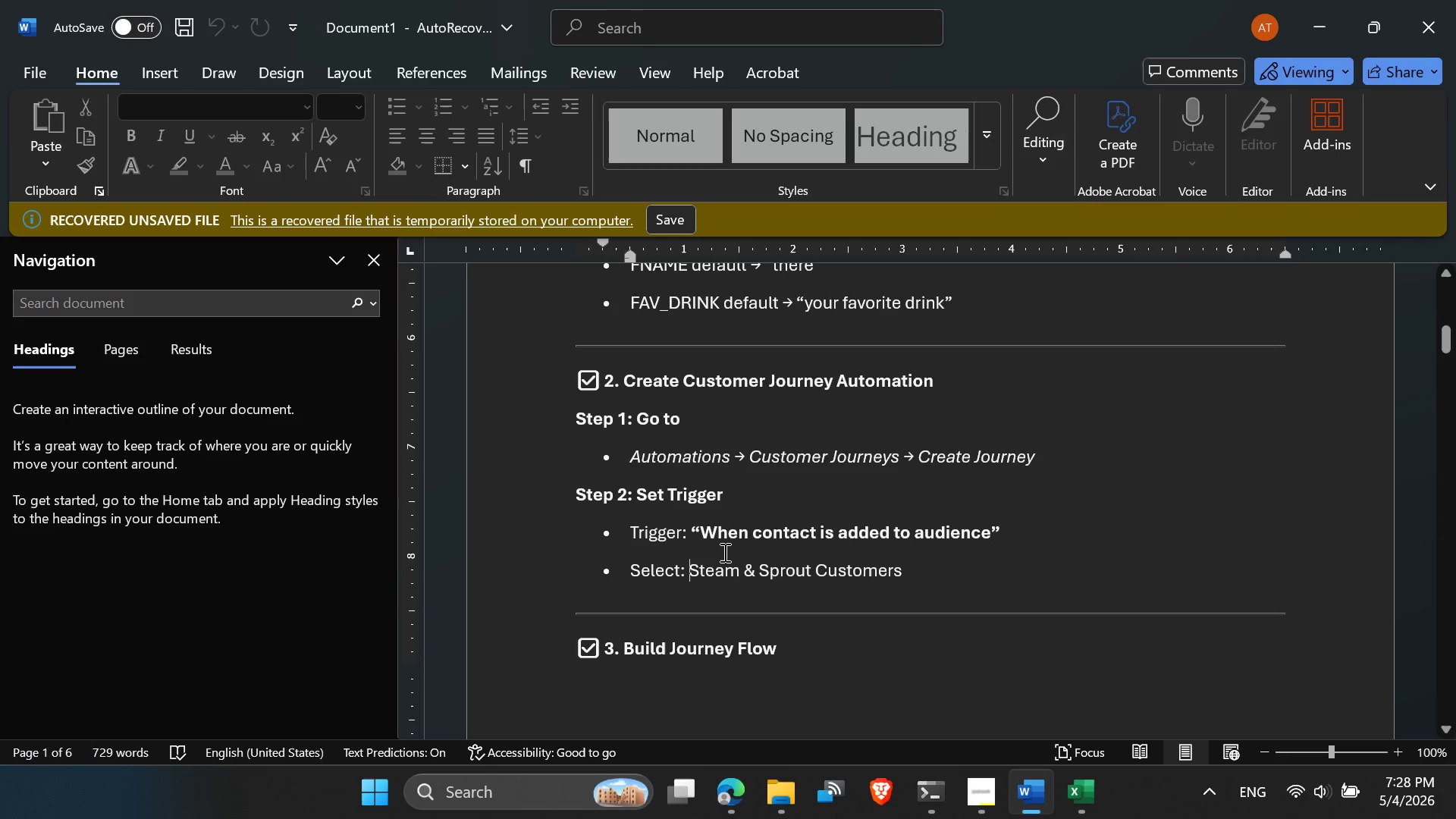 
scroll: coordinate [712, 579], scroll_direction: down, amount: 5.0
 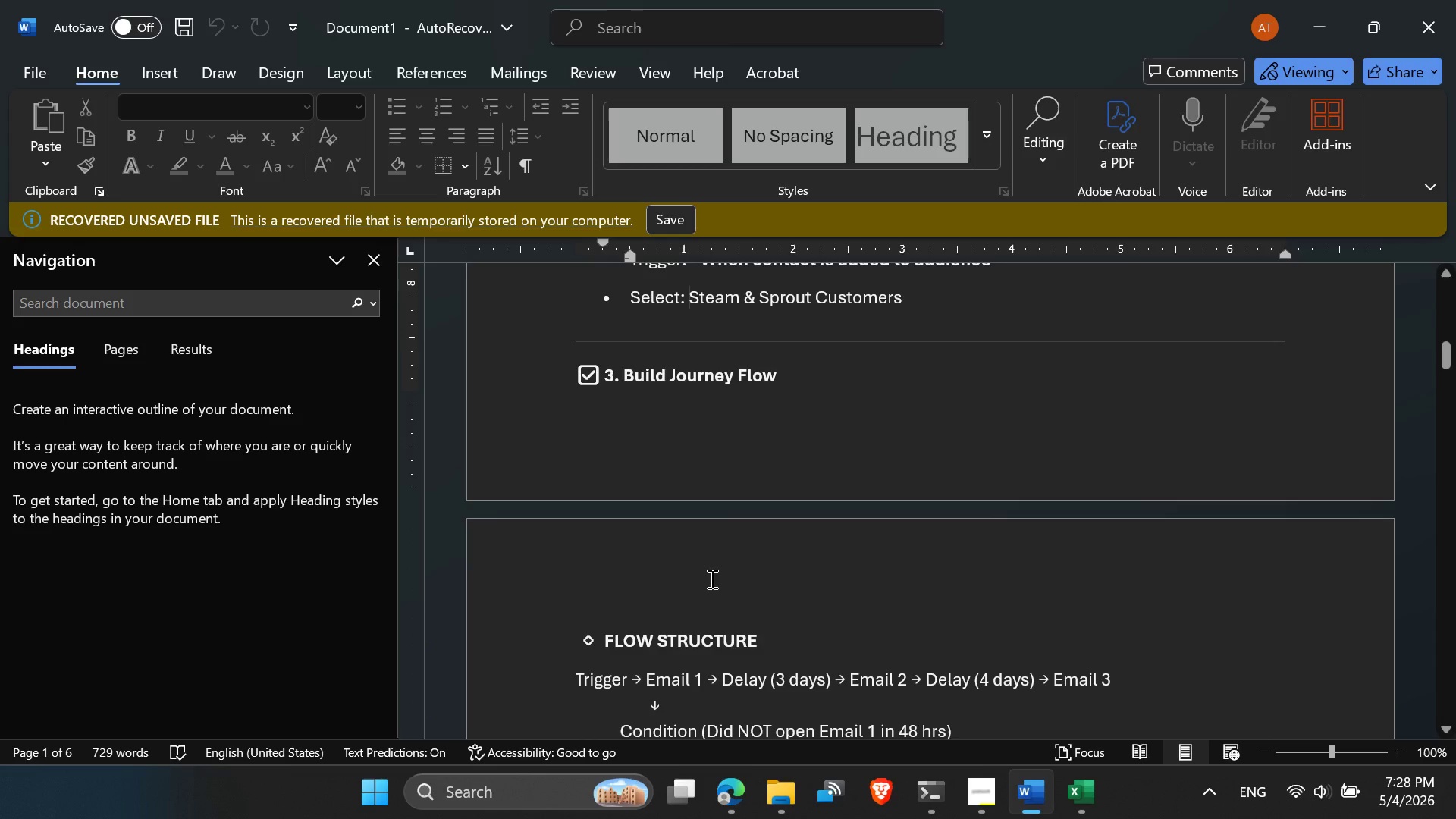 
scroll: coordinate [711, 579], scroll_direction: up, amount: 2.0
 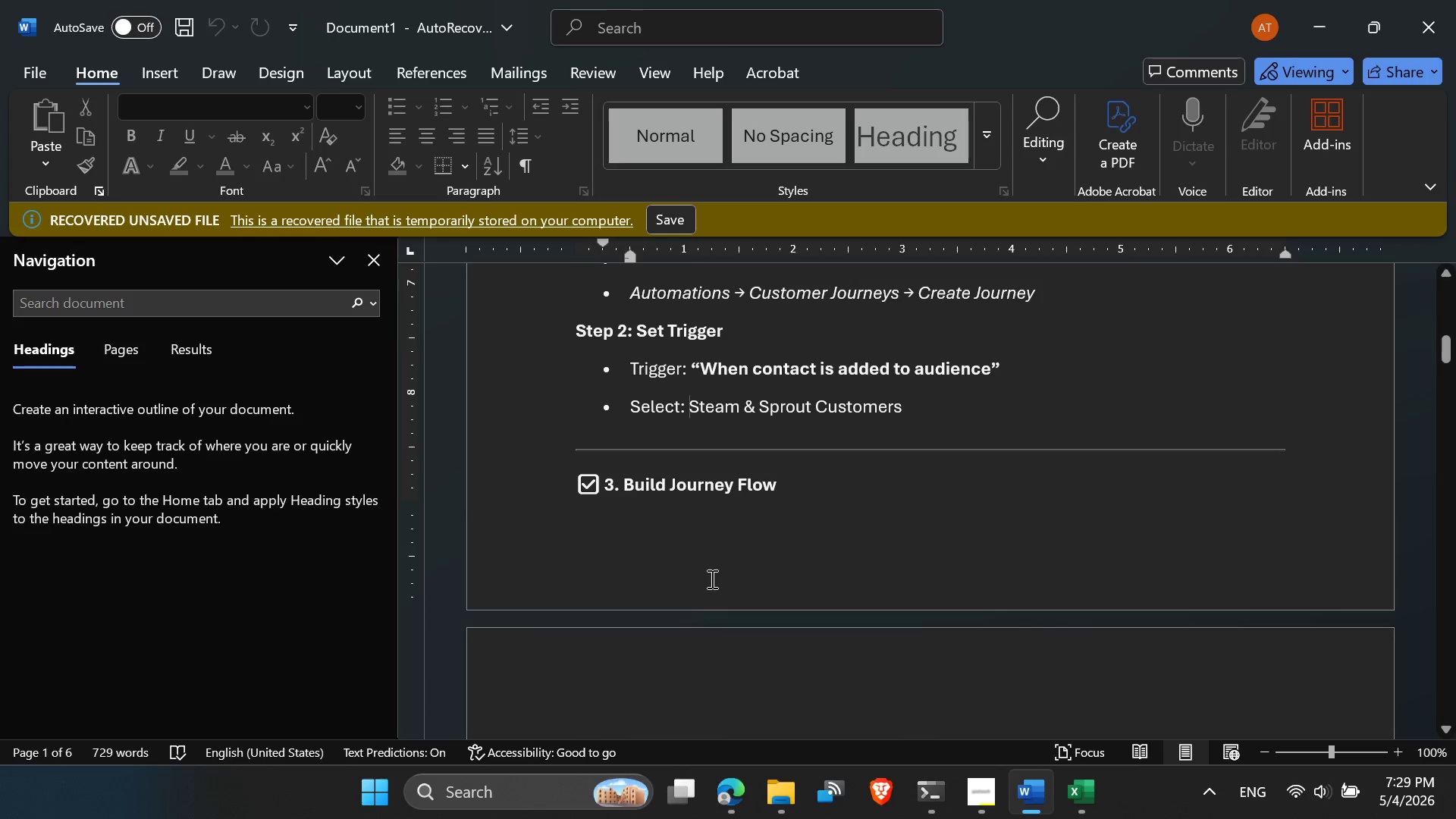 
scroll: coordinate [711, 579], scroll_direction: down, amount: 8.0
 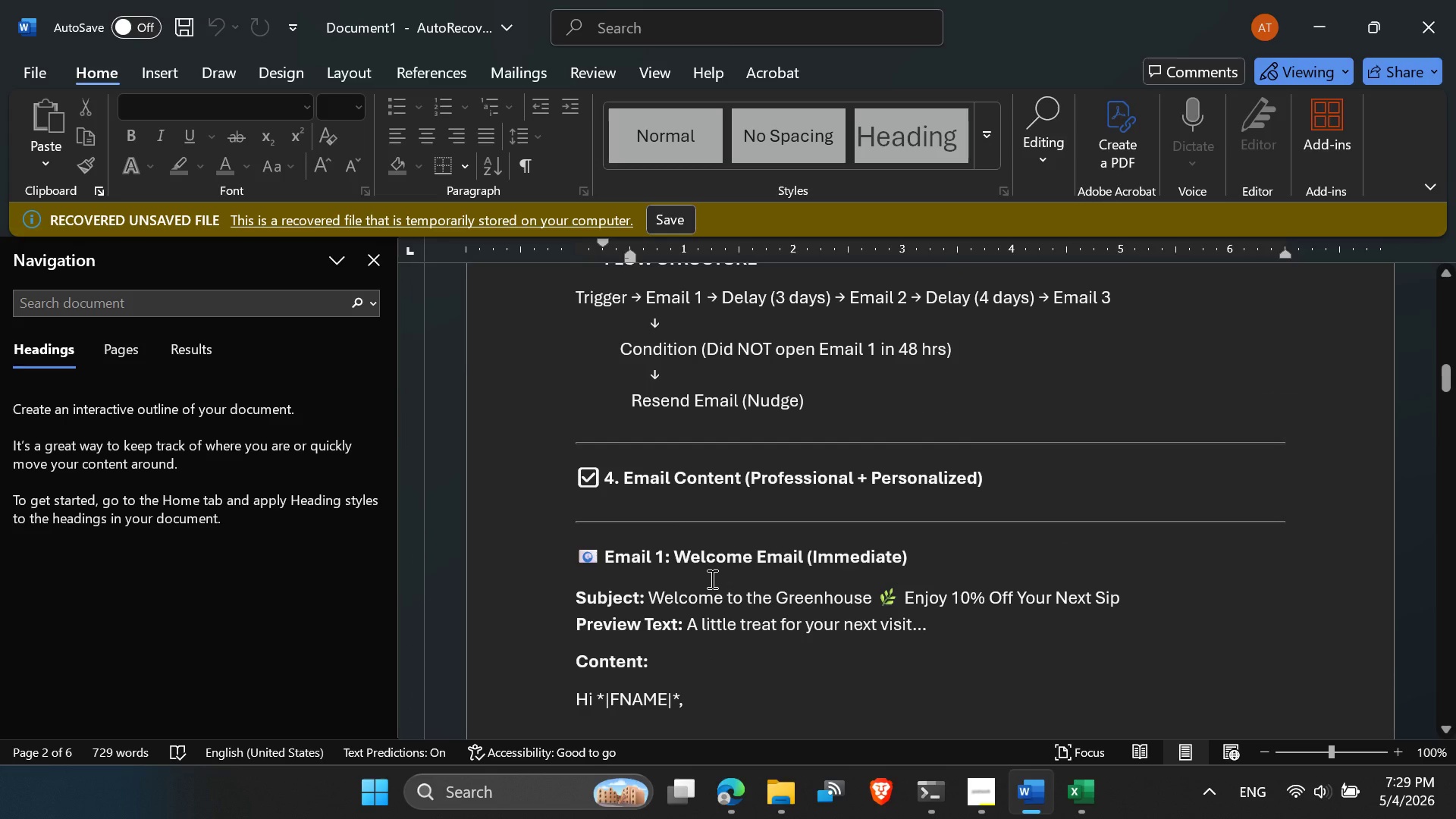 
scroll: coordinate [711, 579], scroll_direction: up, amount: 11.0
 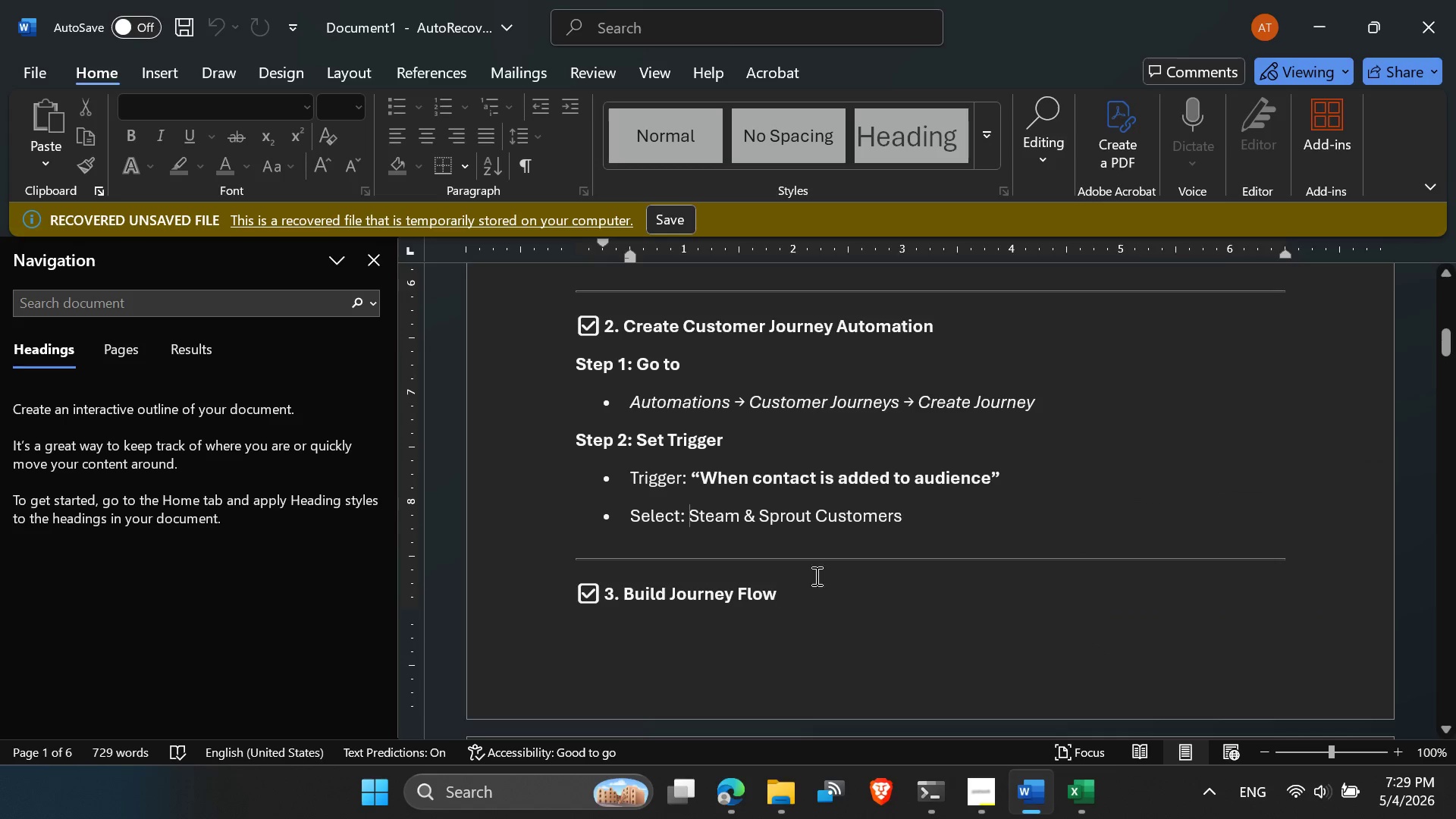 
left_click_drag(start_coordinate=[808, 513], to_coordinate=[715, 519])
 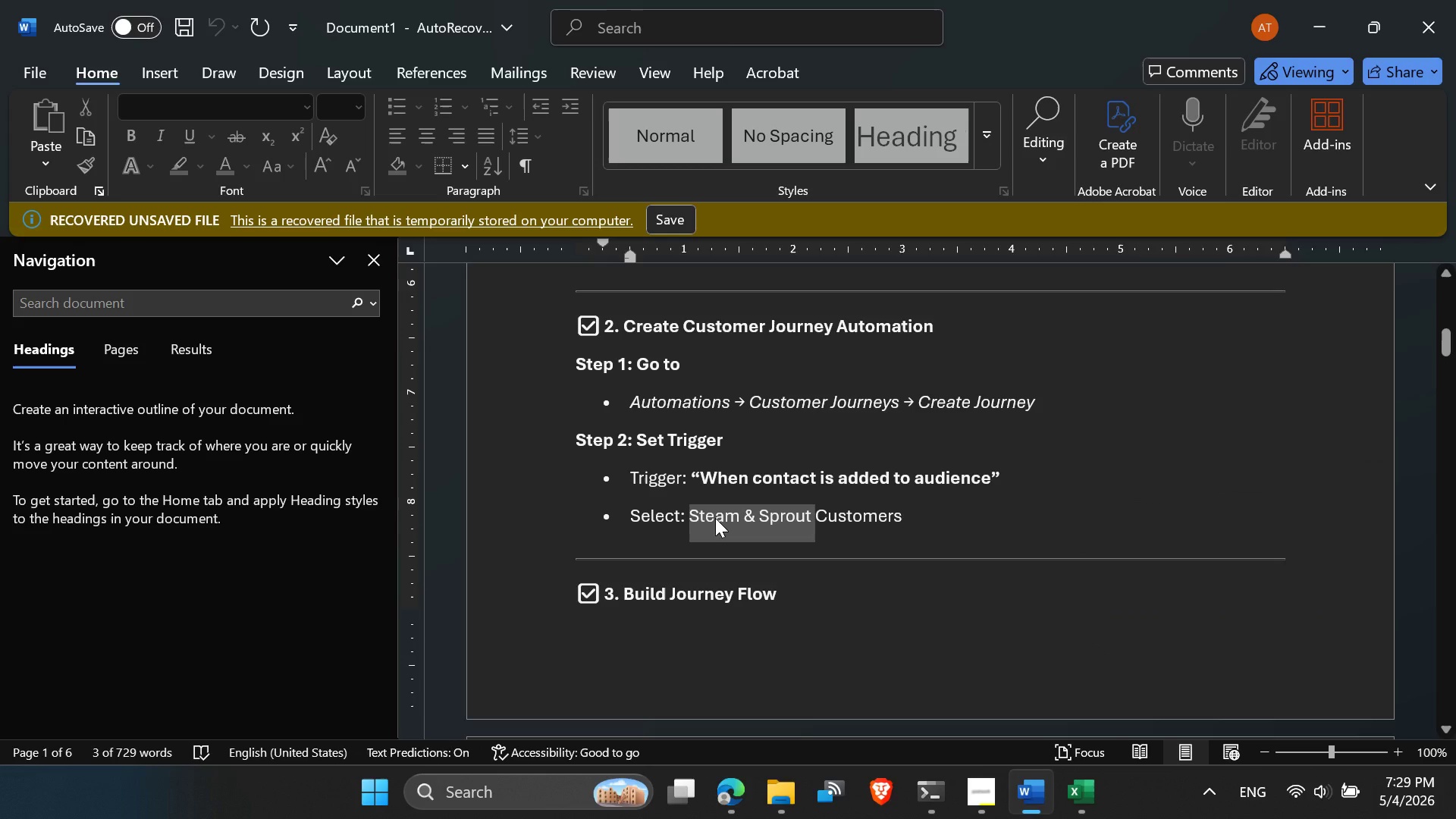 
right_click([715, 518])
 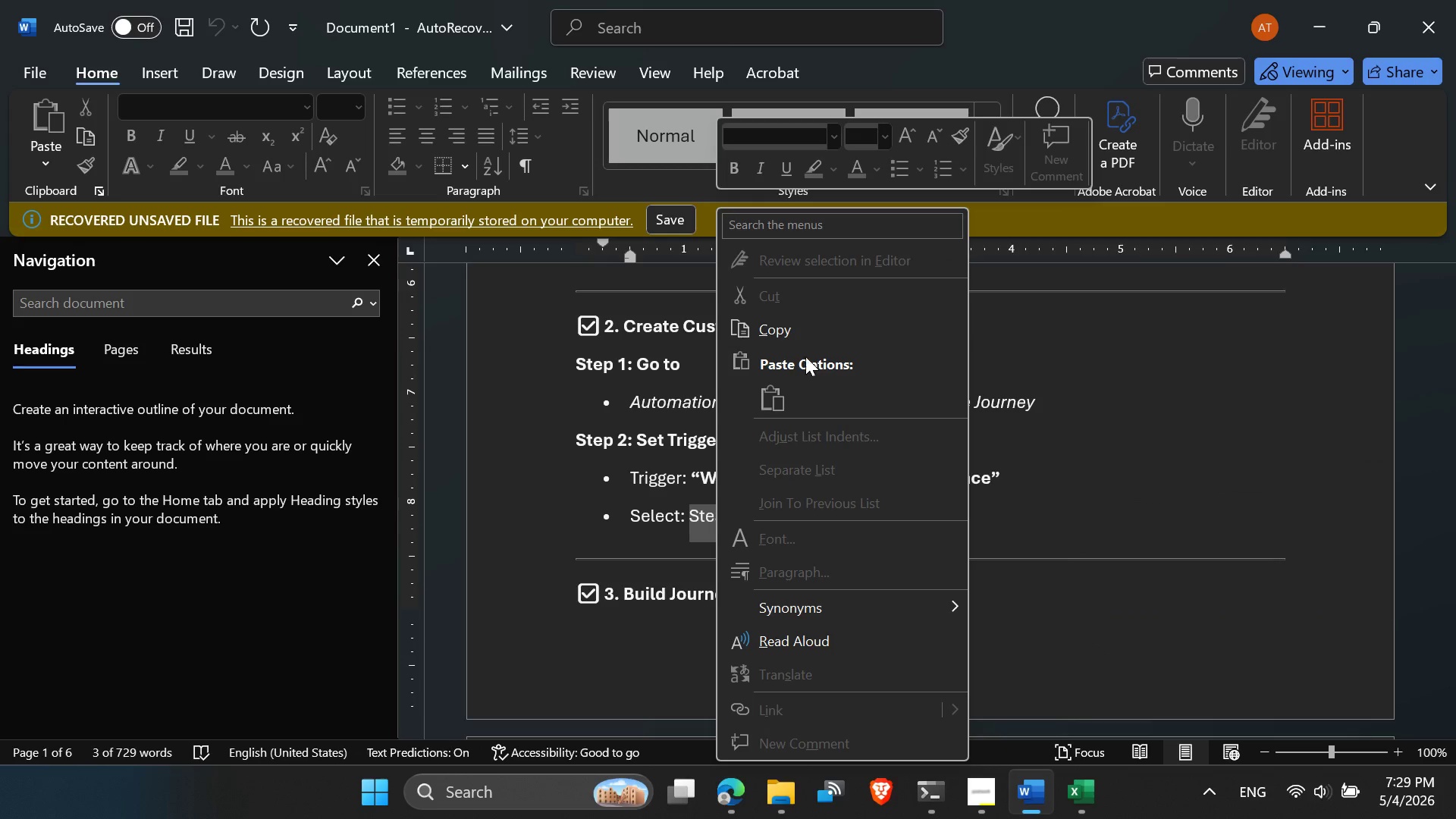 
left_click([797, 332])
 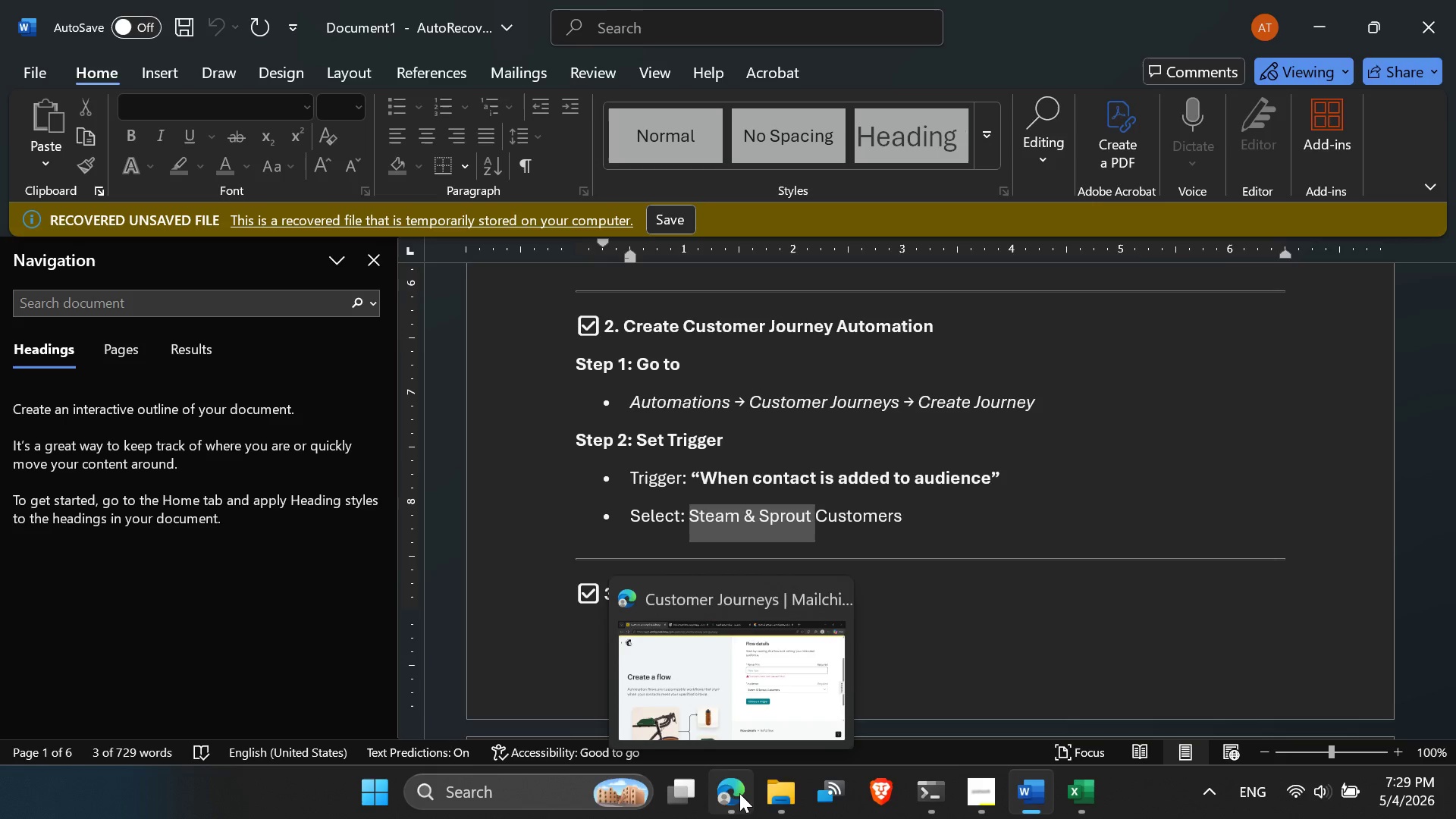 
left_click([747, 698])
 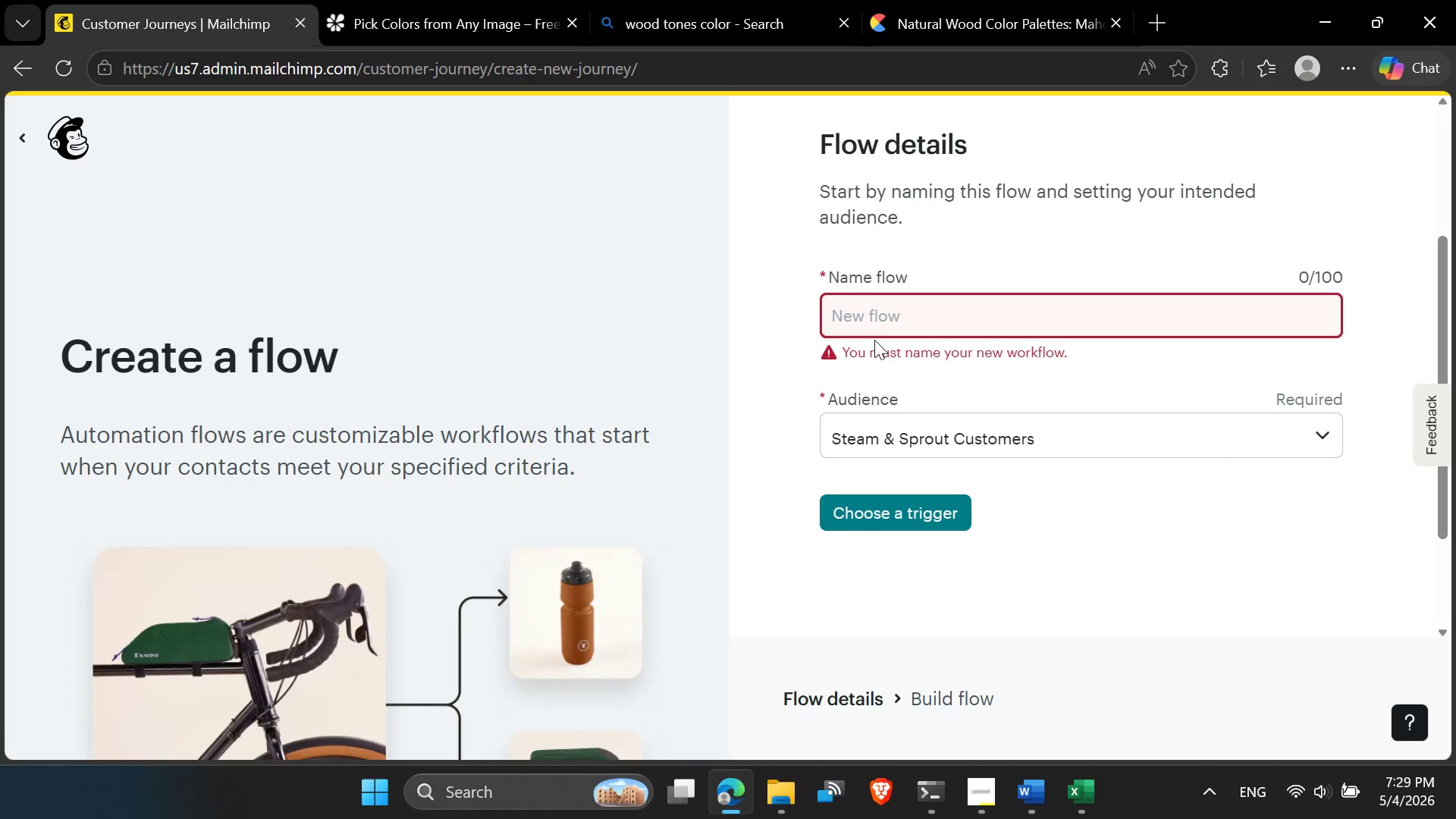 
left_click([884, 319])
 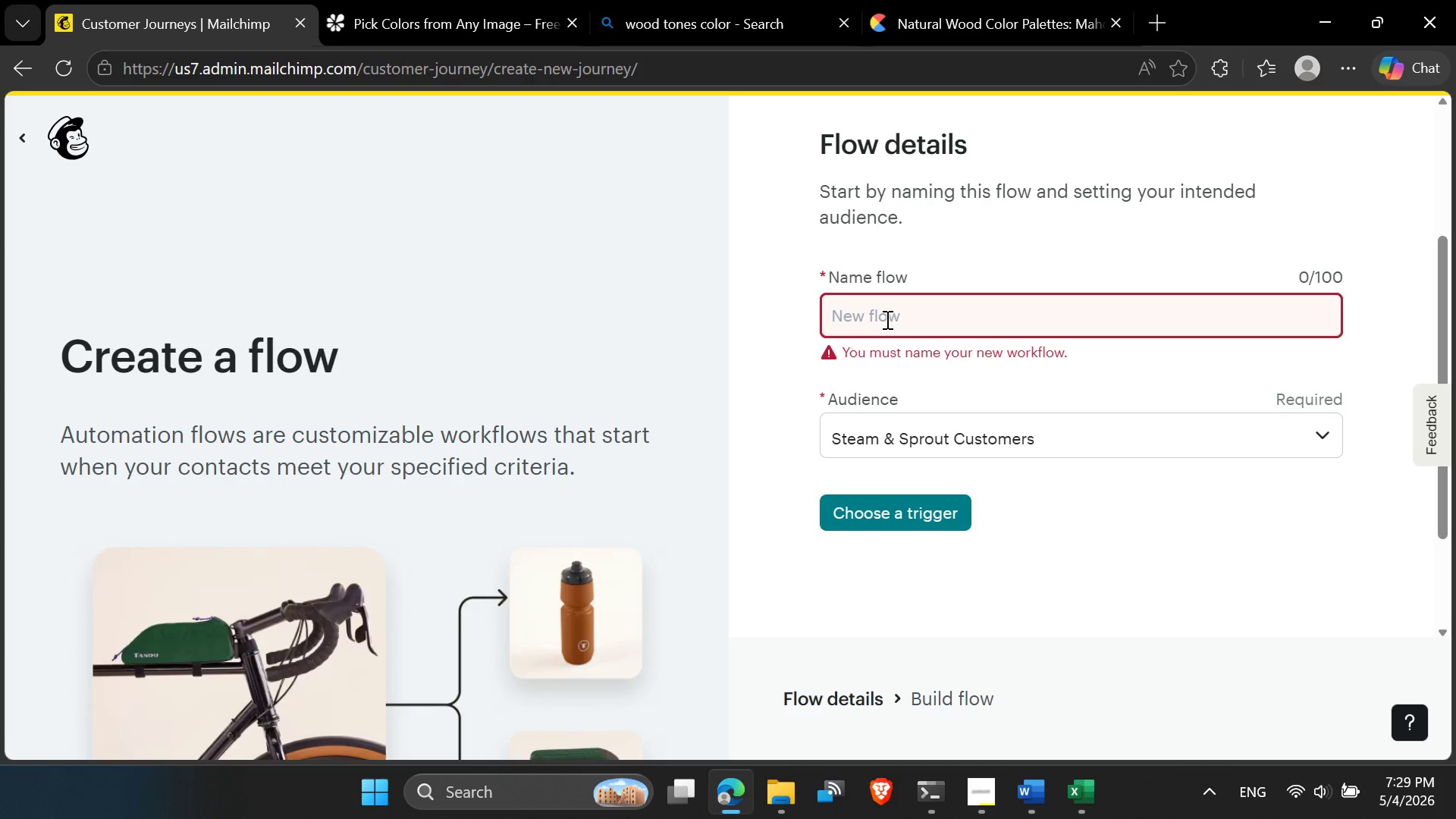 
key(Control+V)
 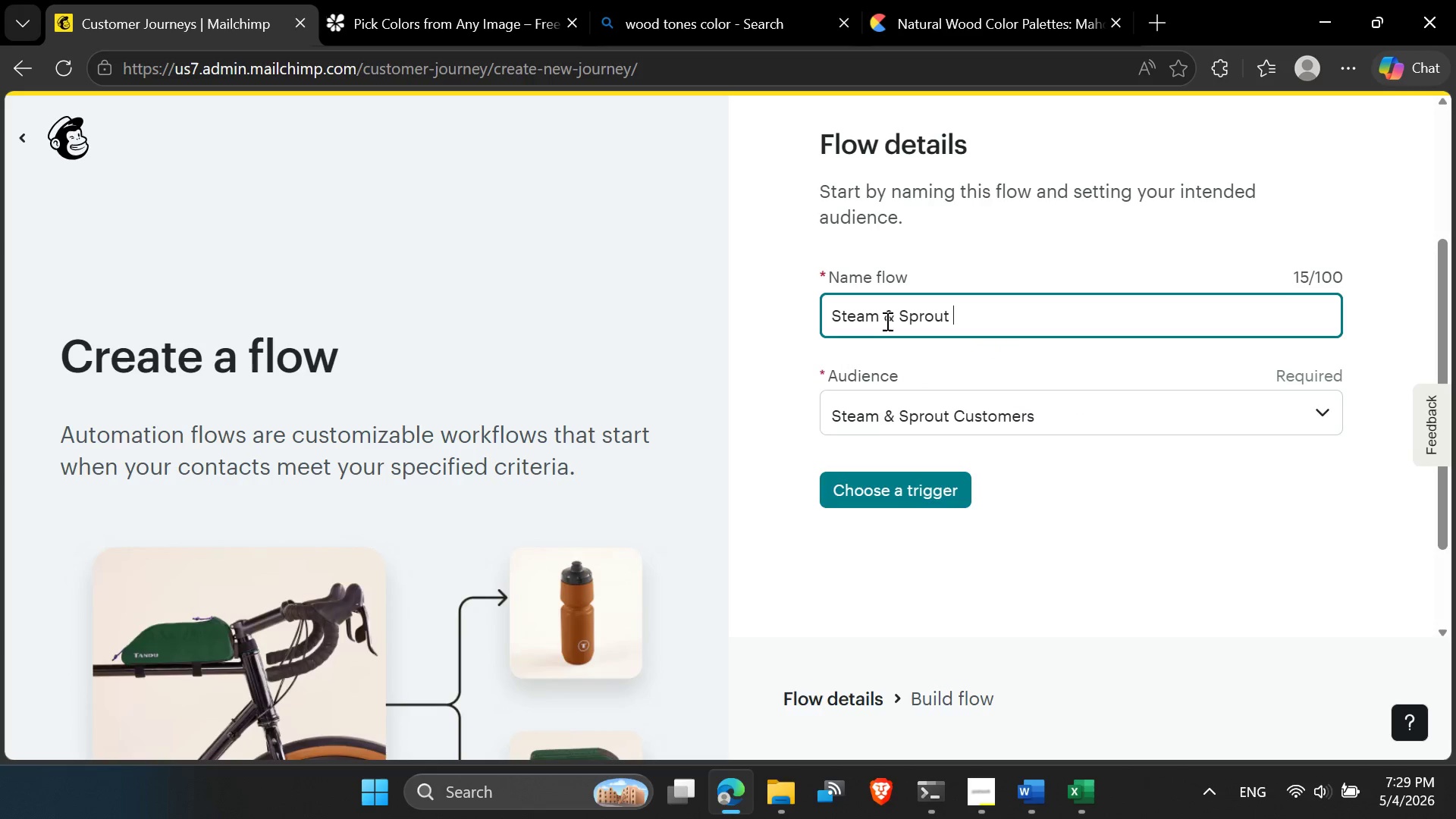 
type( Journey)
 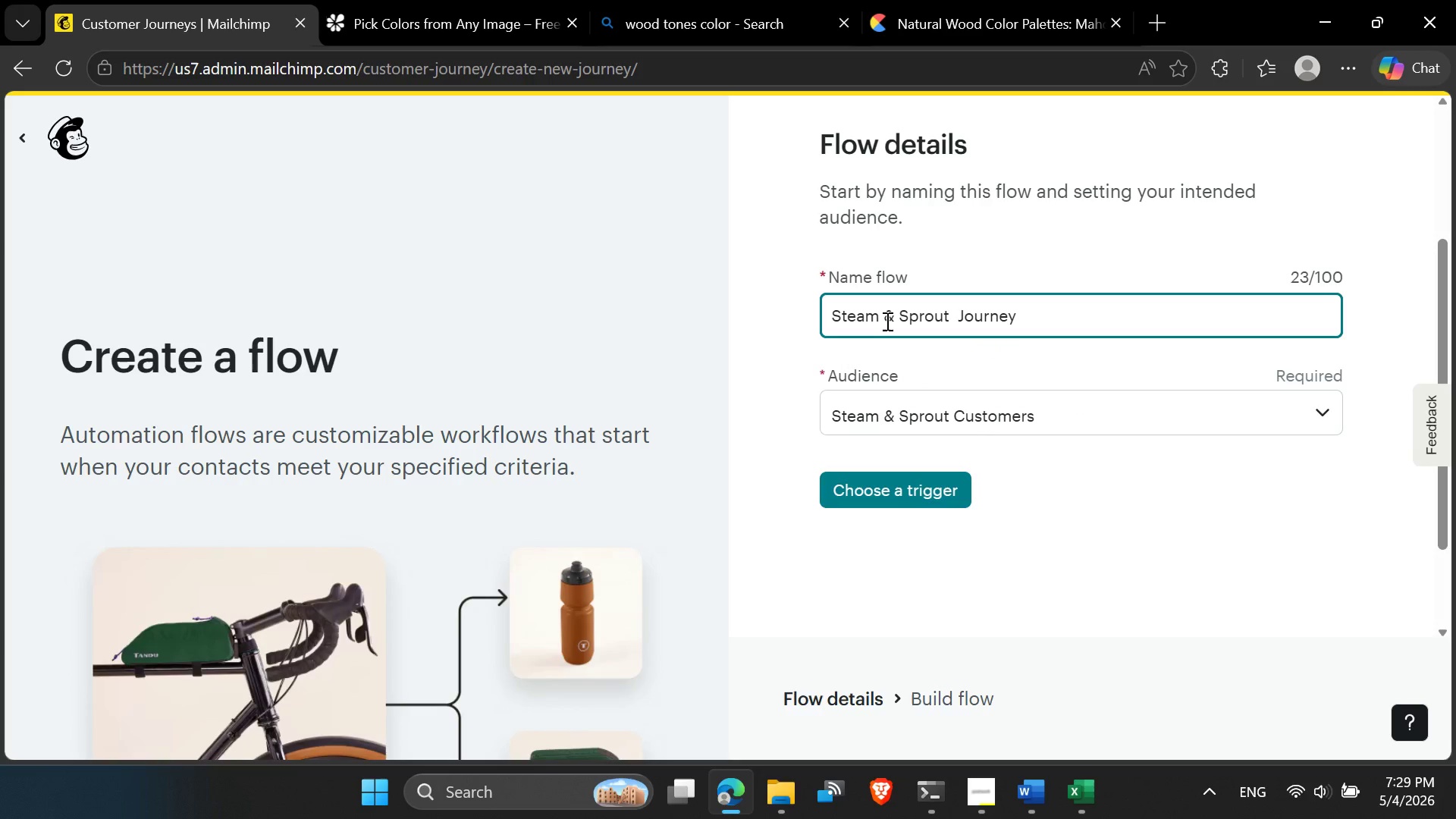 
left_click([961, 308])
 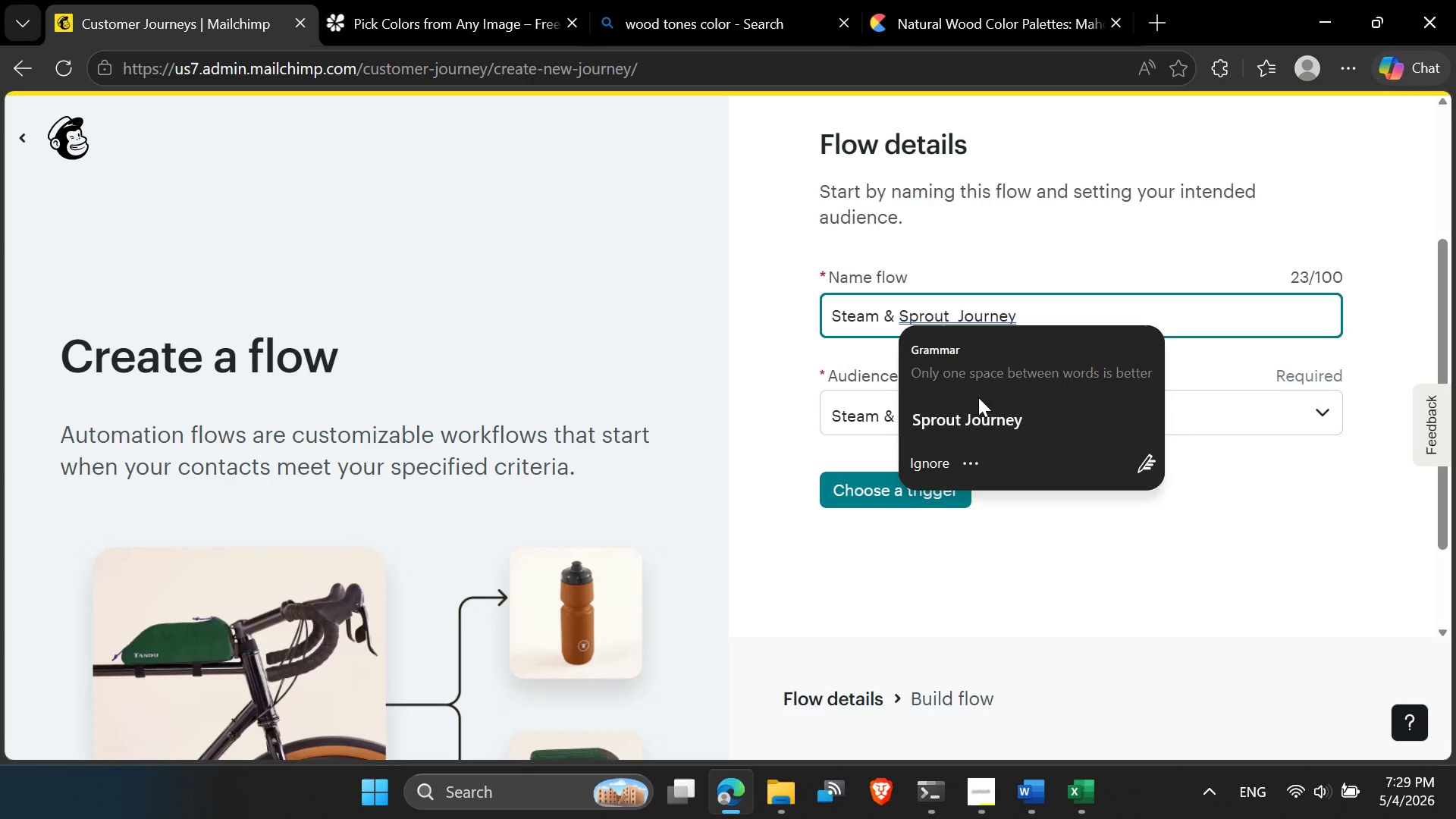 
left_click([982, 425])
 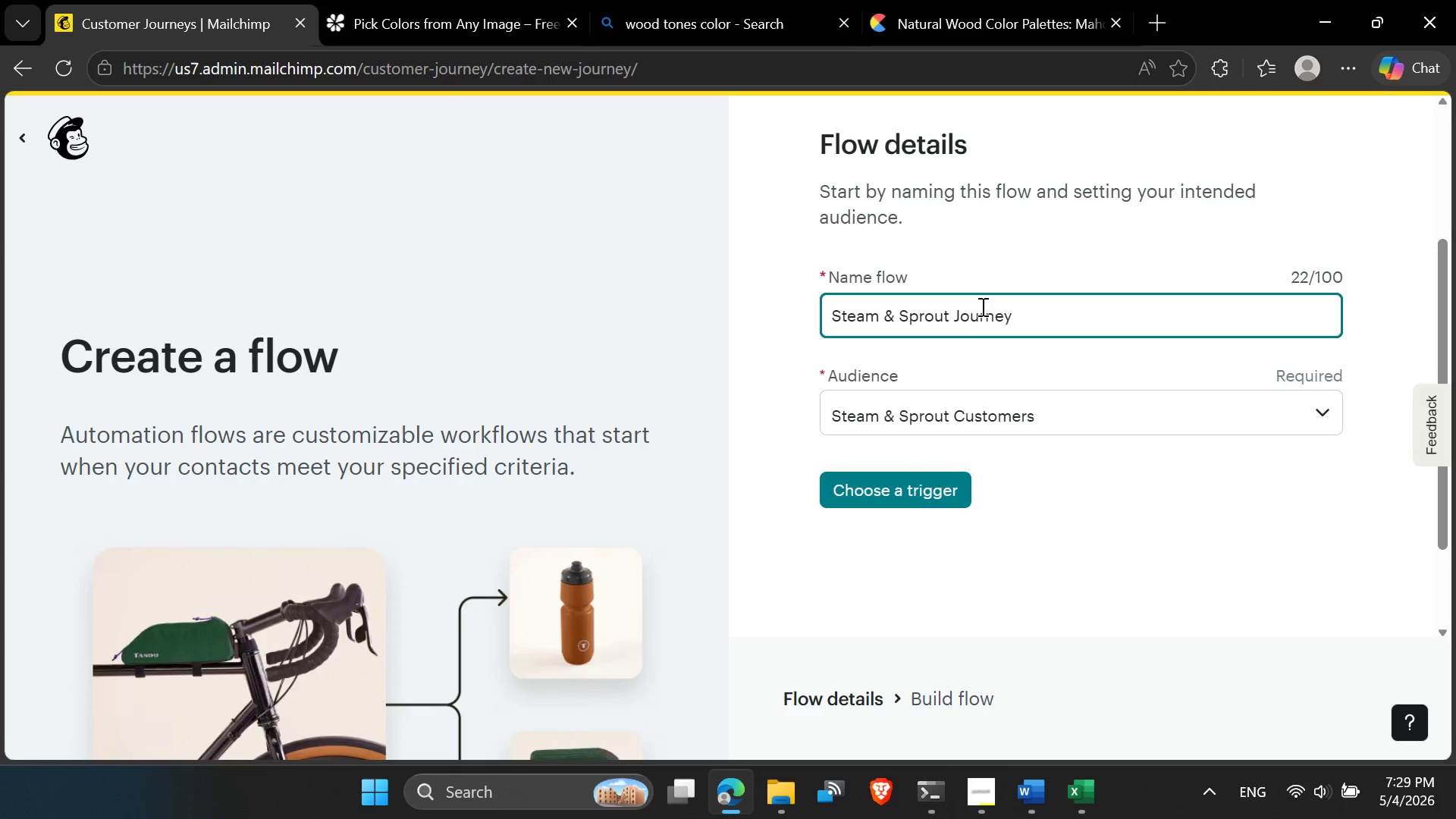 
left_click([982, 272])
 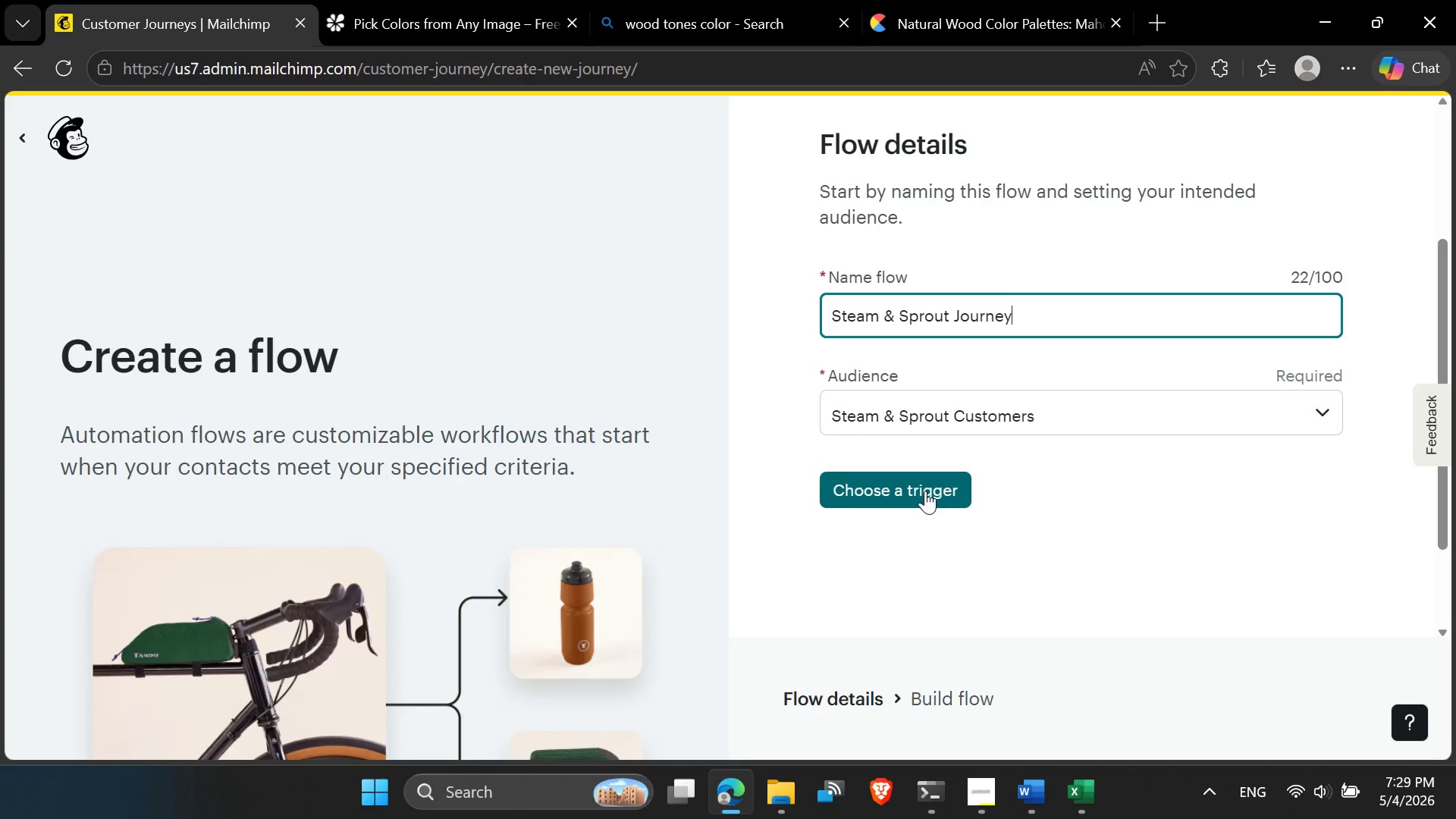 
left_click([925, 491])
 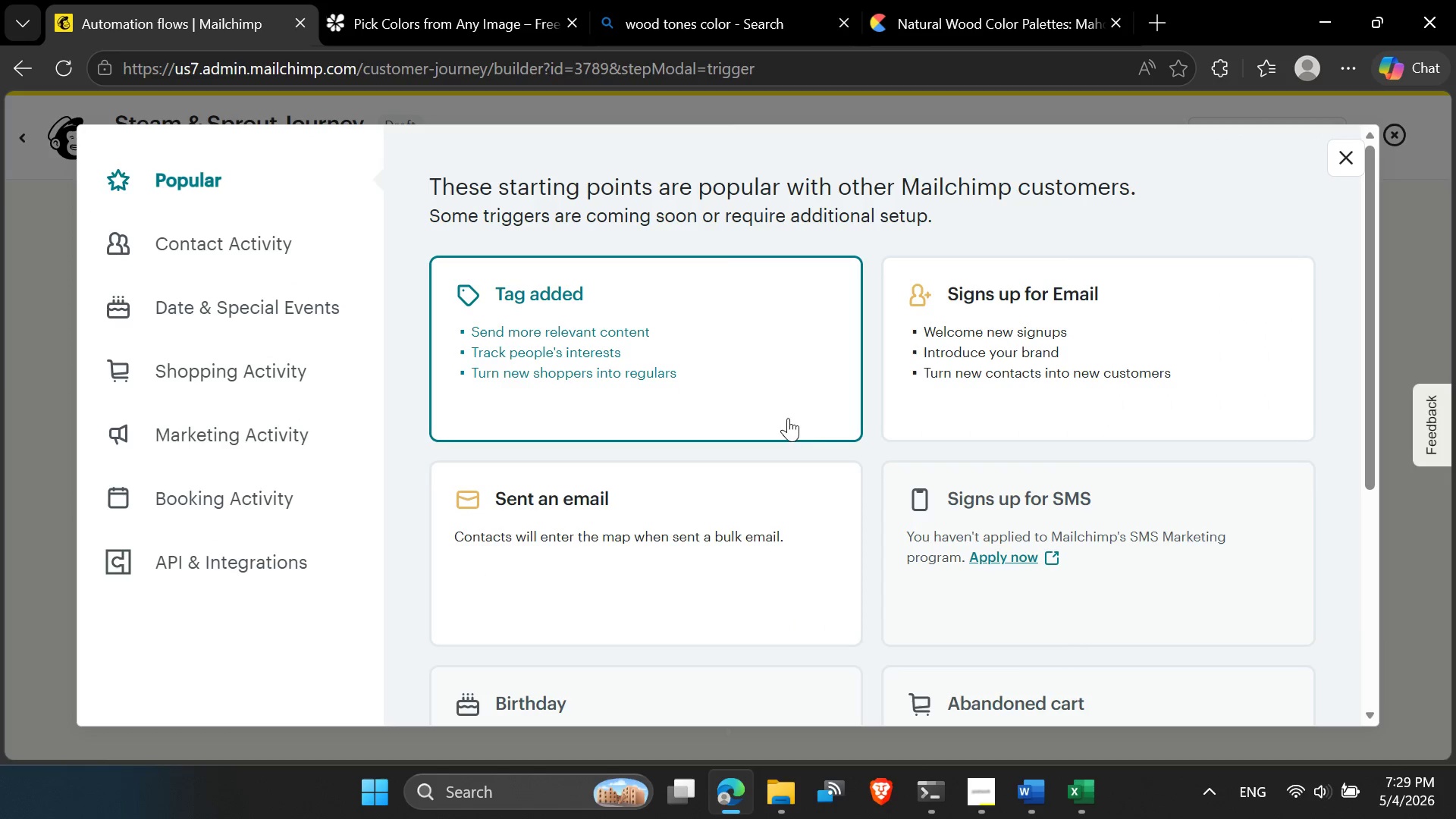 
wait(10.64)
 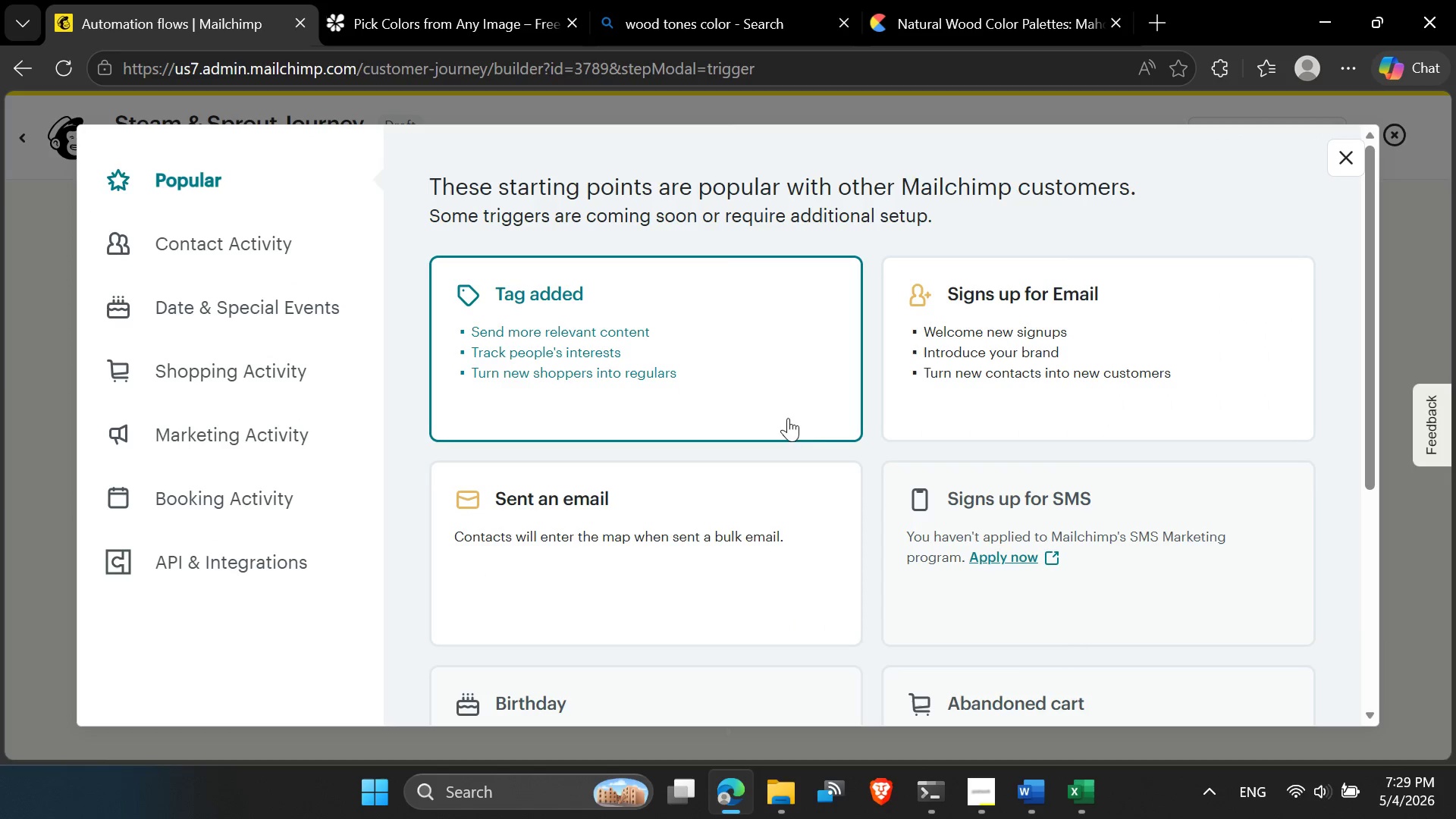 
scroll: coordinate [747, 532], scroll_direction: down, amount: 3.0
 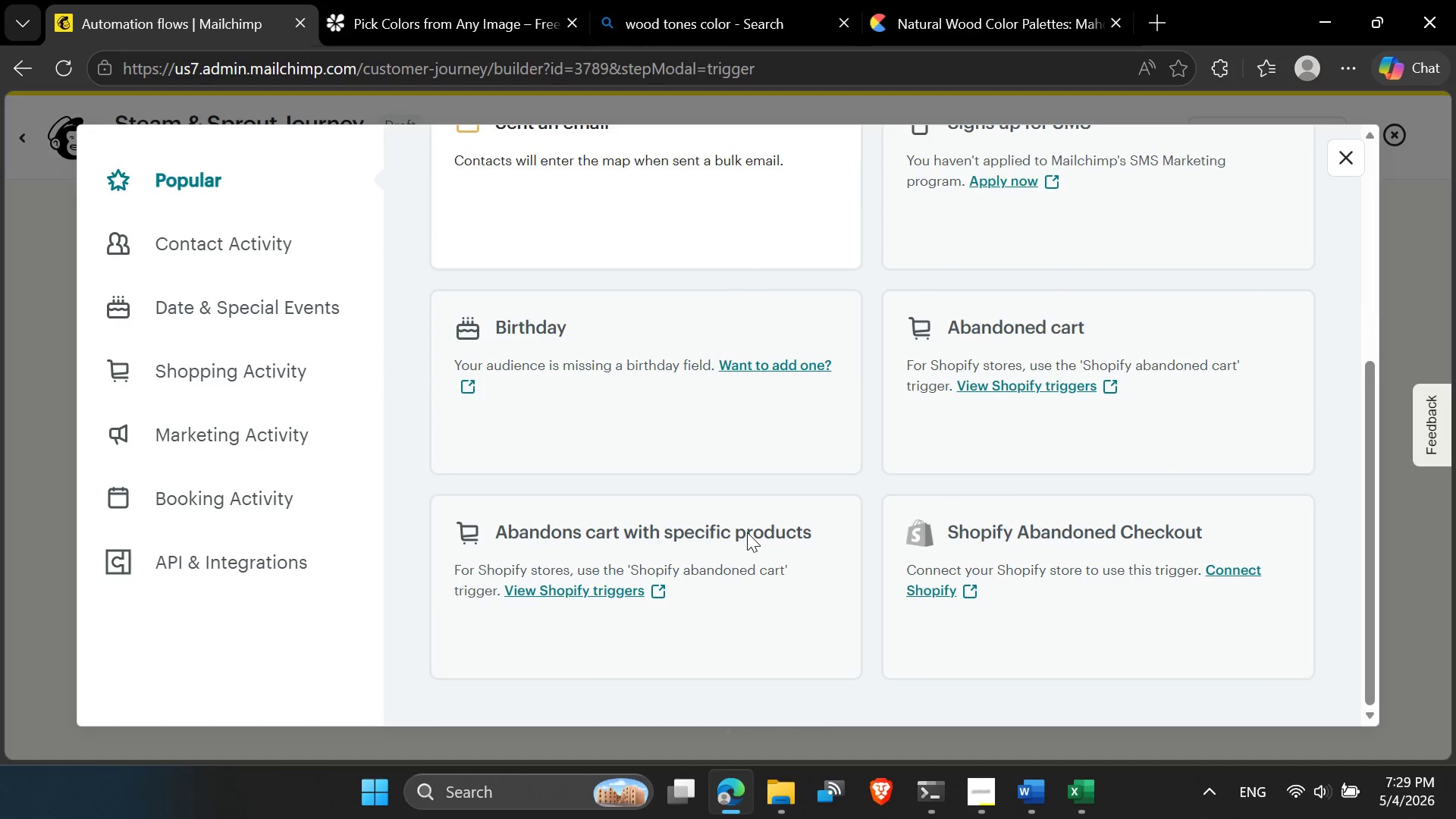 
scroll: coordinate [747, 532], scroll_direction: up, amount: 2.0
 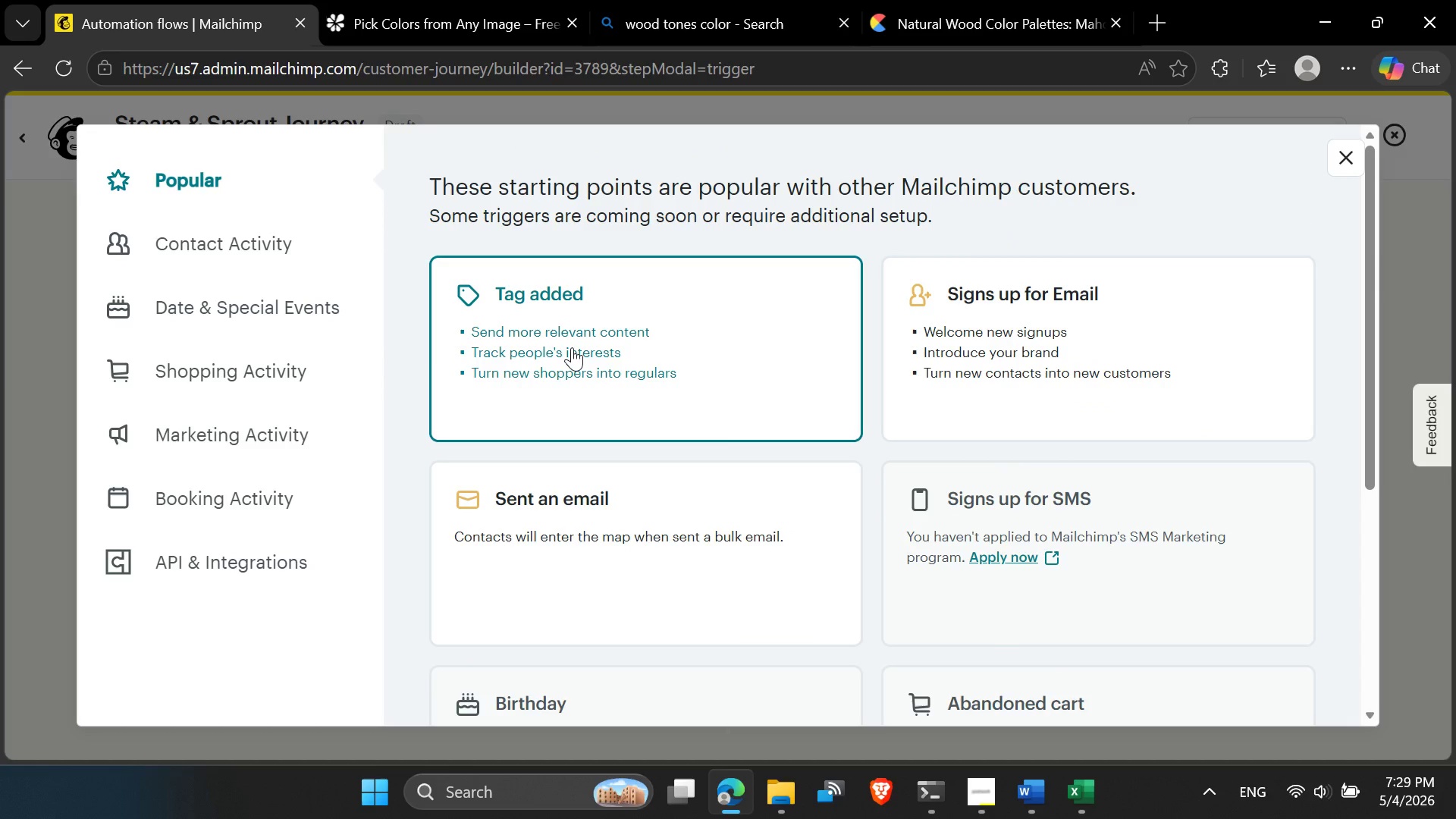 
left_click([262, 249])
 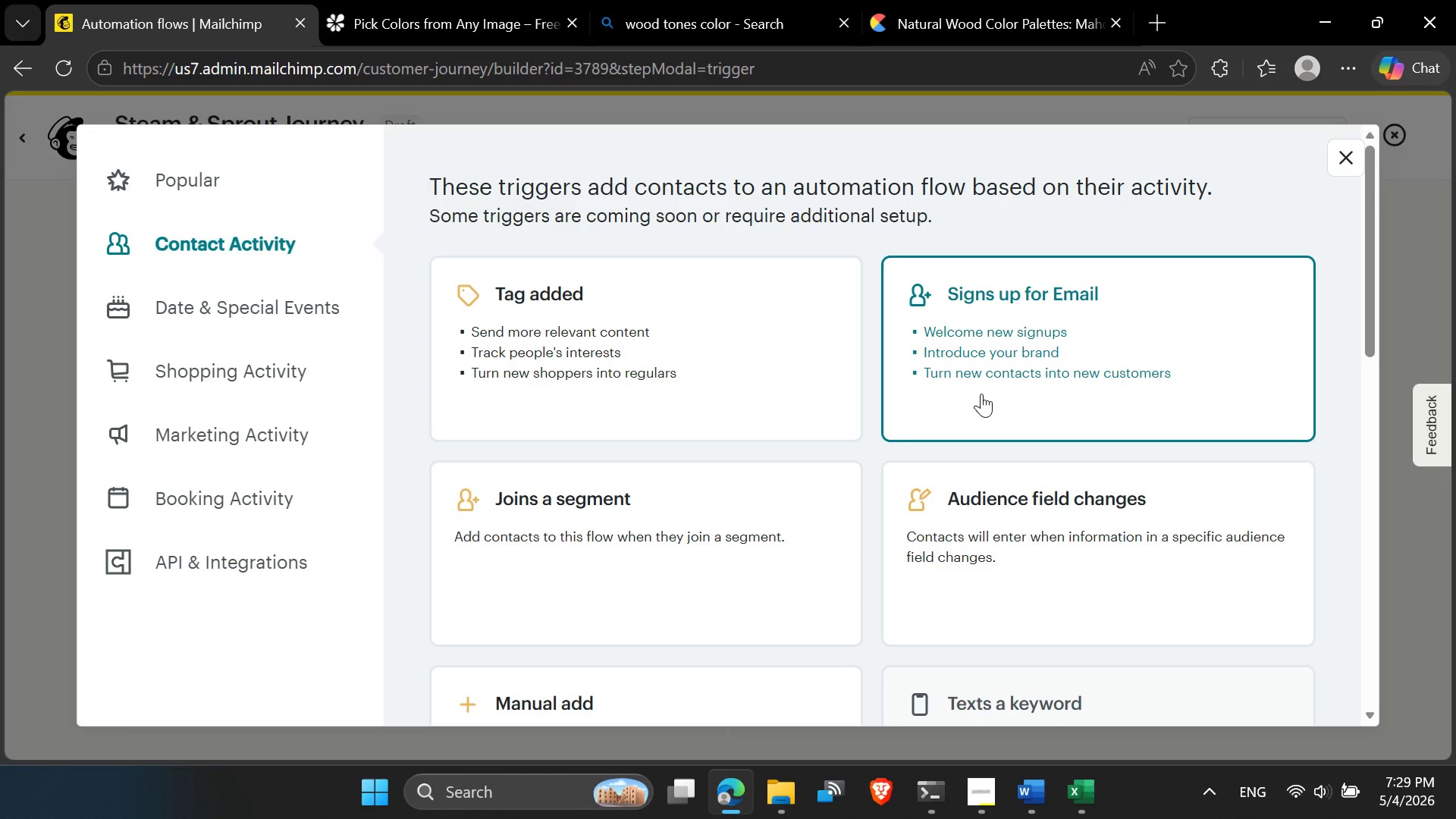 
wait(11.06)
 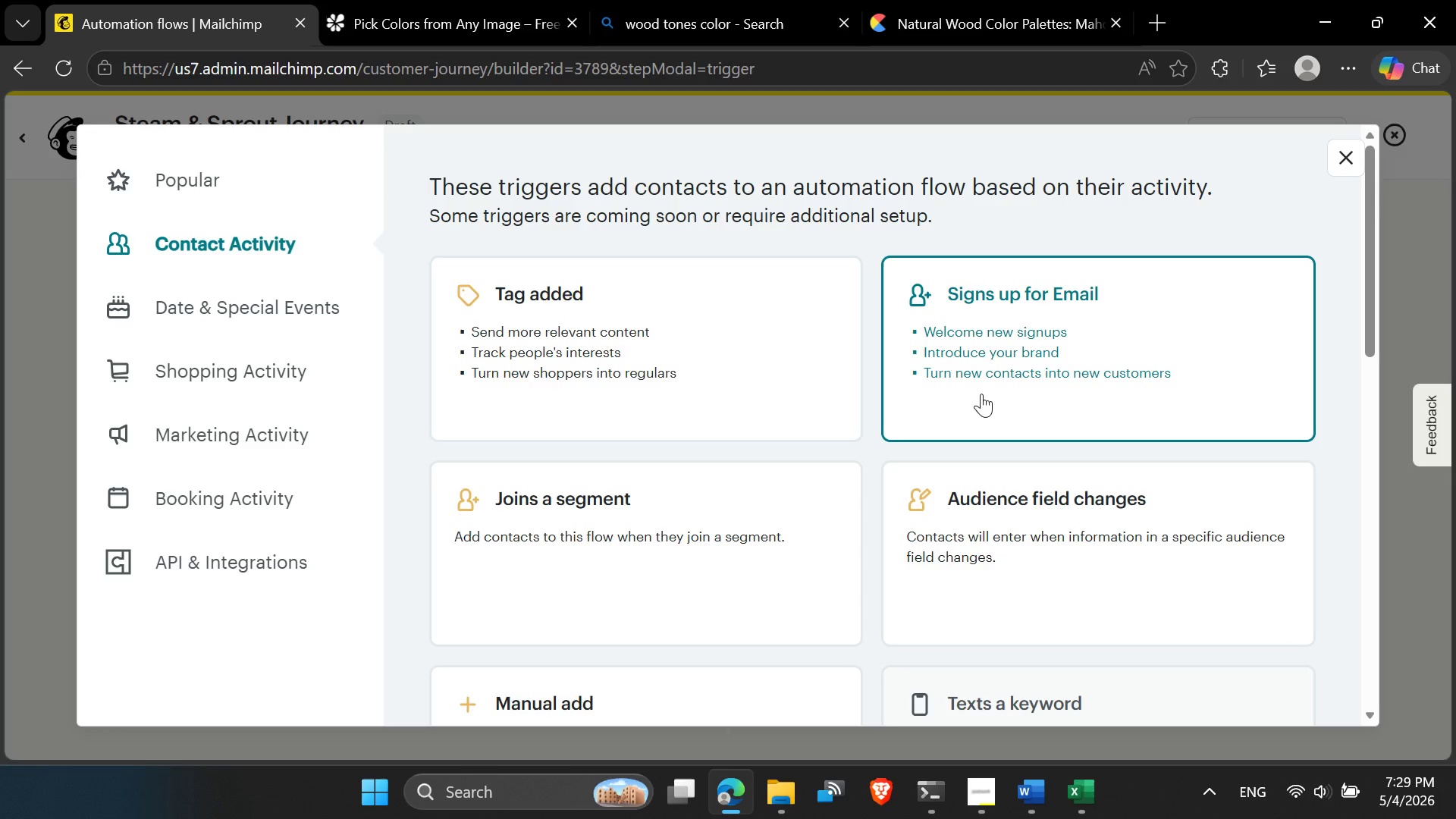 
scroll: coordinate [618, 532], scroll_direction: down, amount: 7.0
 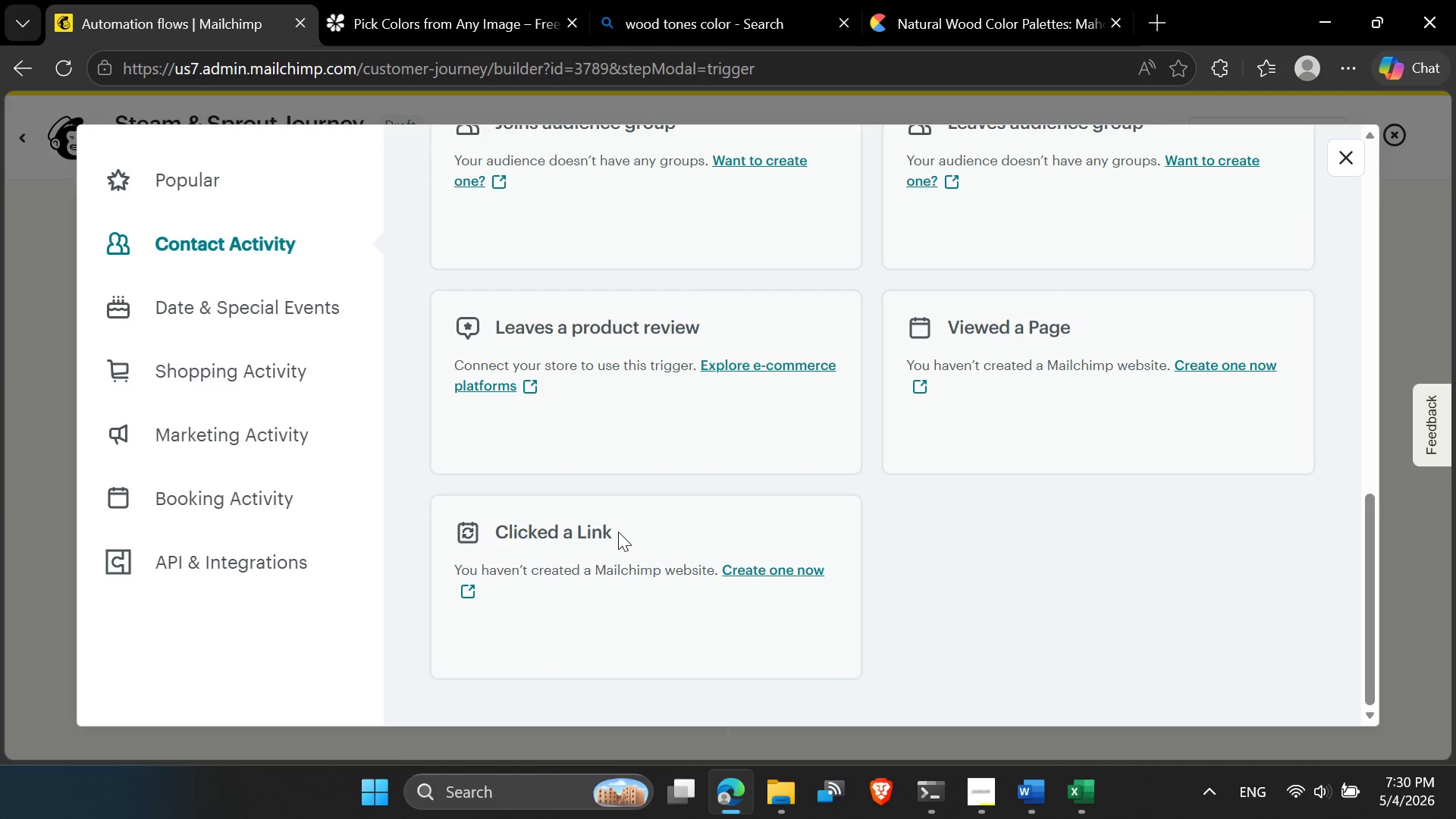 
scroll: coordinate [685, 460], scroll_direction: up, amount: 10.0
 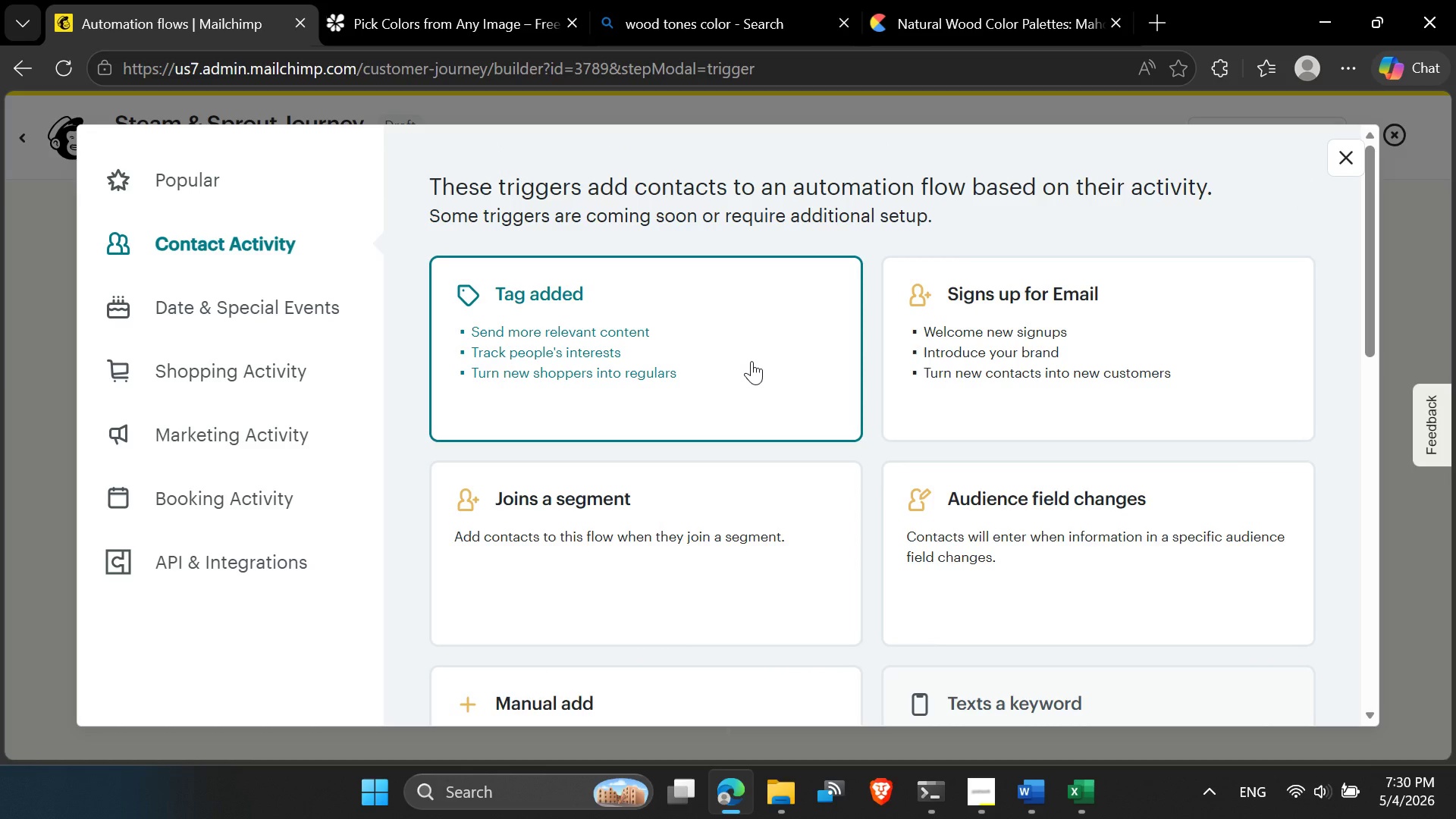 
wait(7.1)
 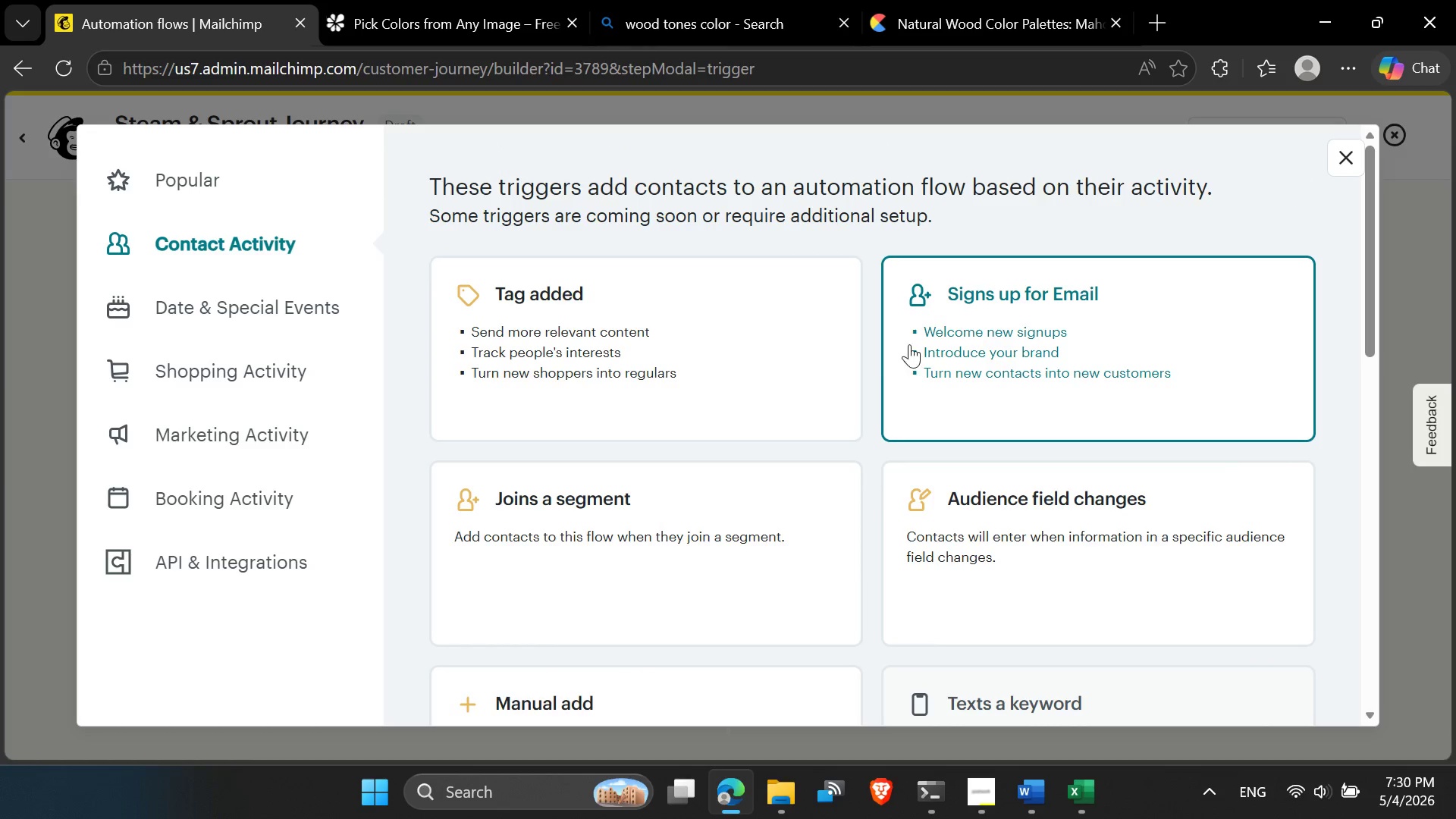 
left_click([953, 338])
 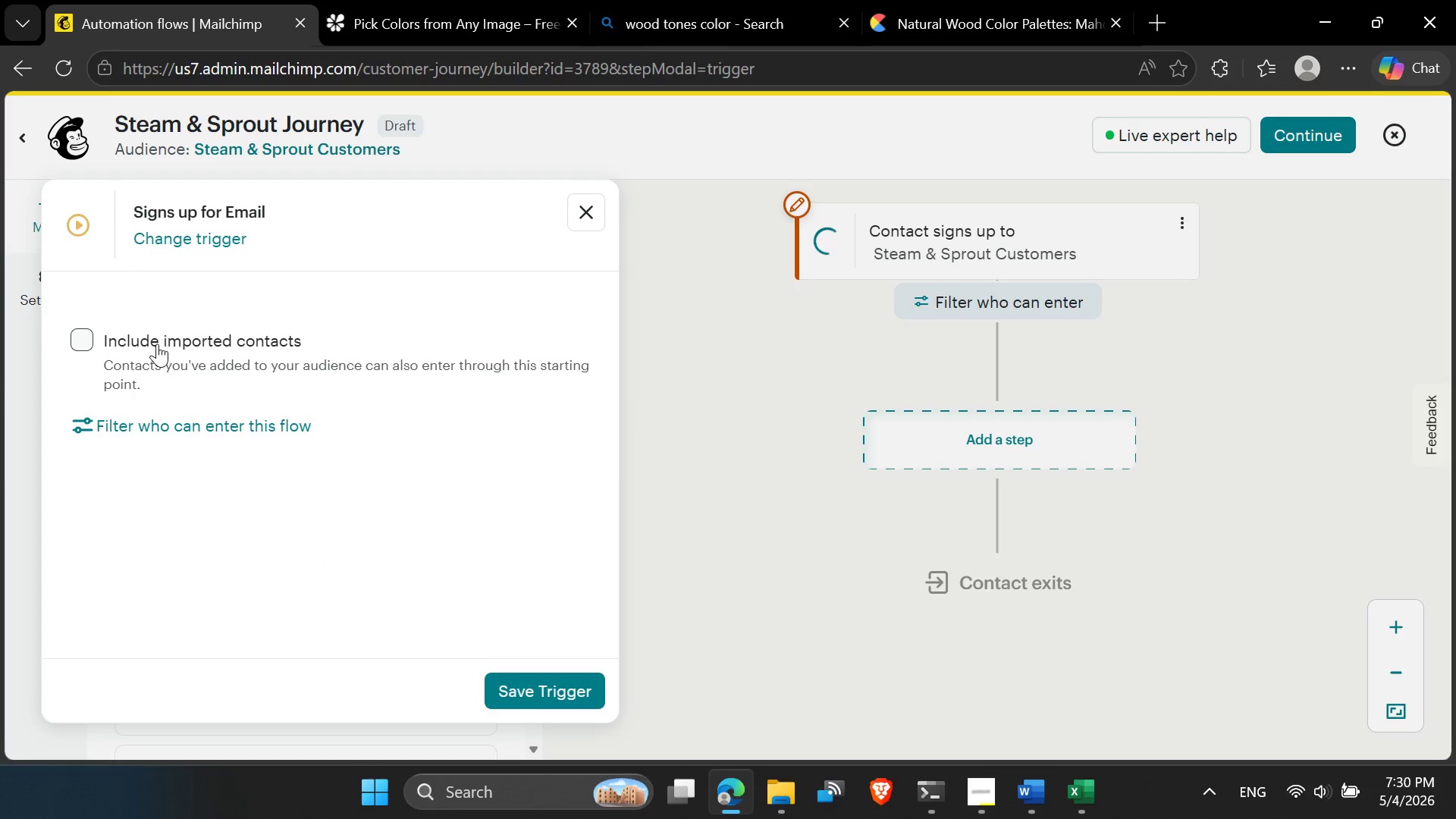 
wait(5.33)
 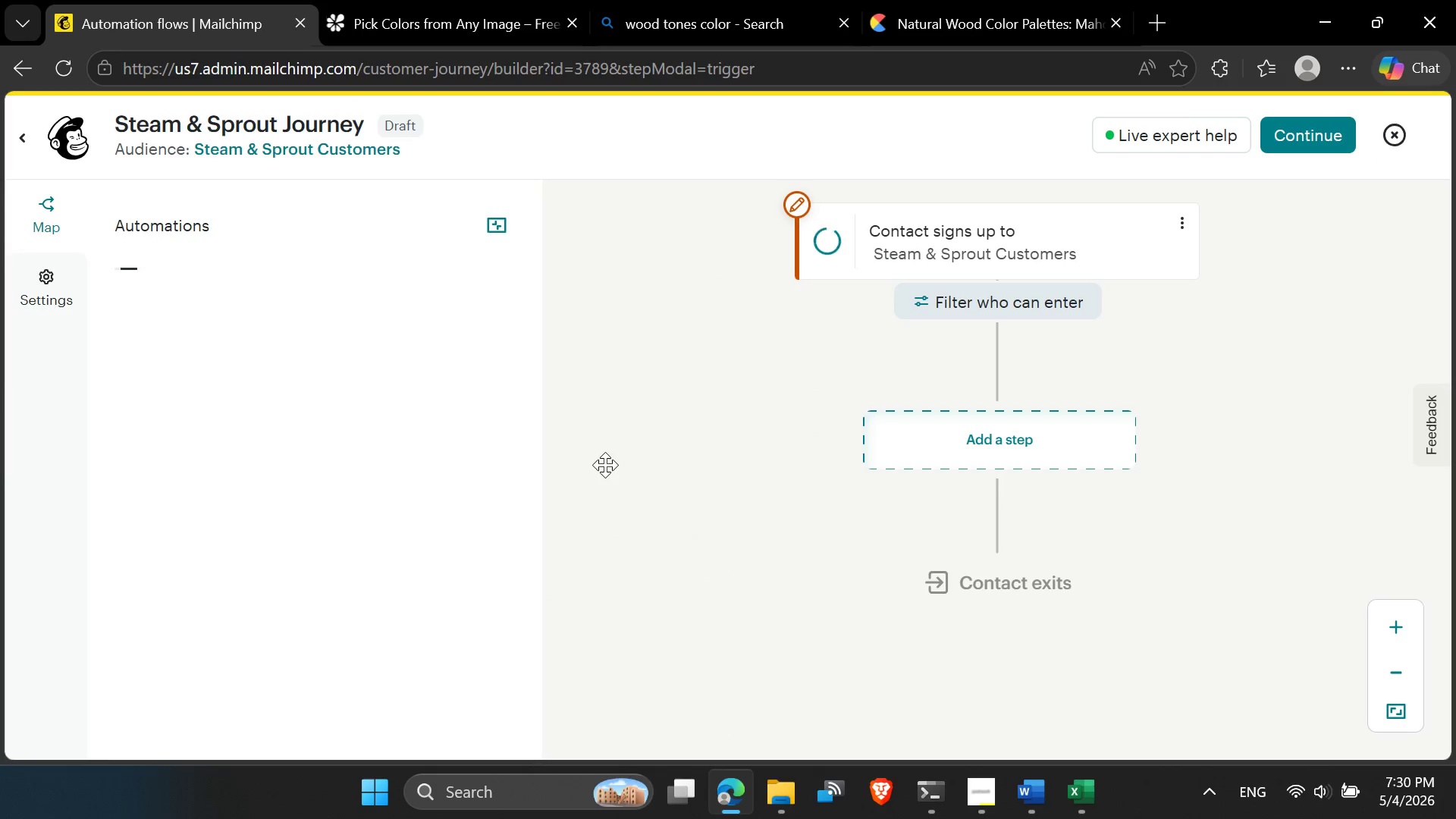 
left_click([70, 334])
 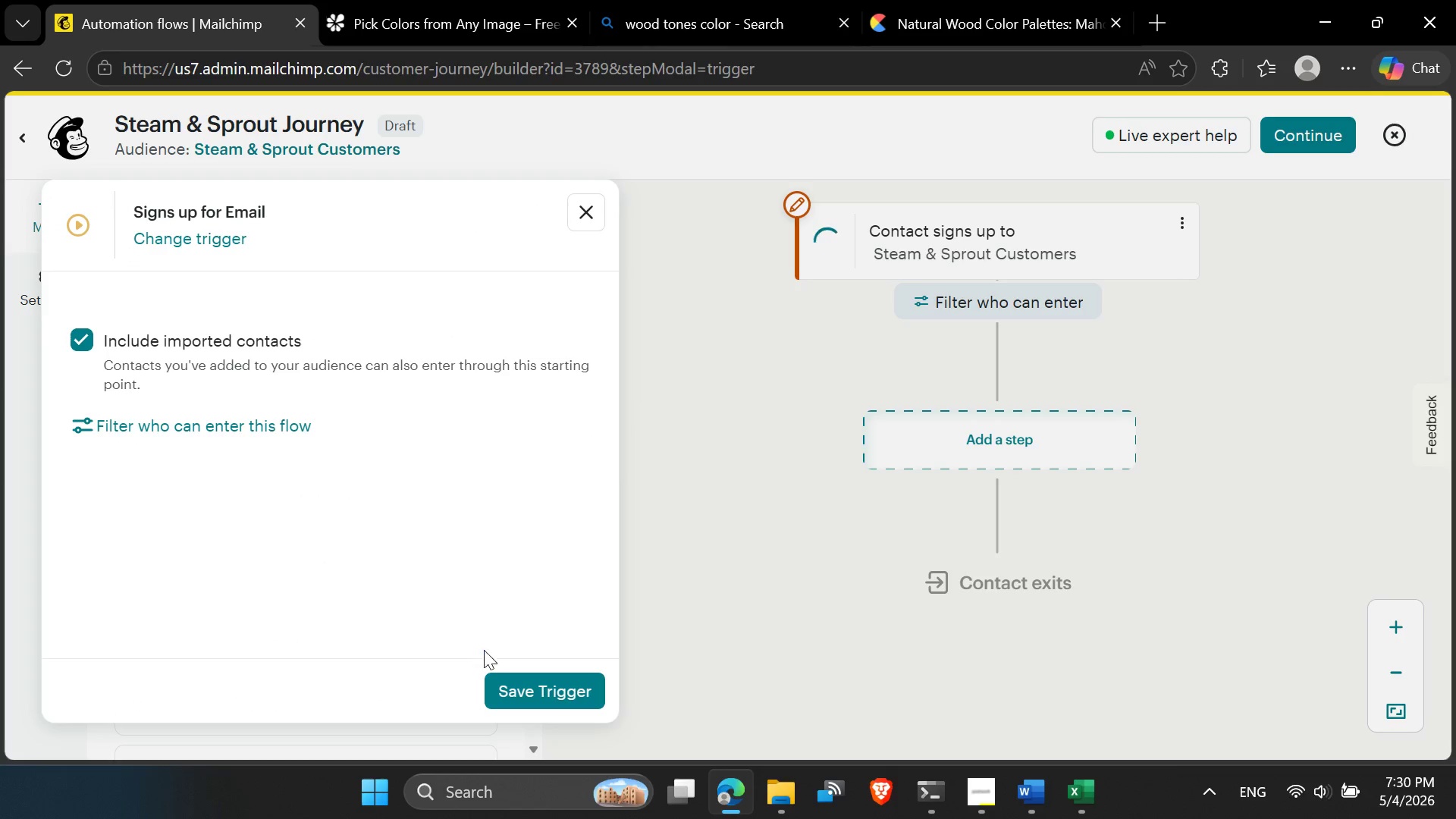 
left_click([537, 692])
 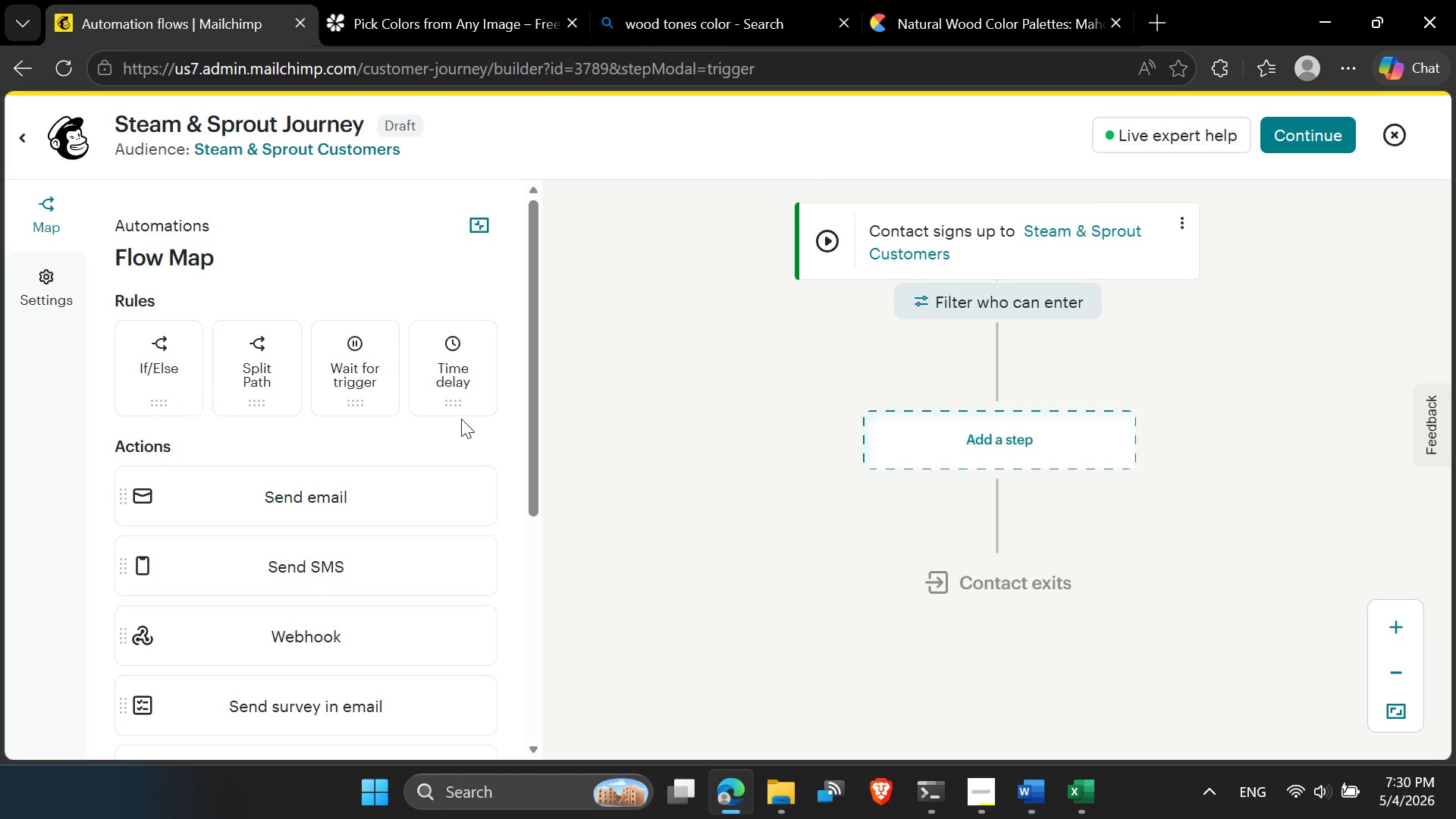 
wait(8.81)
 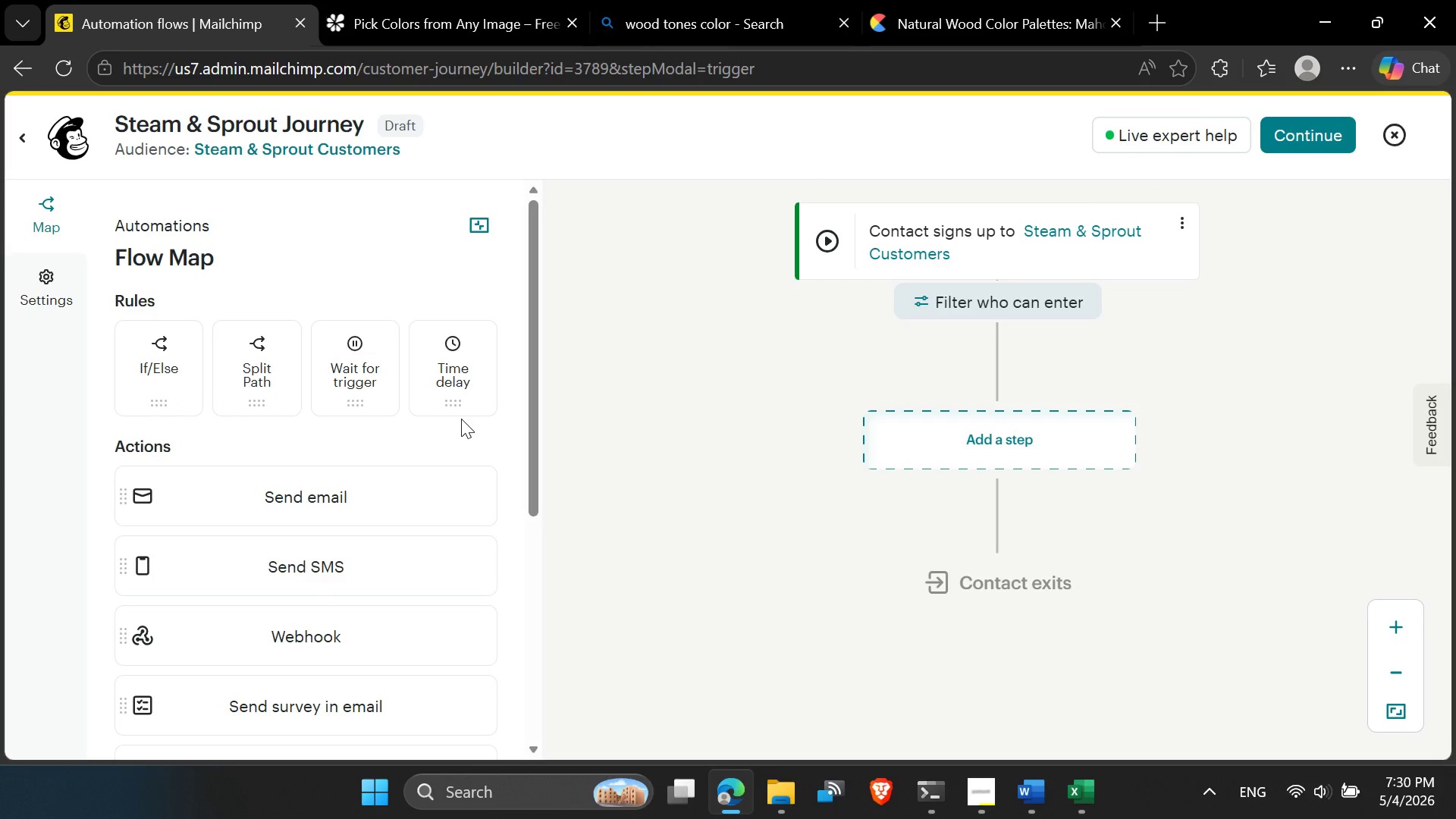 
left_click([972, 447])
 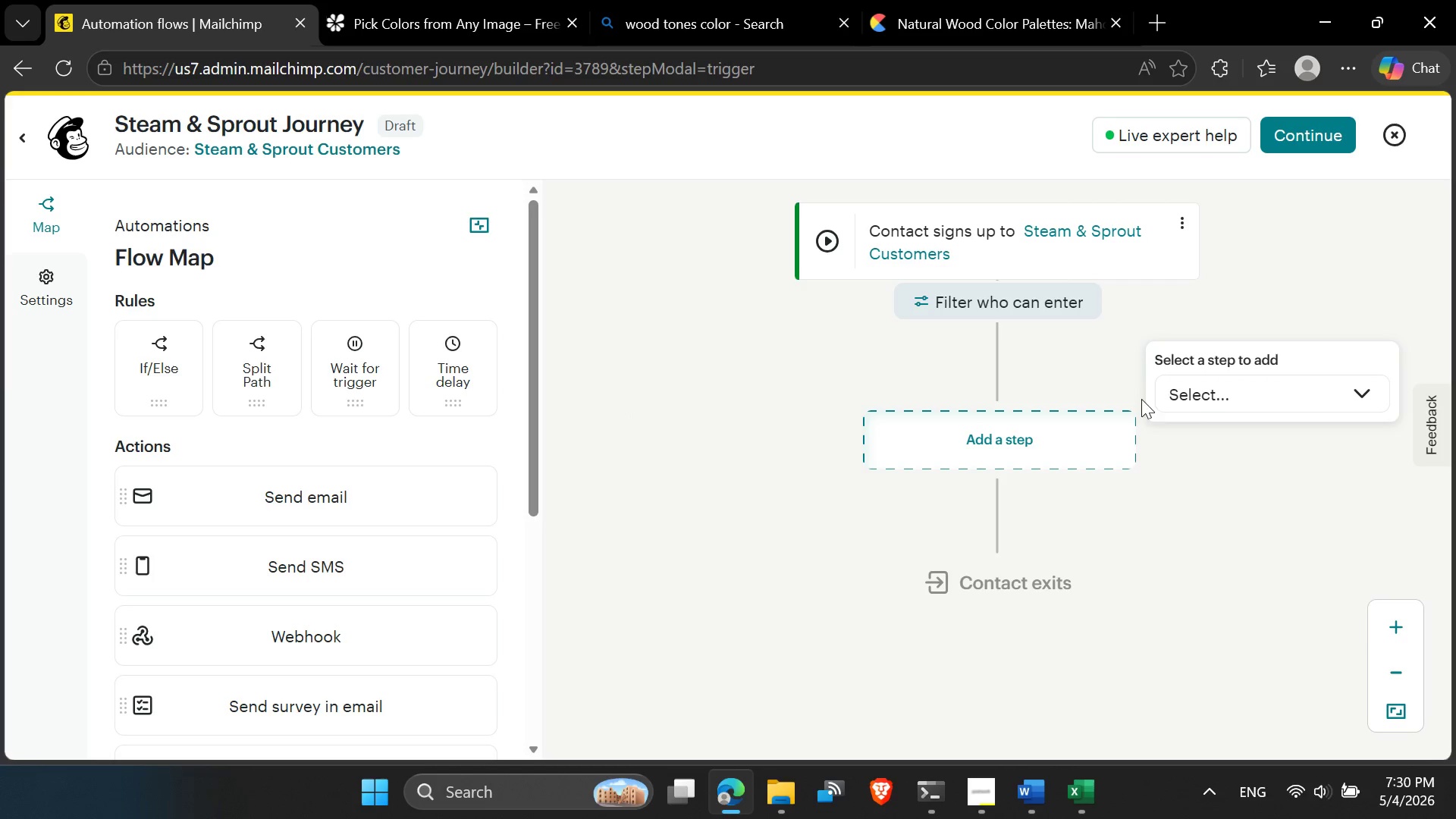 
left_click([1194, 393])
 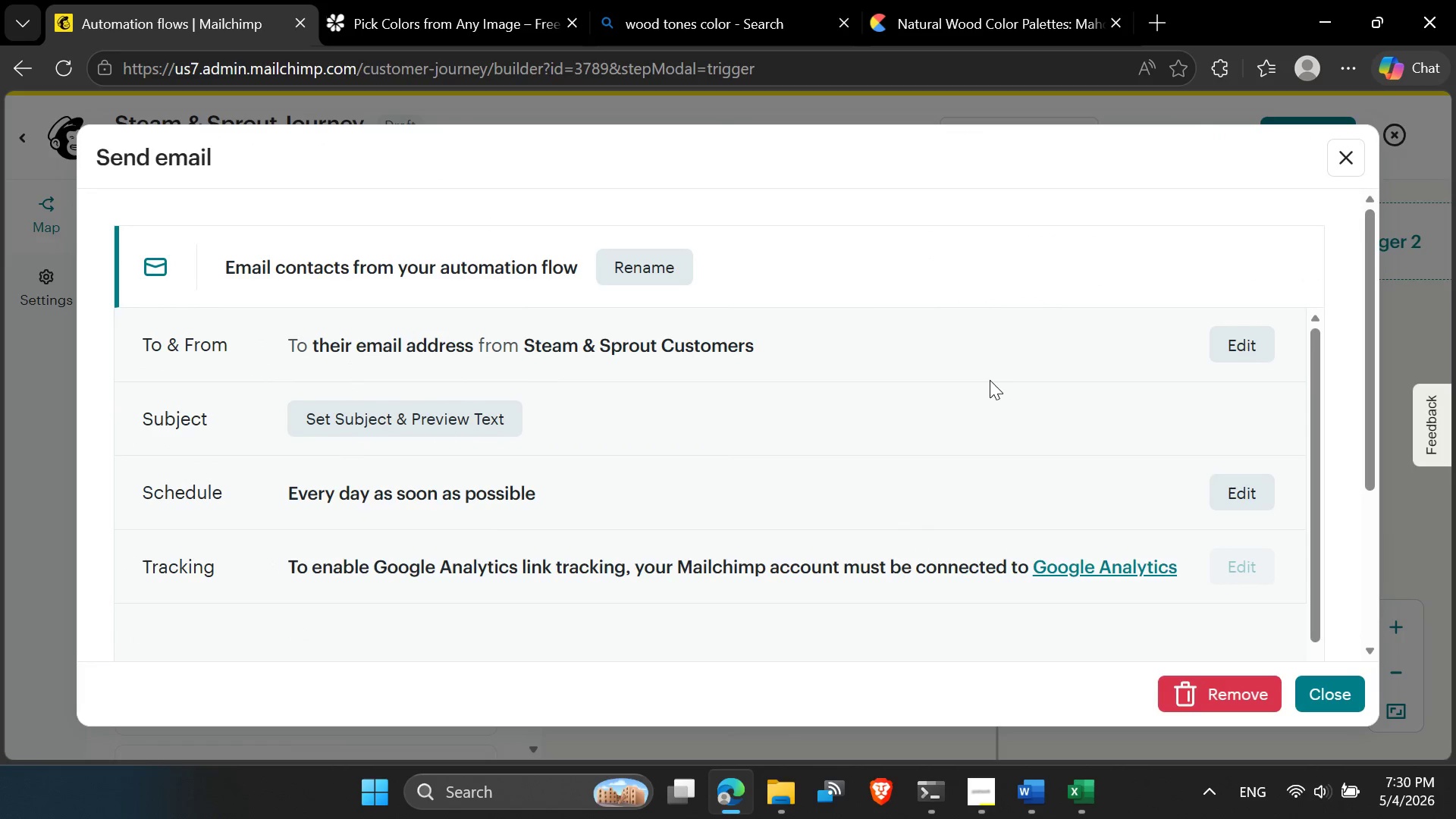 
wait(6.28)
 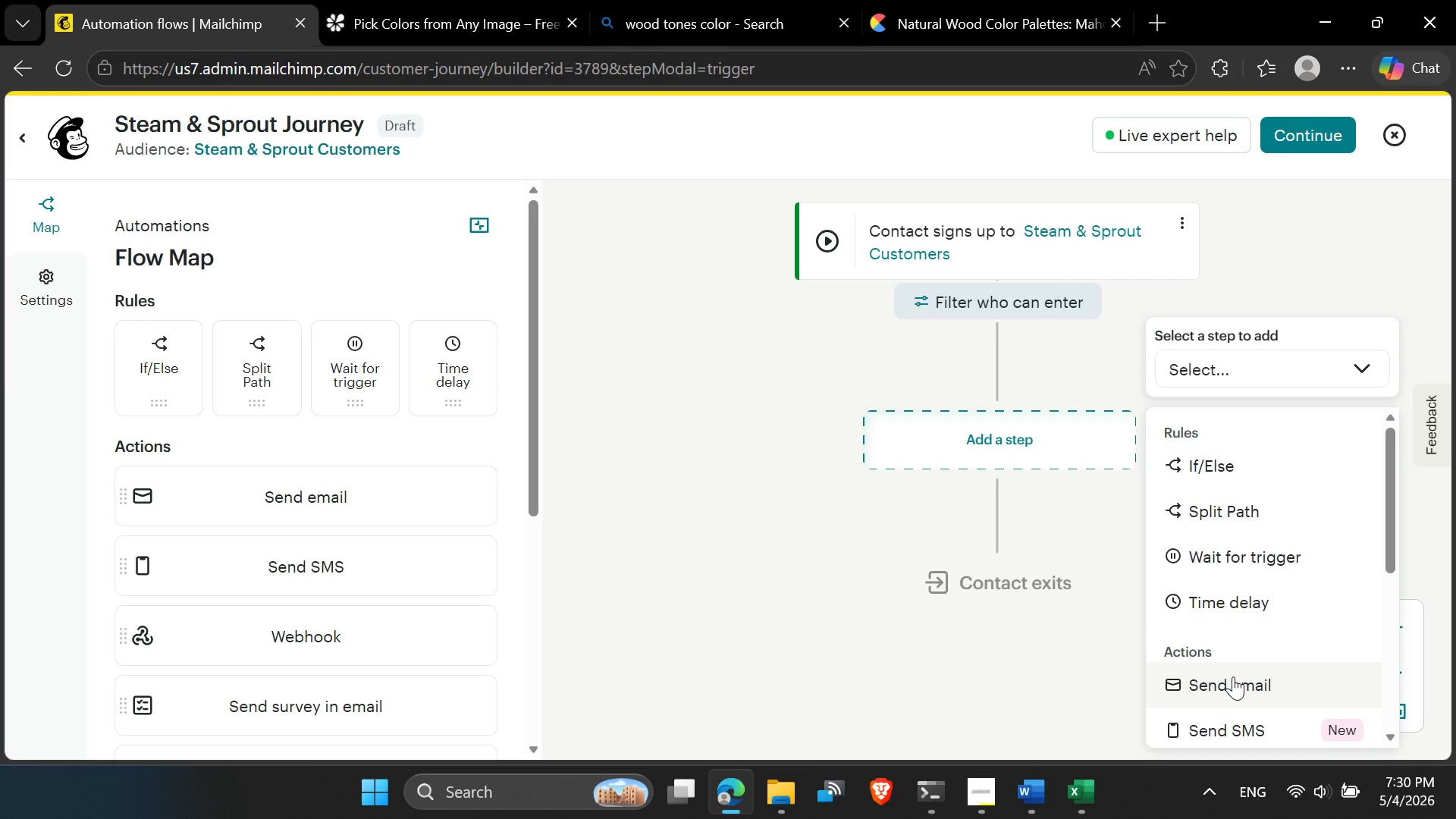 
left_click([1043, 789])
 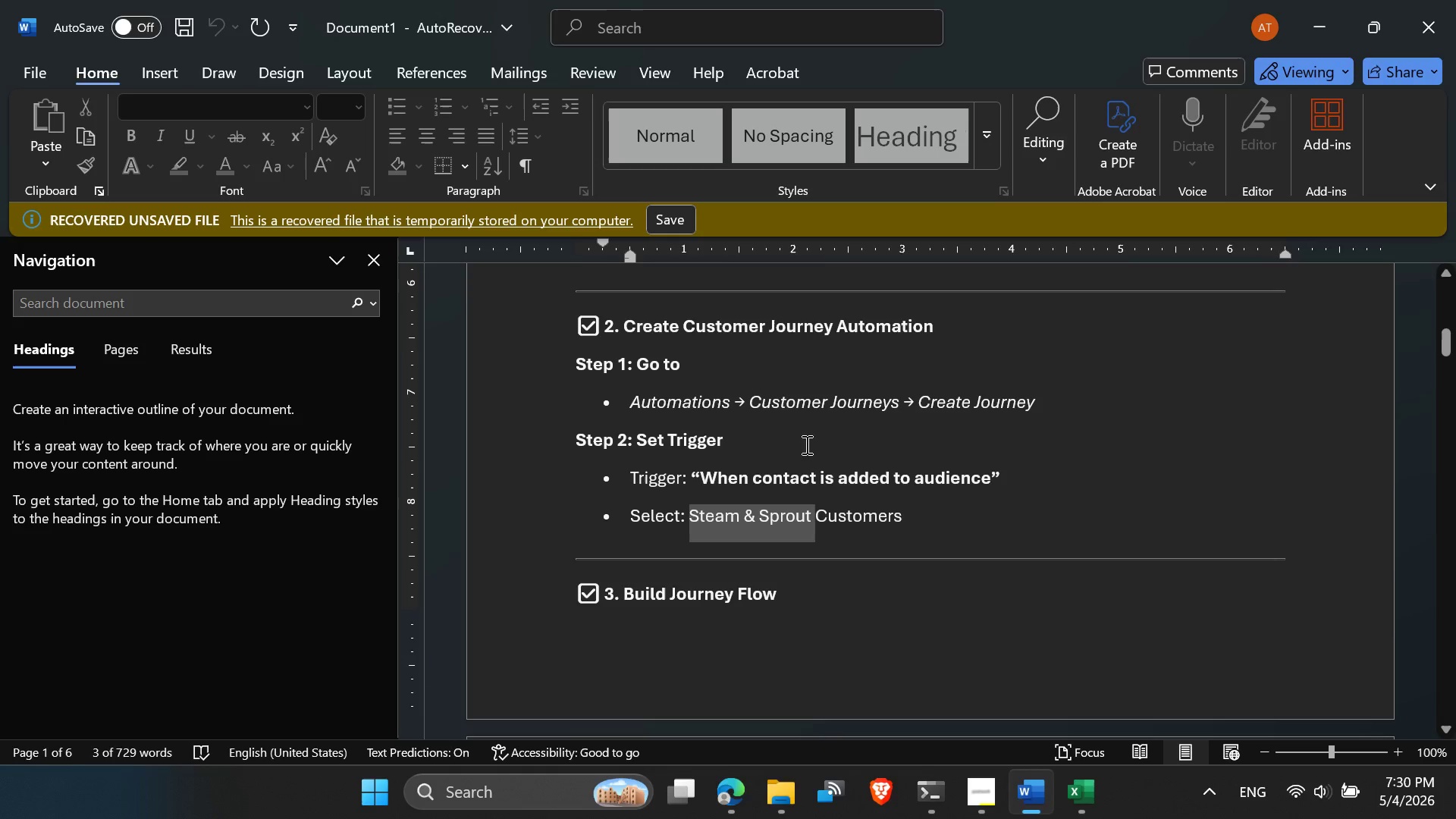 
left_click([739, 432])
 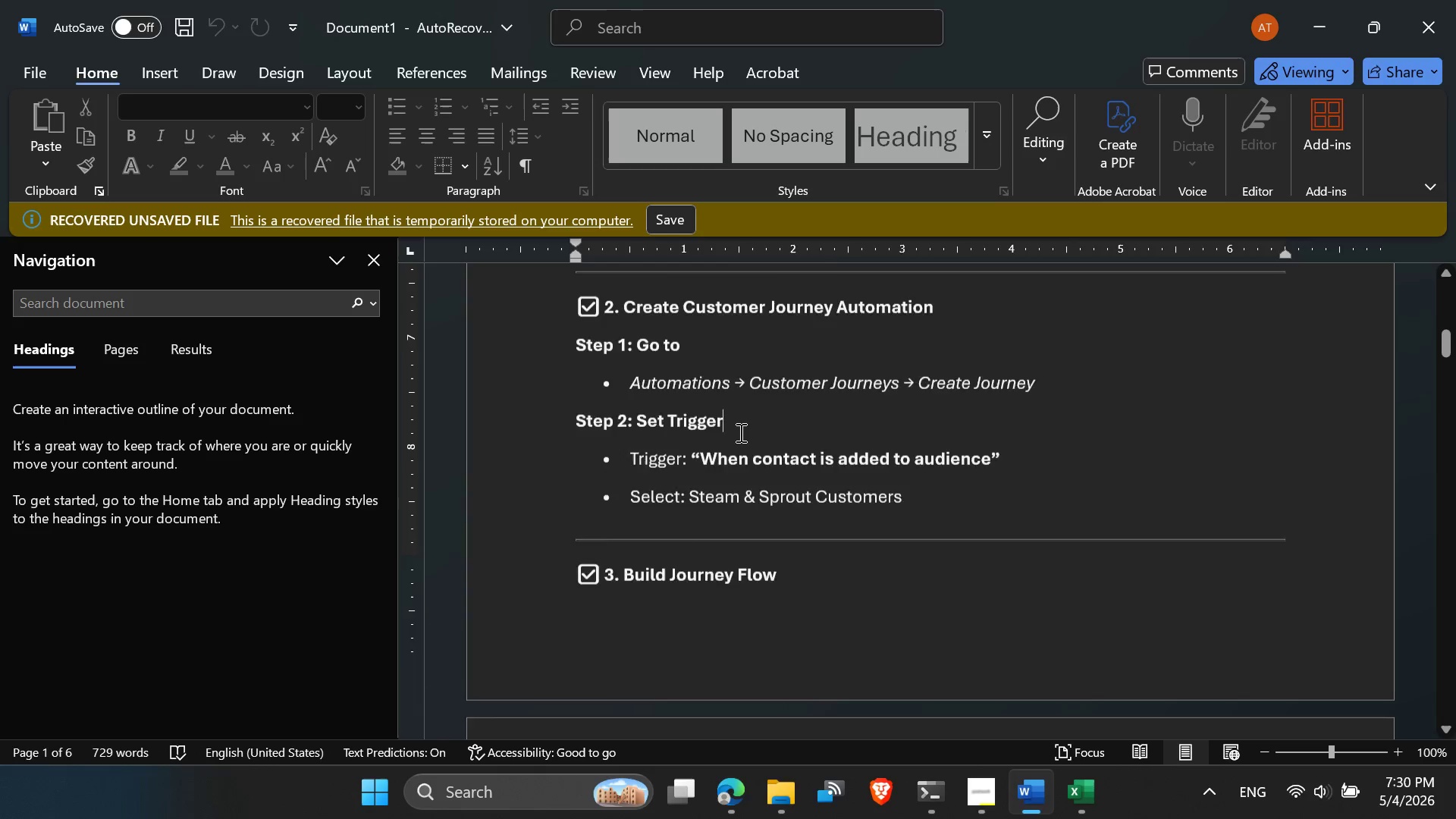 
scroll: coordinate [740, 433], scroll_direction: down, amount: 11.0
 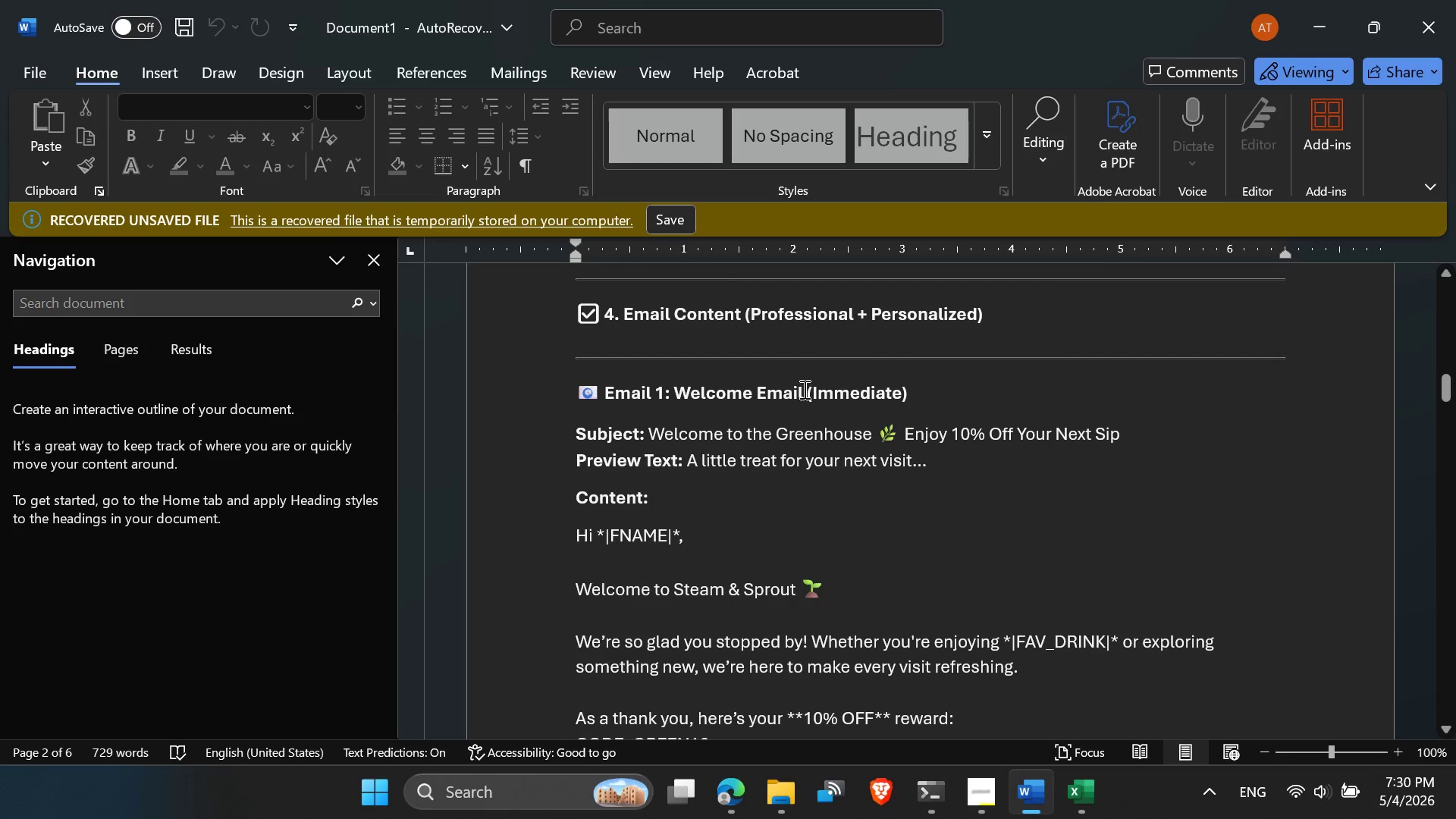 
left_click_drag(start_coordinate=[803, 389], to_coordinate=[690, 388])
 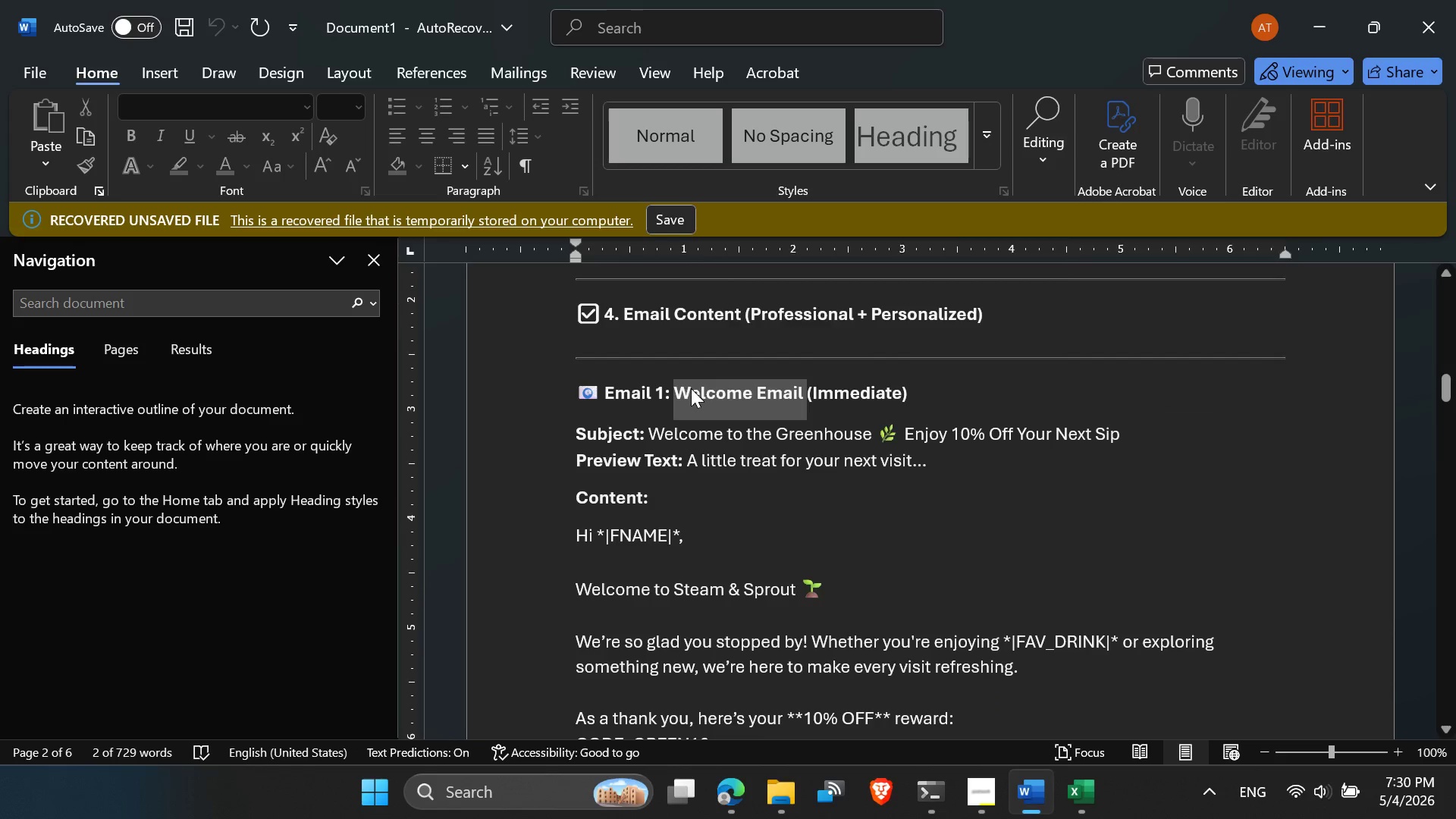 
right_click([690, 388])
 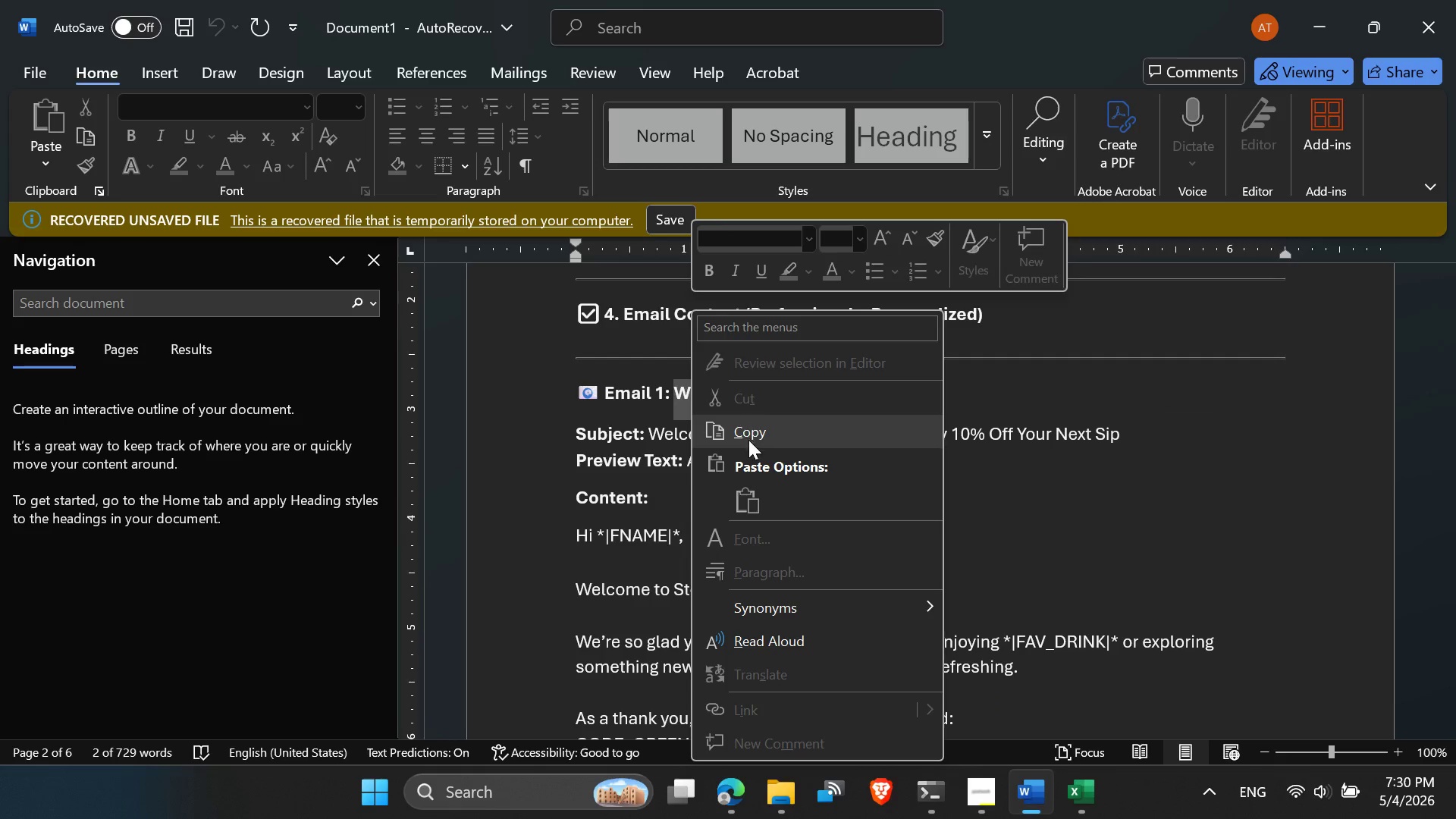 
left_click([748, 441])
 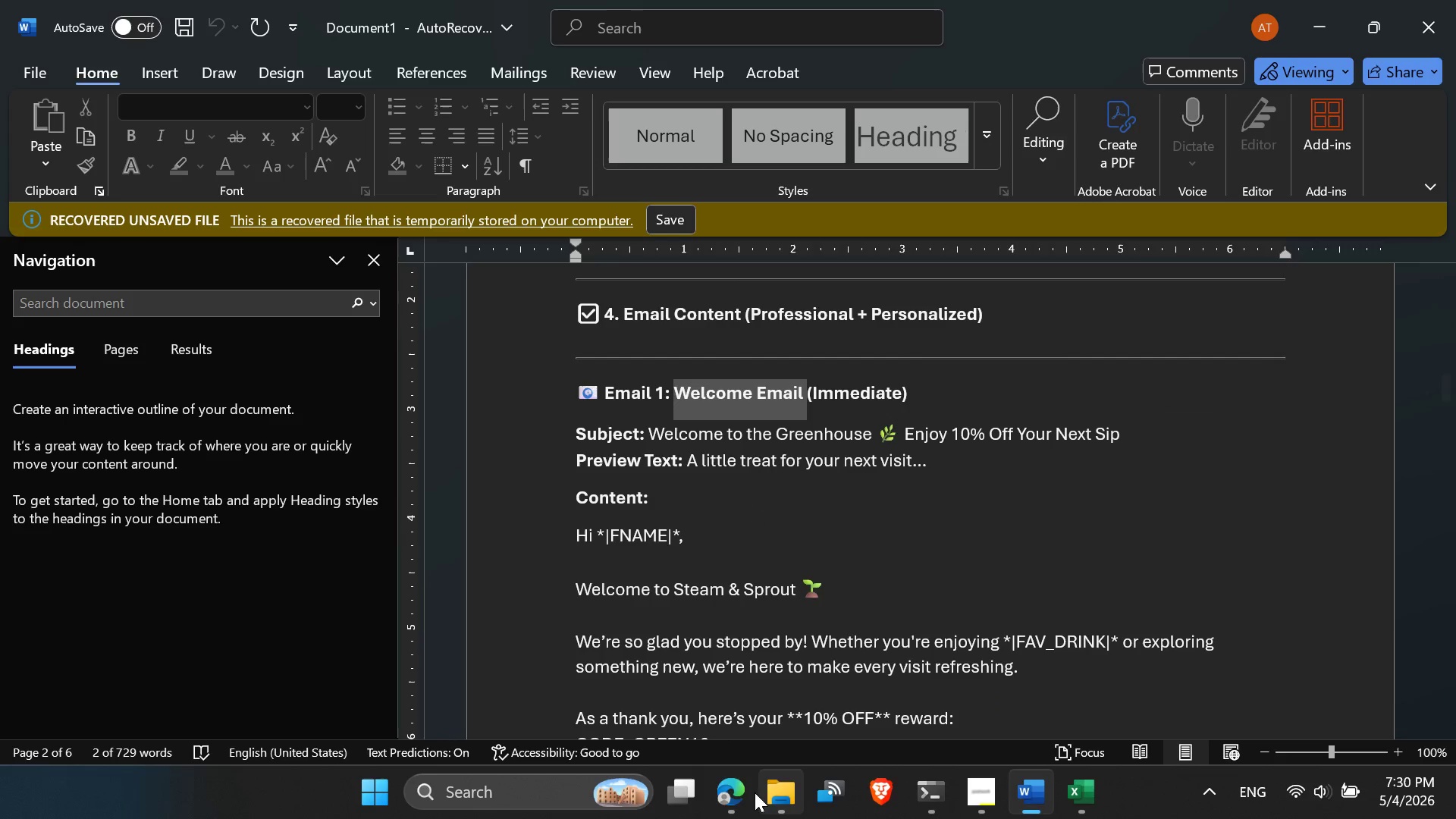 
left_click([737, 795])
 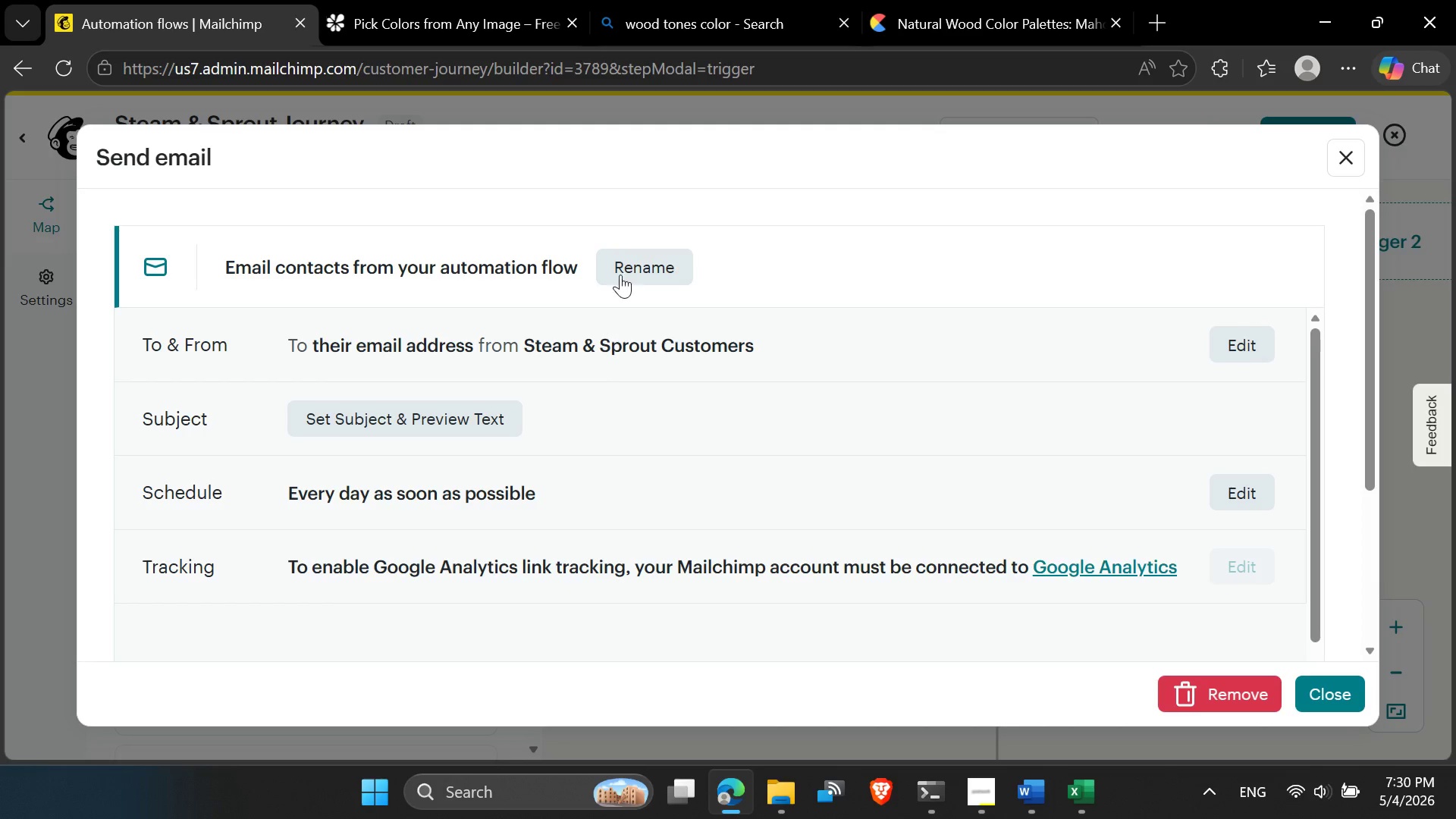 
left_click([632, 258])
 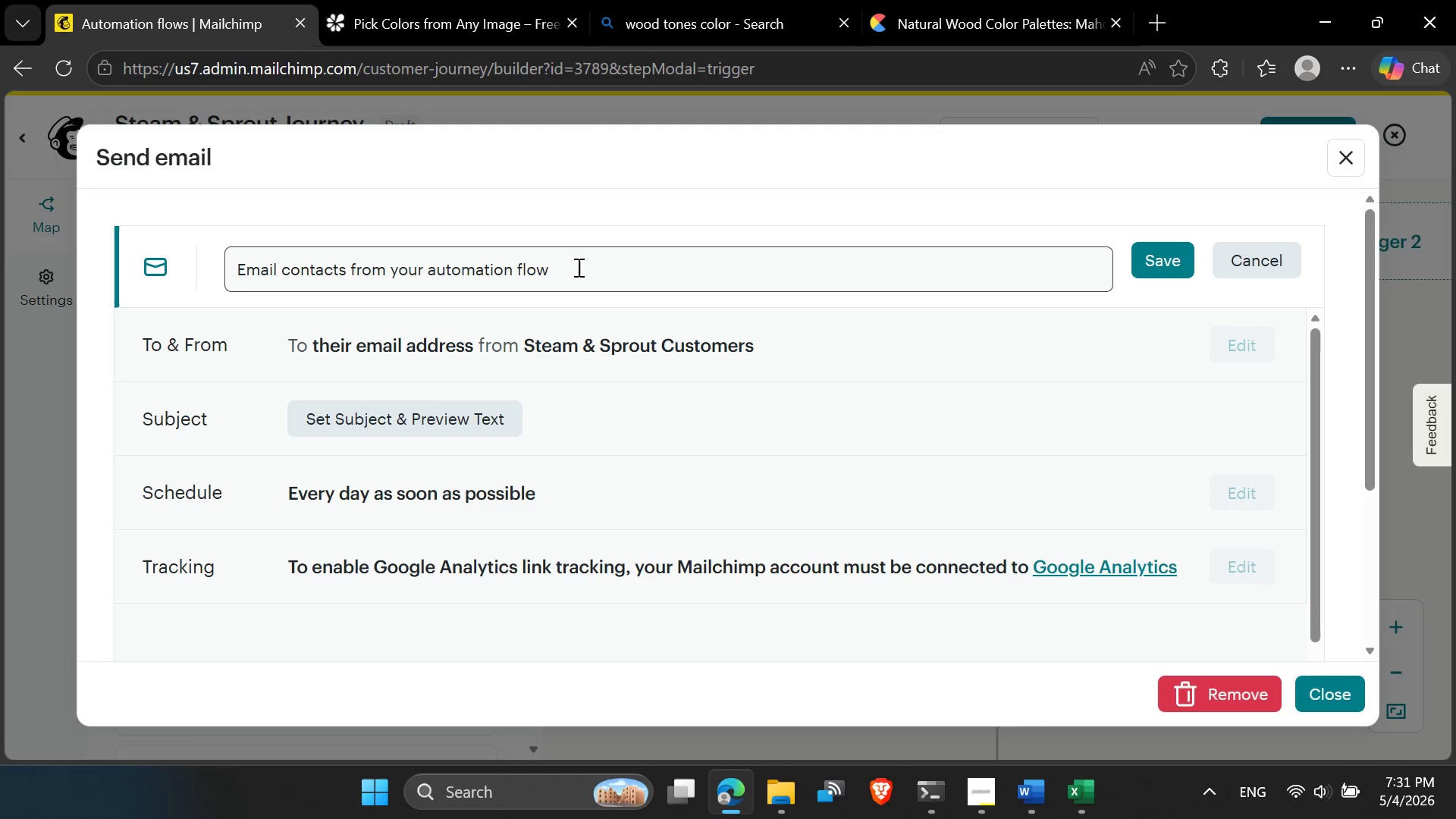 
left_click_drag(start_coordinate=[578, 267], to_coordinate=[119, 243])
 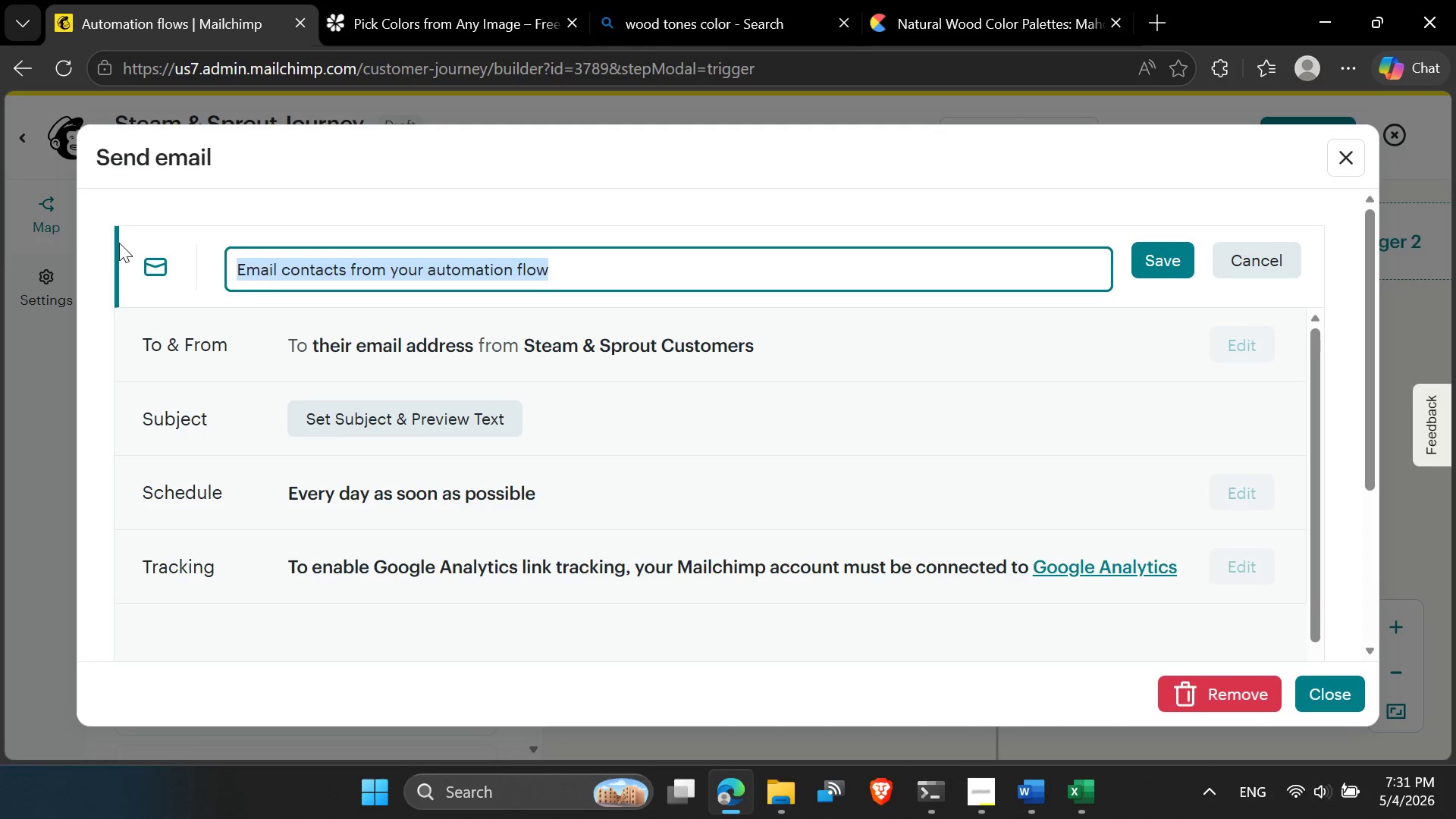 
key(Control+V)
 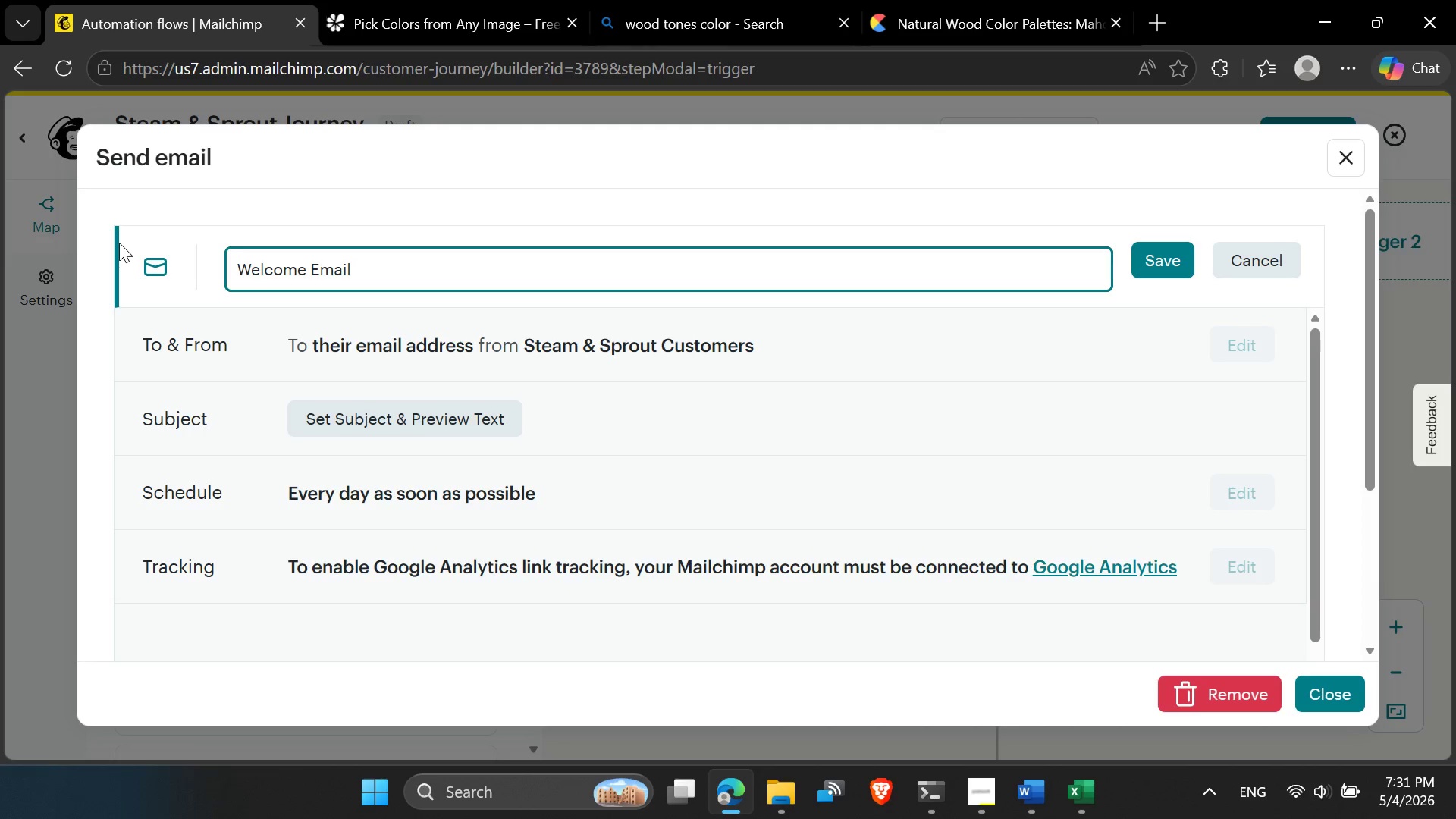 
key(Backspace)
 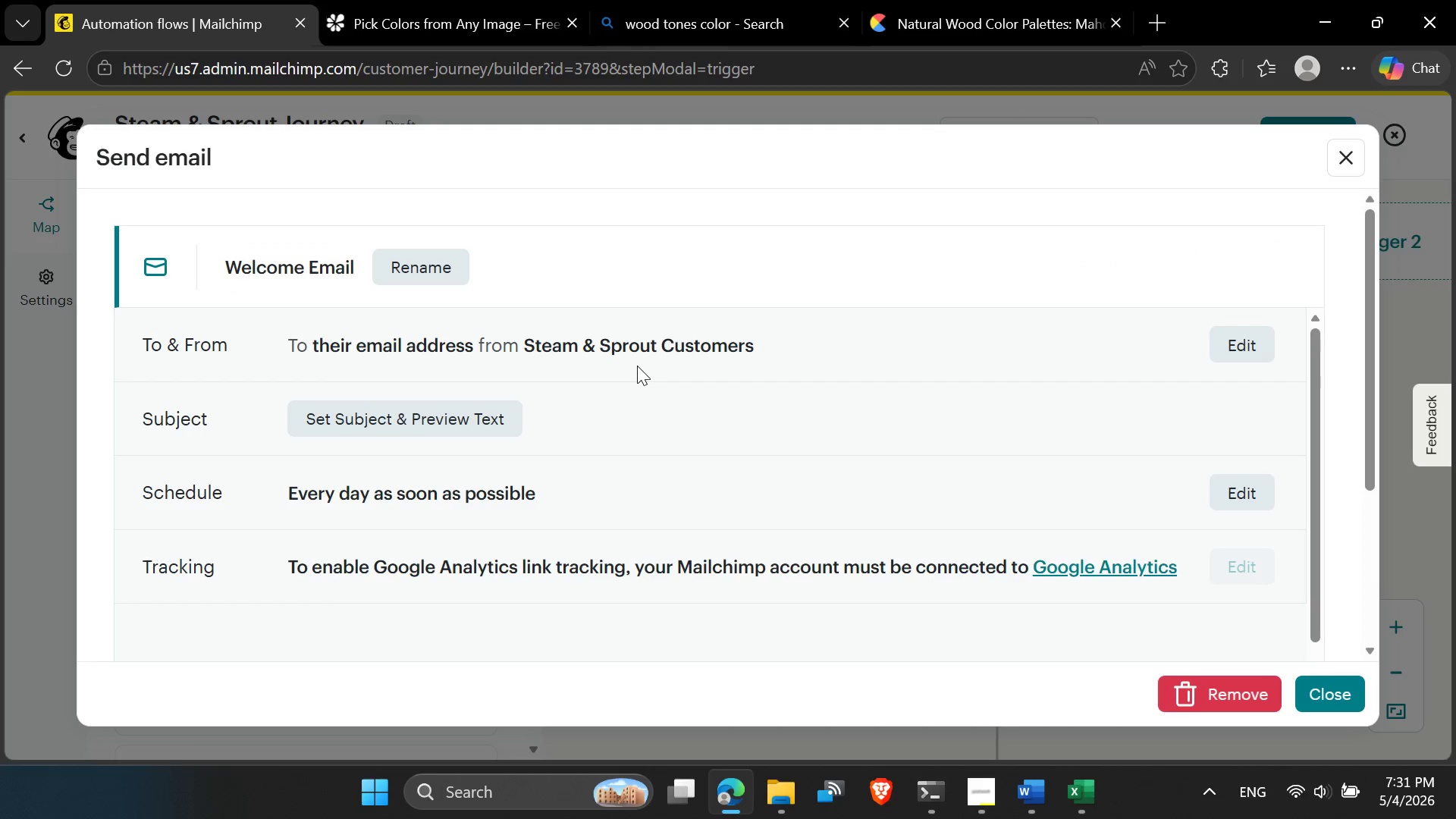 
wait(6.34)
 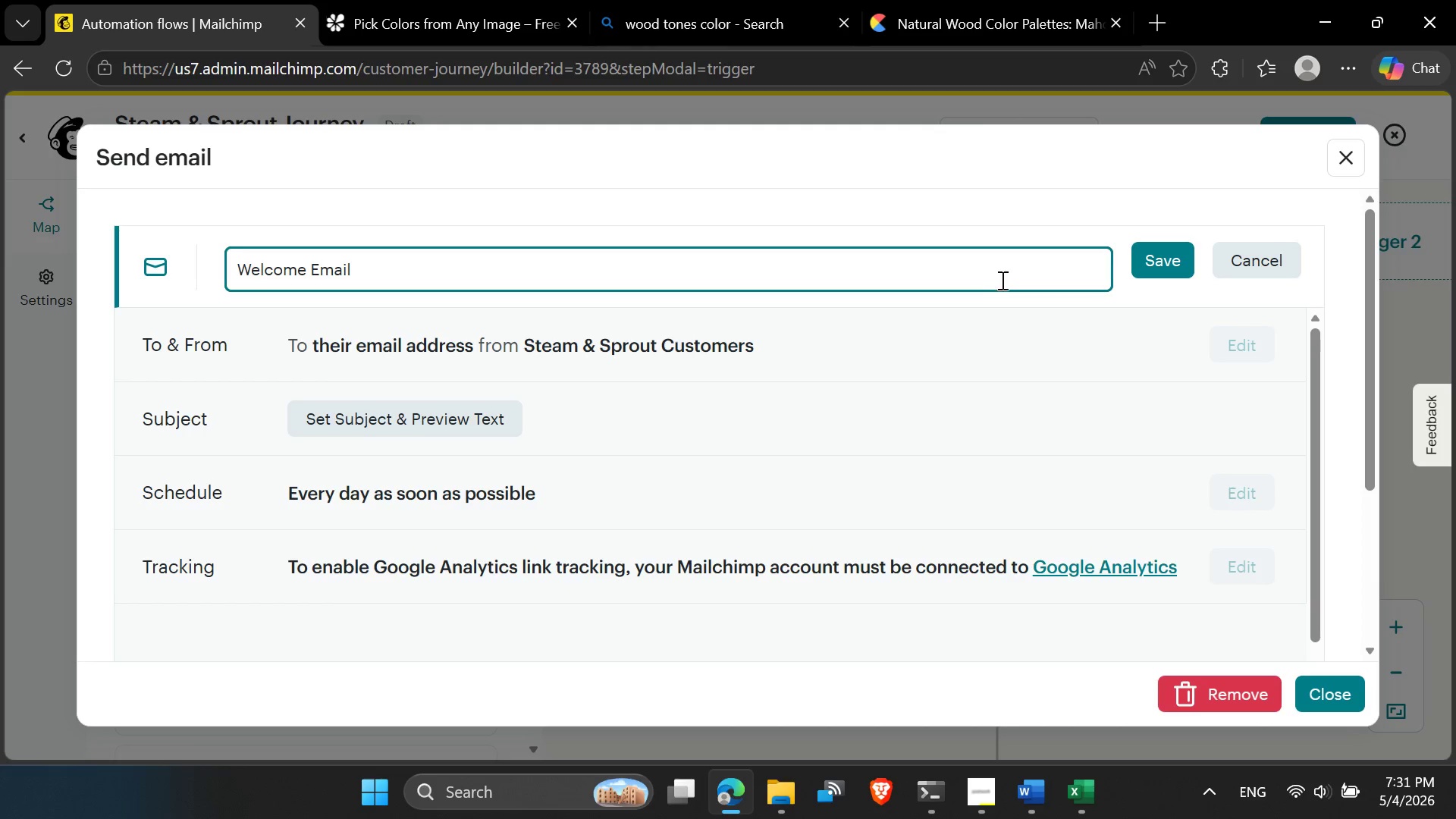 
scroll: coordinate [434, 268], scroll_direction: up, amount: 4.0
 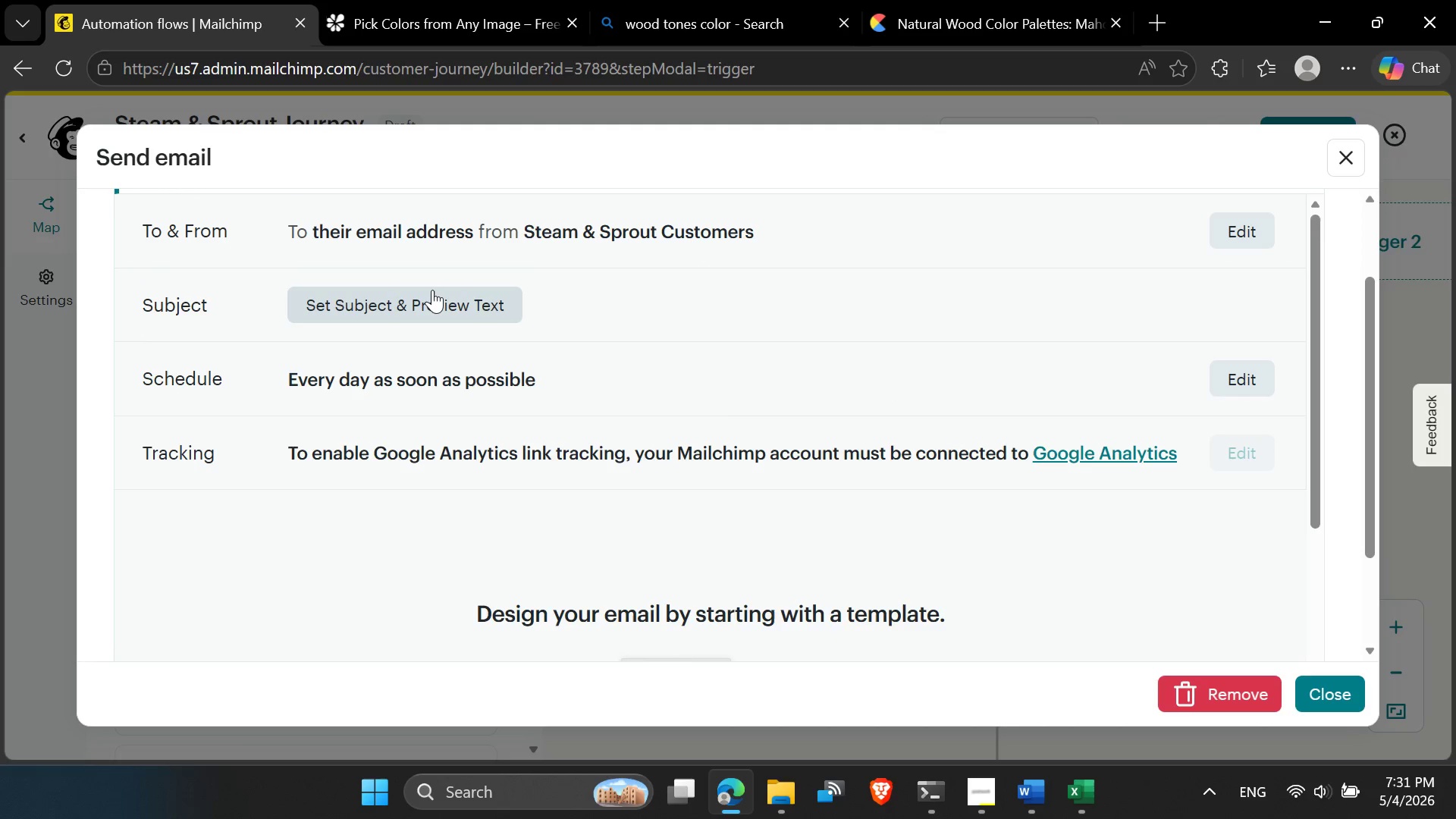 
left_click([432, 290])
 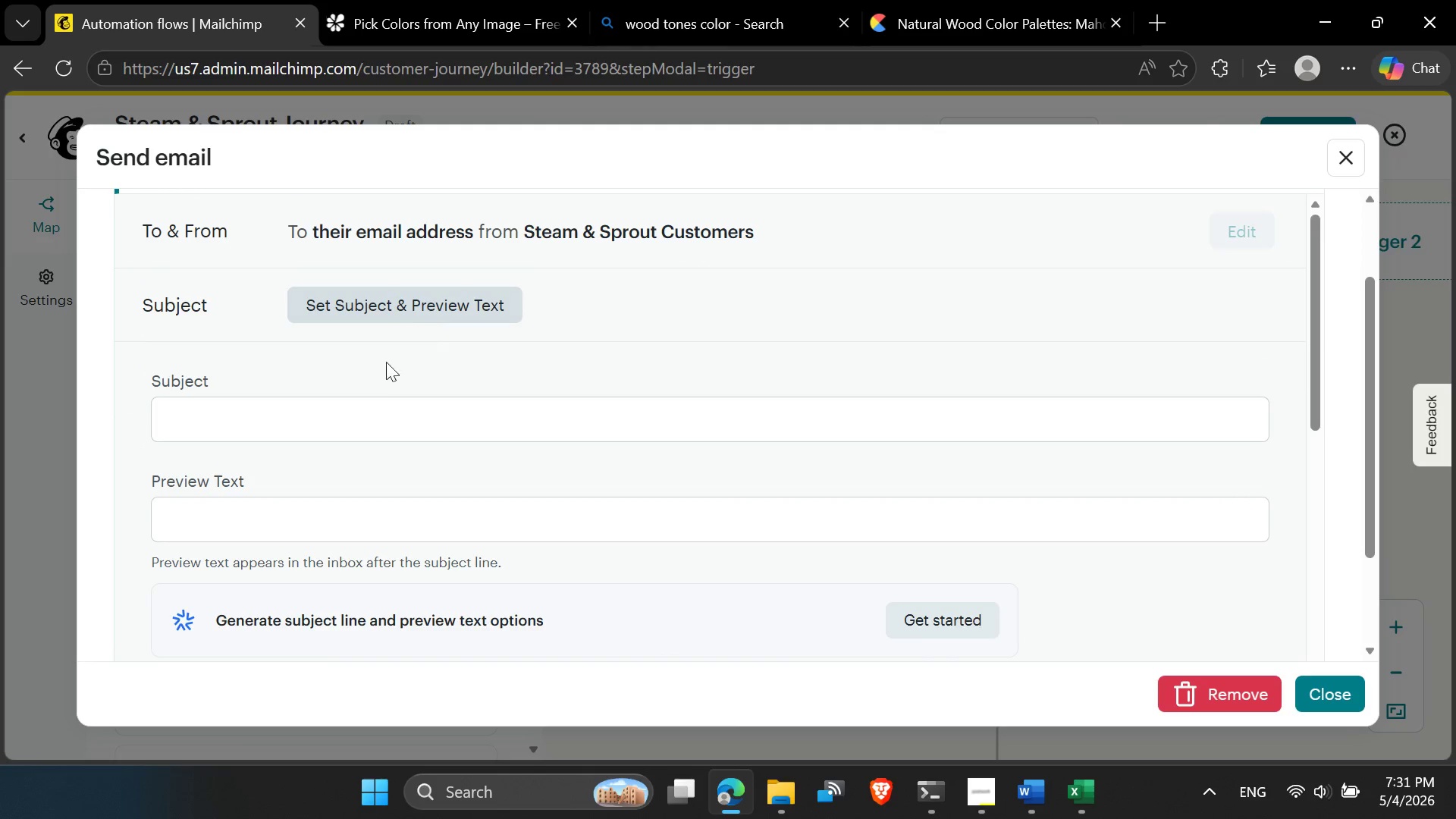 
scroll: coordinate [462, 551], scroll_direction: down, amount: 2.0
 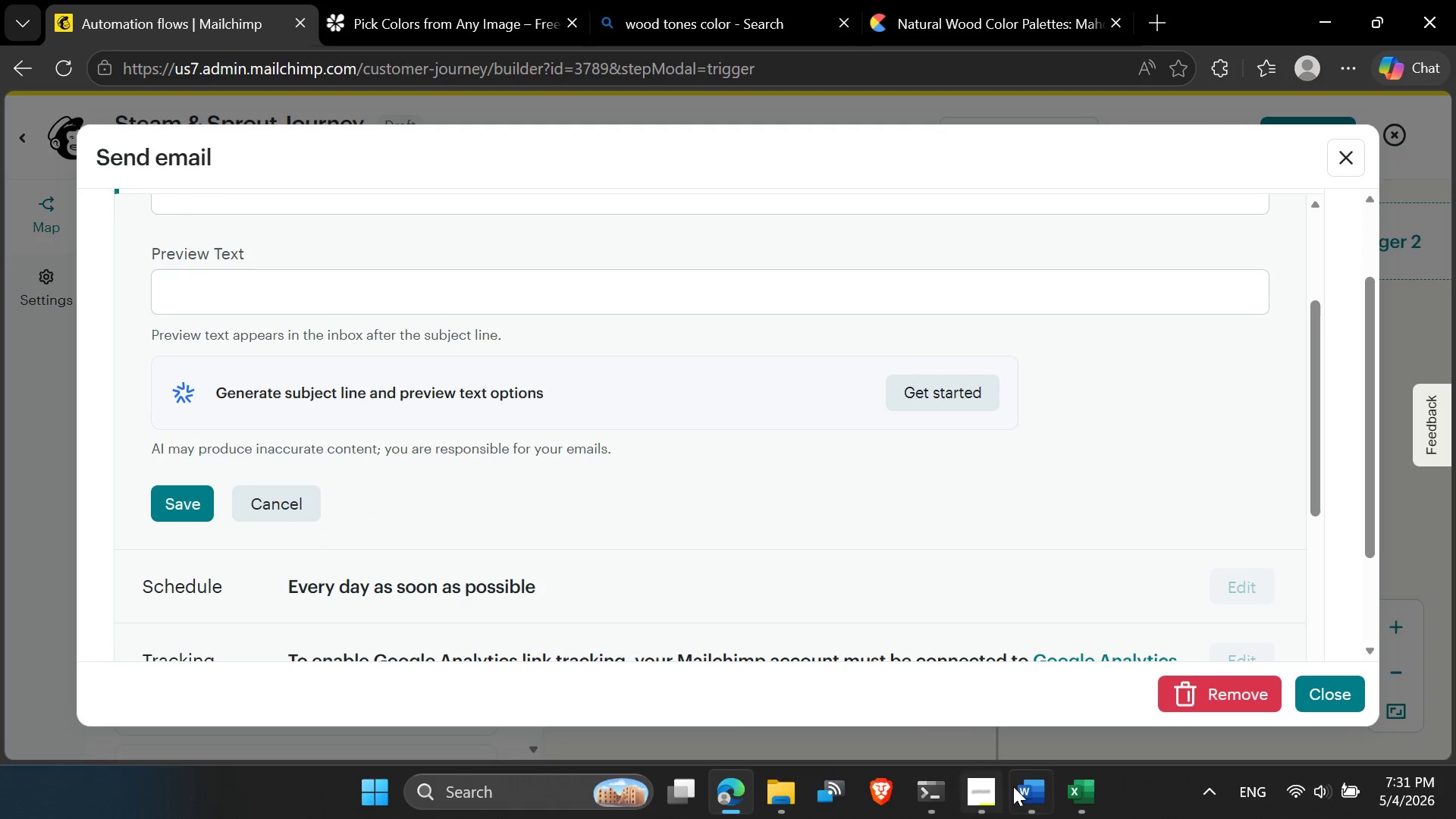 
left_click([1036, 802])
 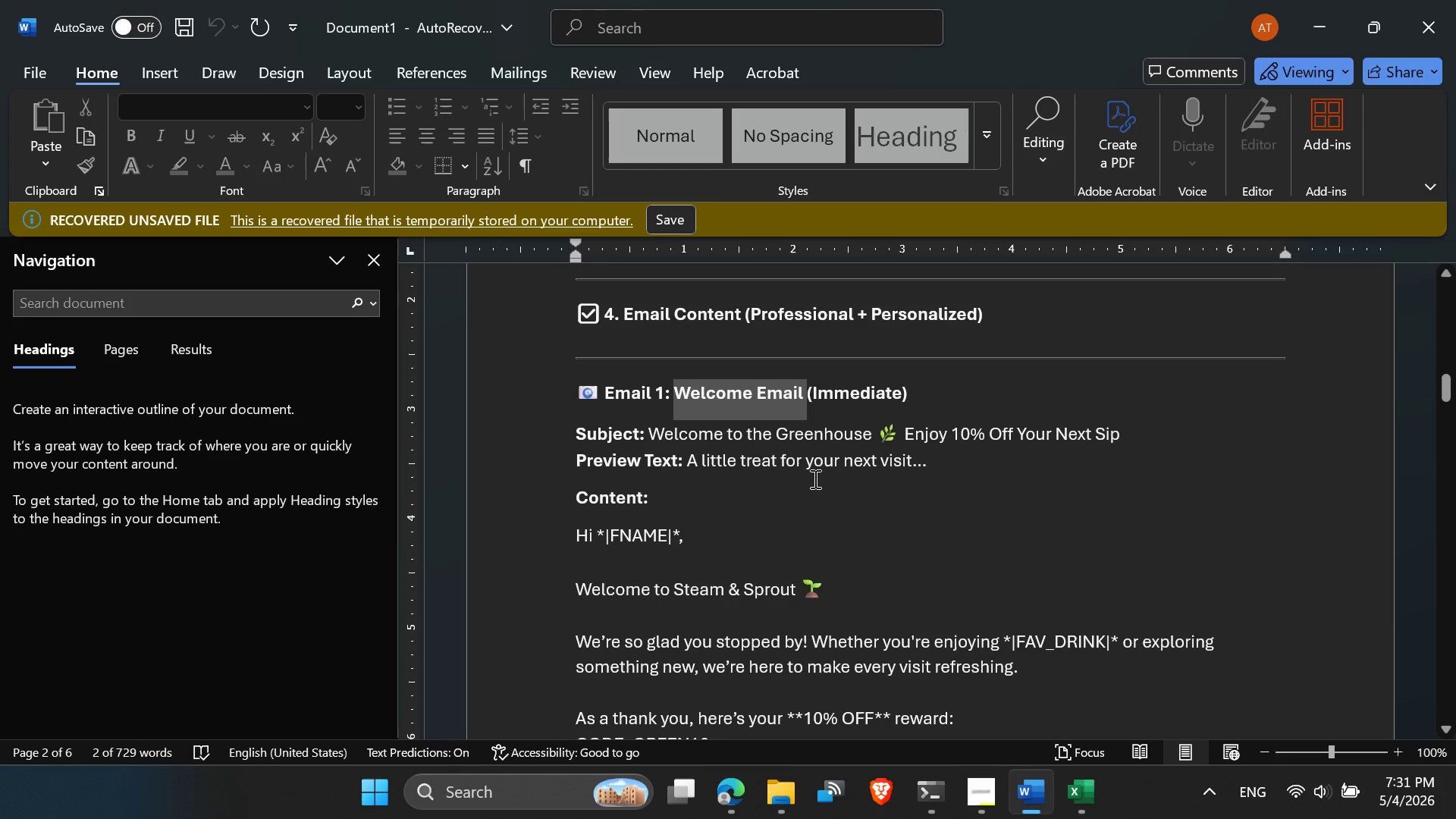 
left_click([812, 479])
 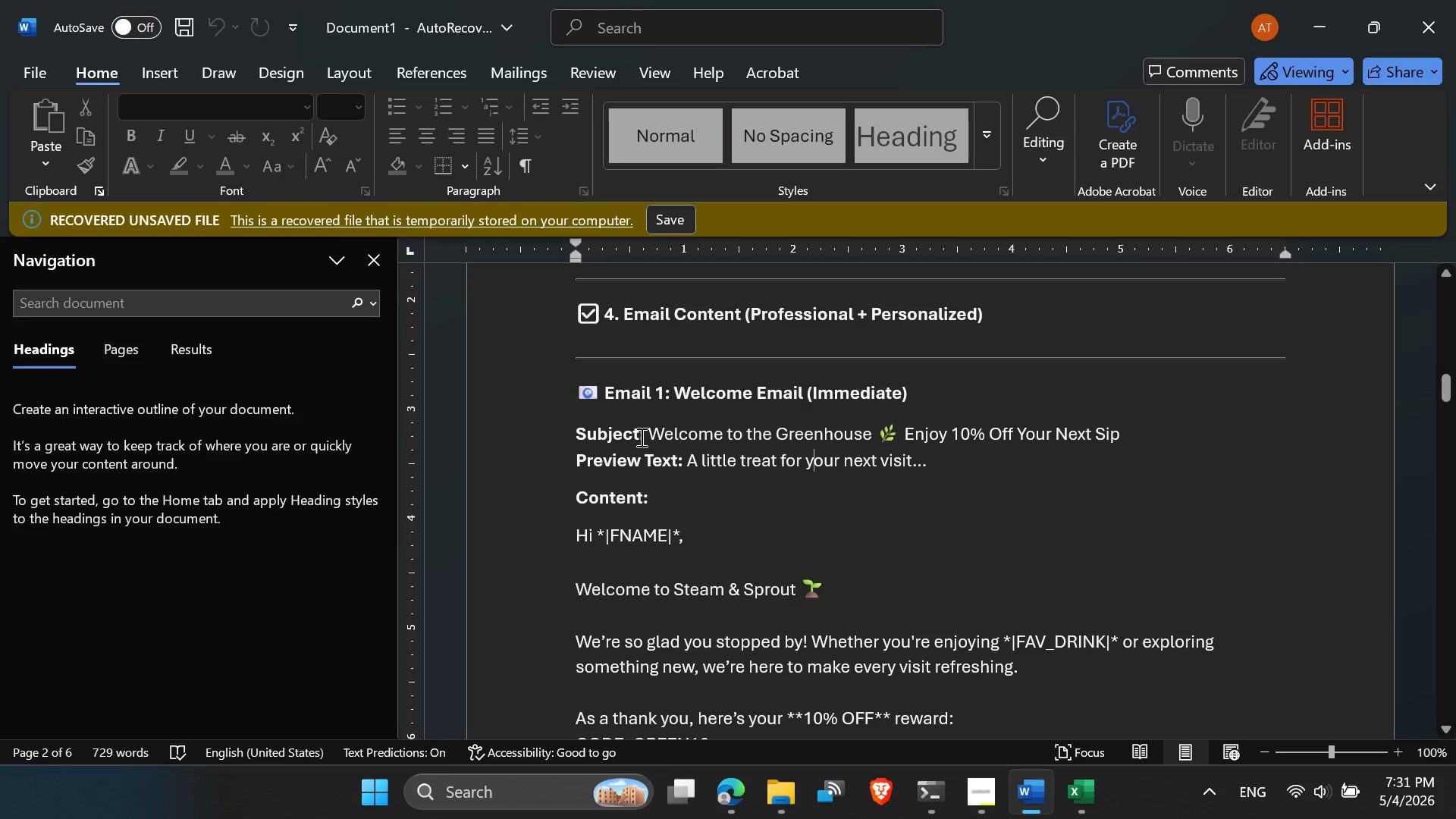 
left_click_drag(start_coordinate=[642, 433], to_coordinate=[1120, 431])
 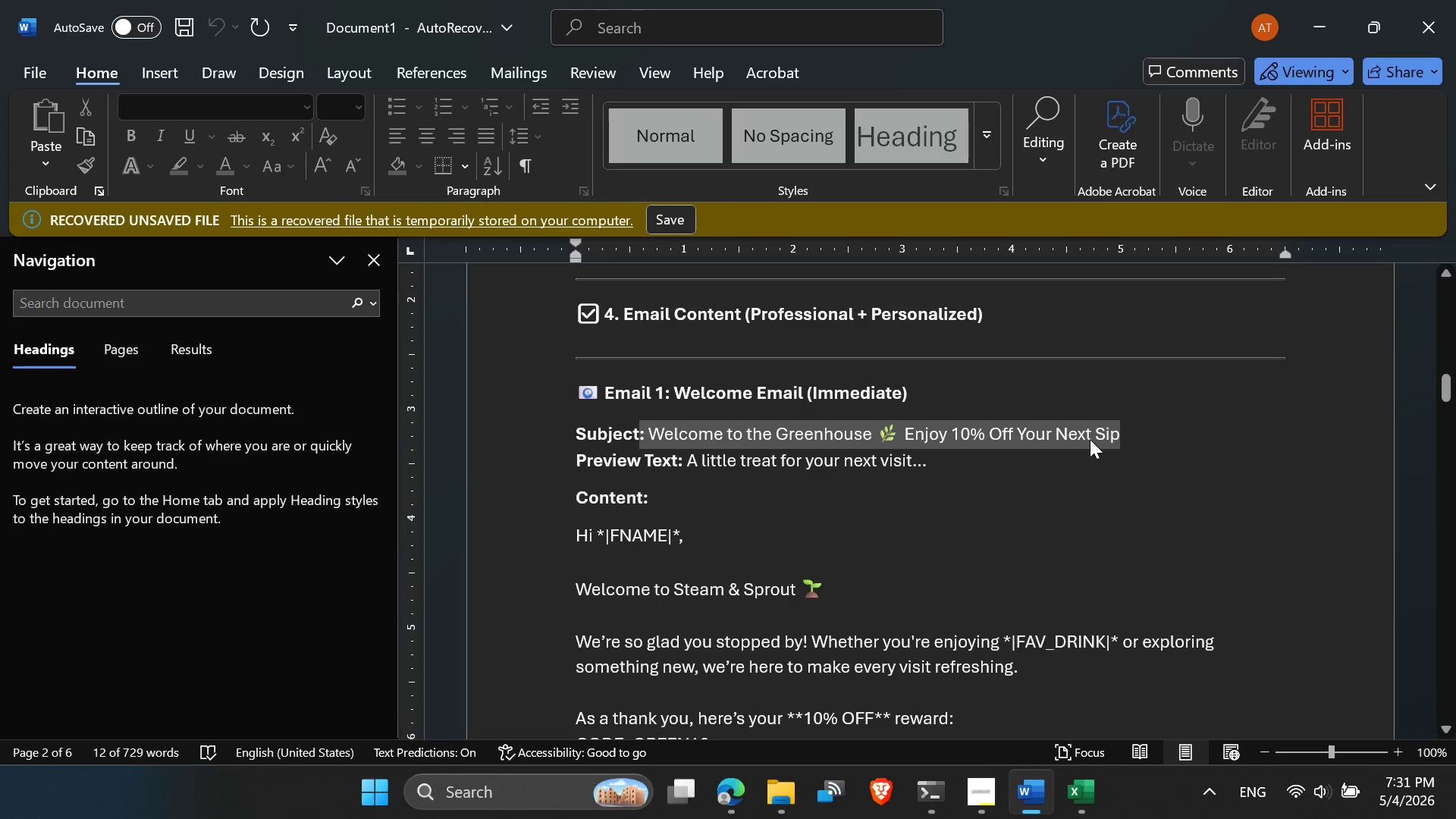 
right_click([1090, 439])
 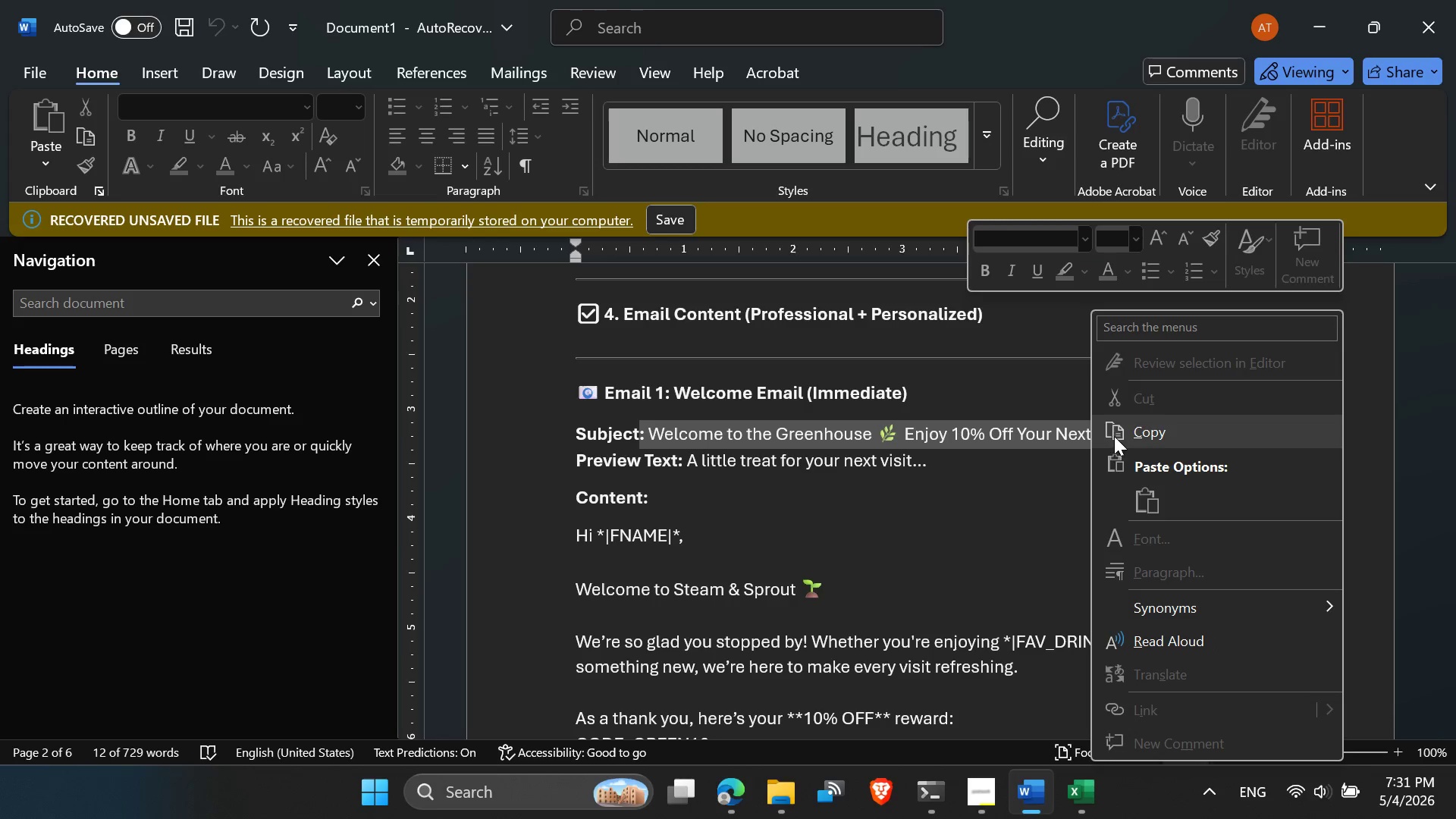 
left_click([1116, 436])
 